 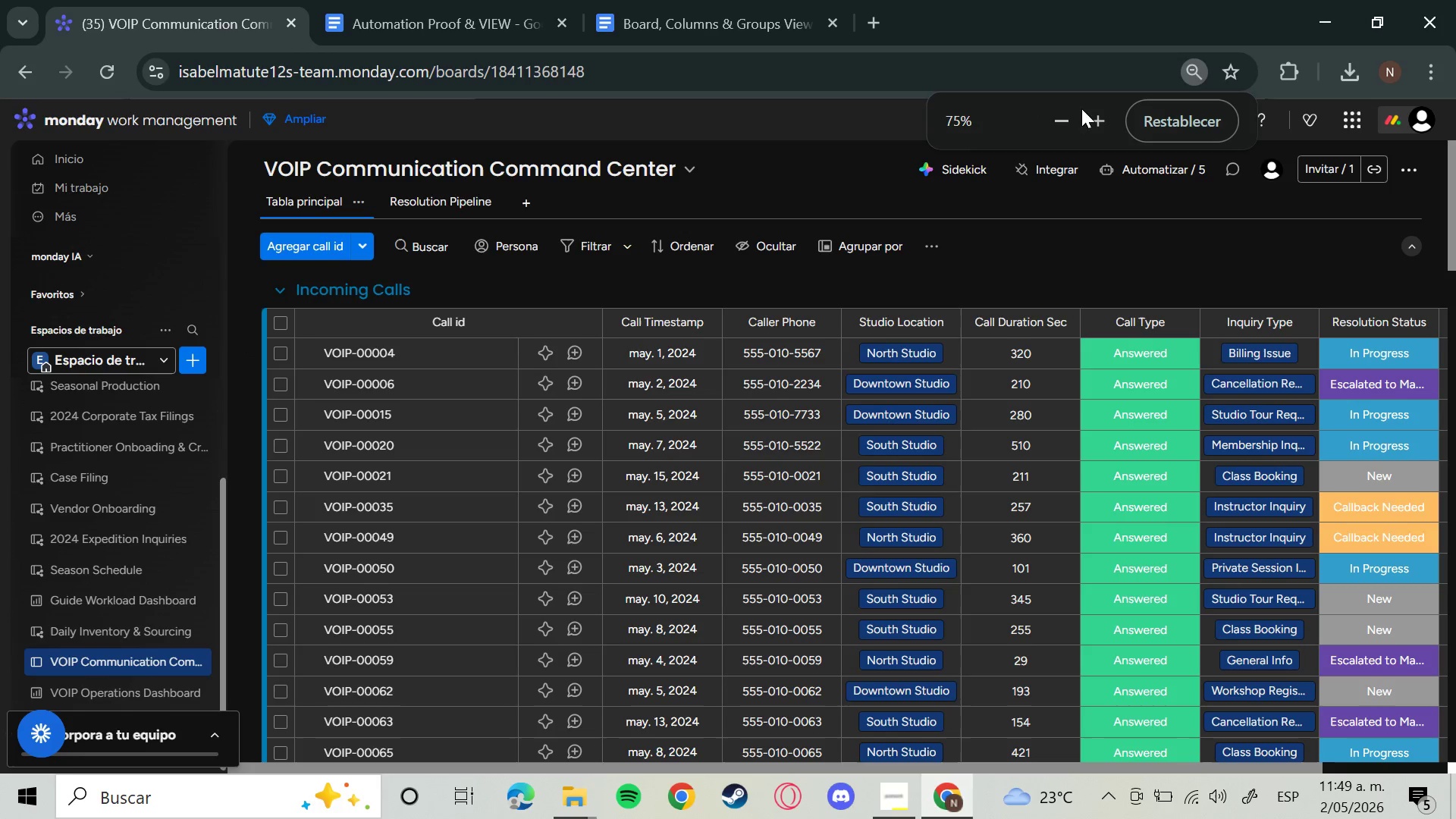 
left_click([1064, 117])
 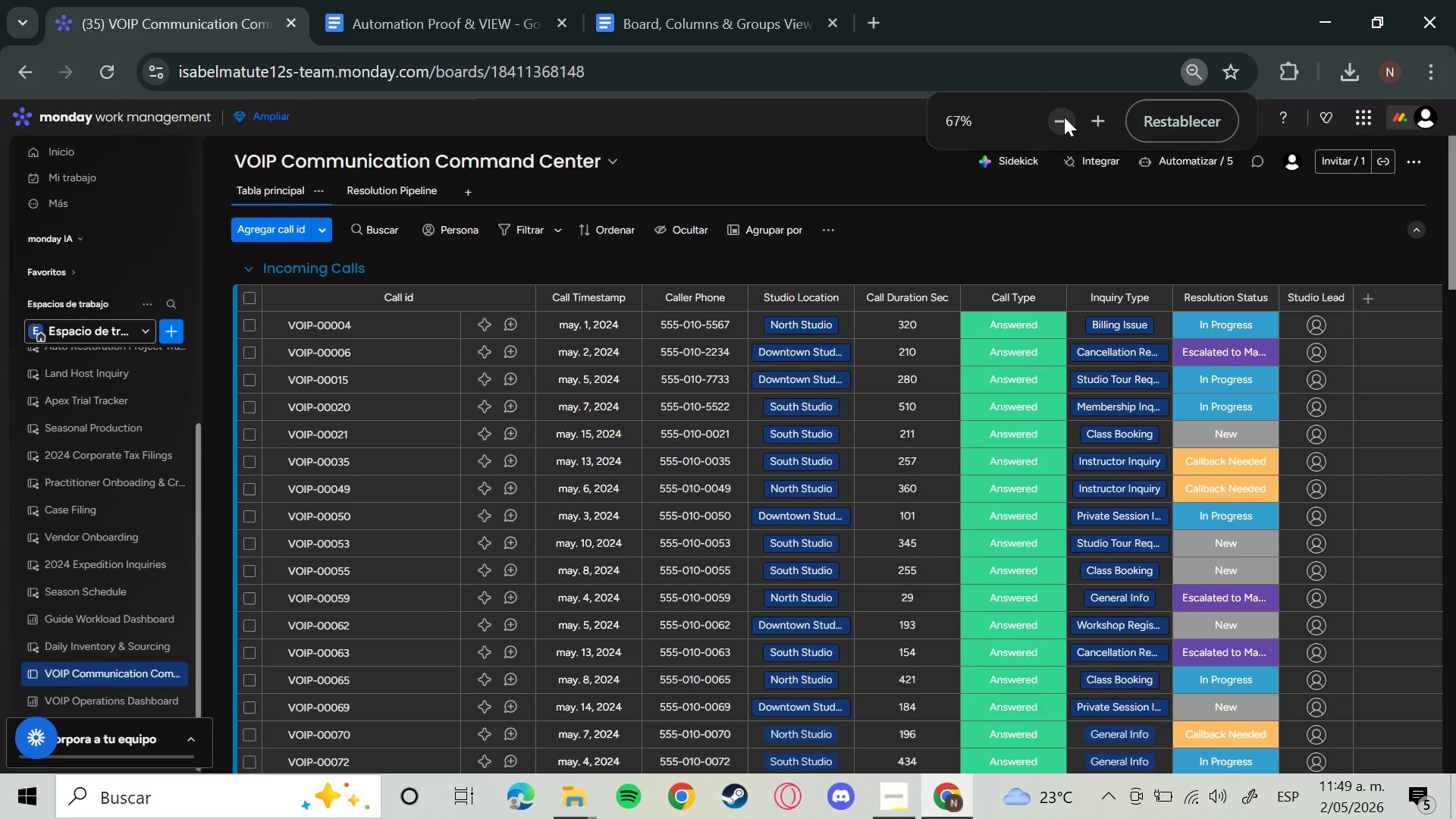 
left_click([1064, 117])
 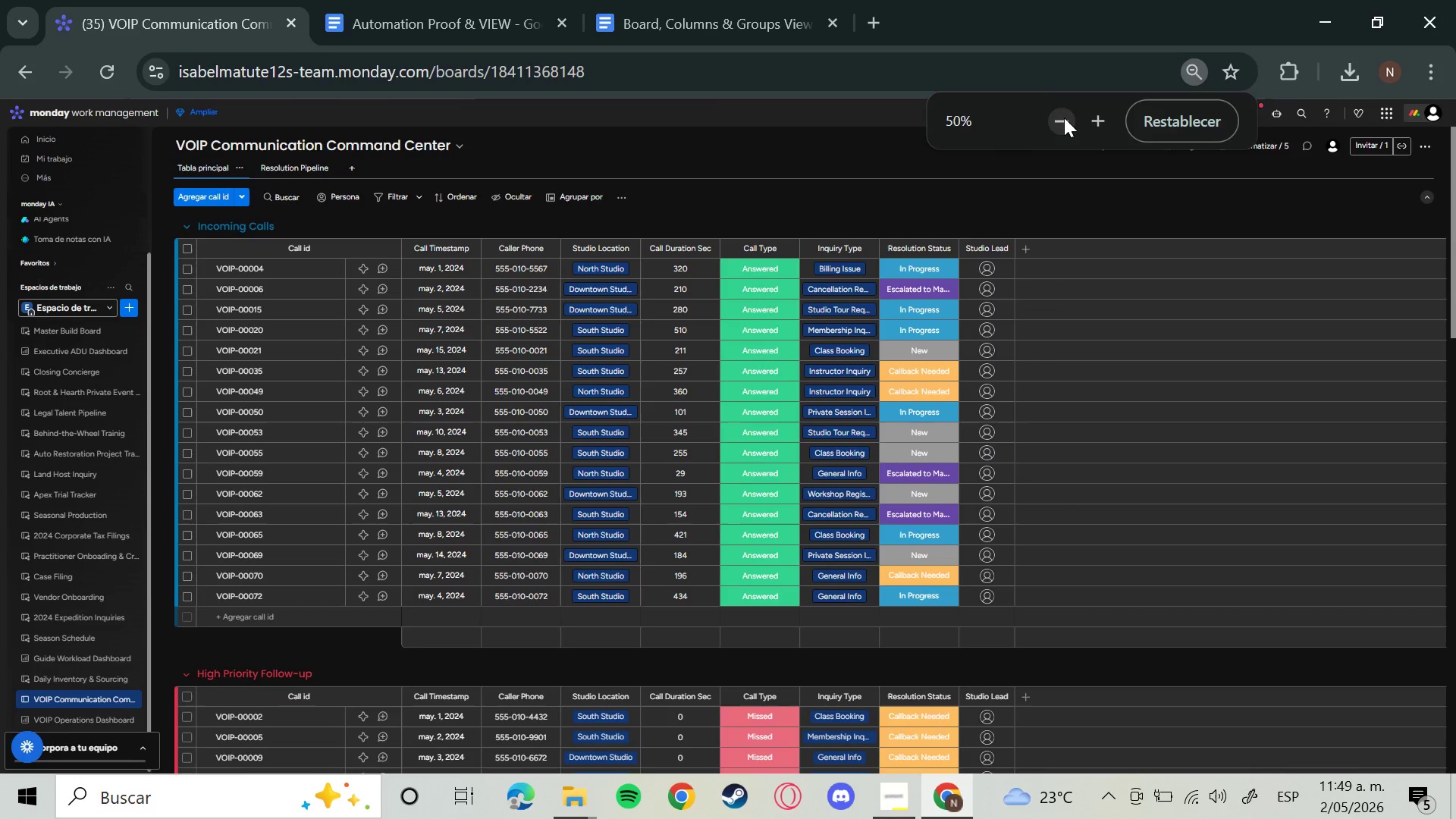 
left_click([1064, 118])
 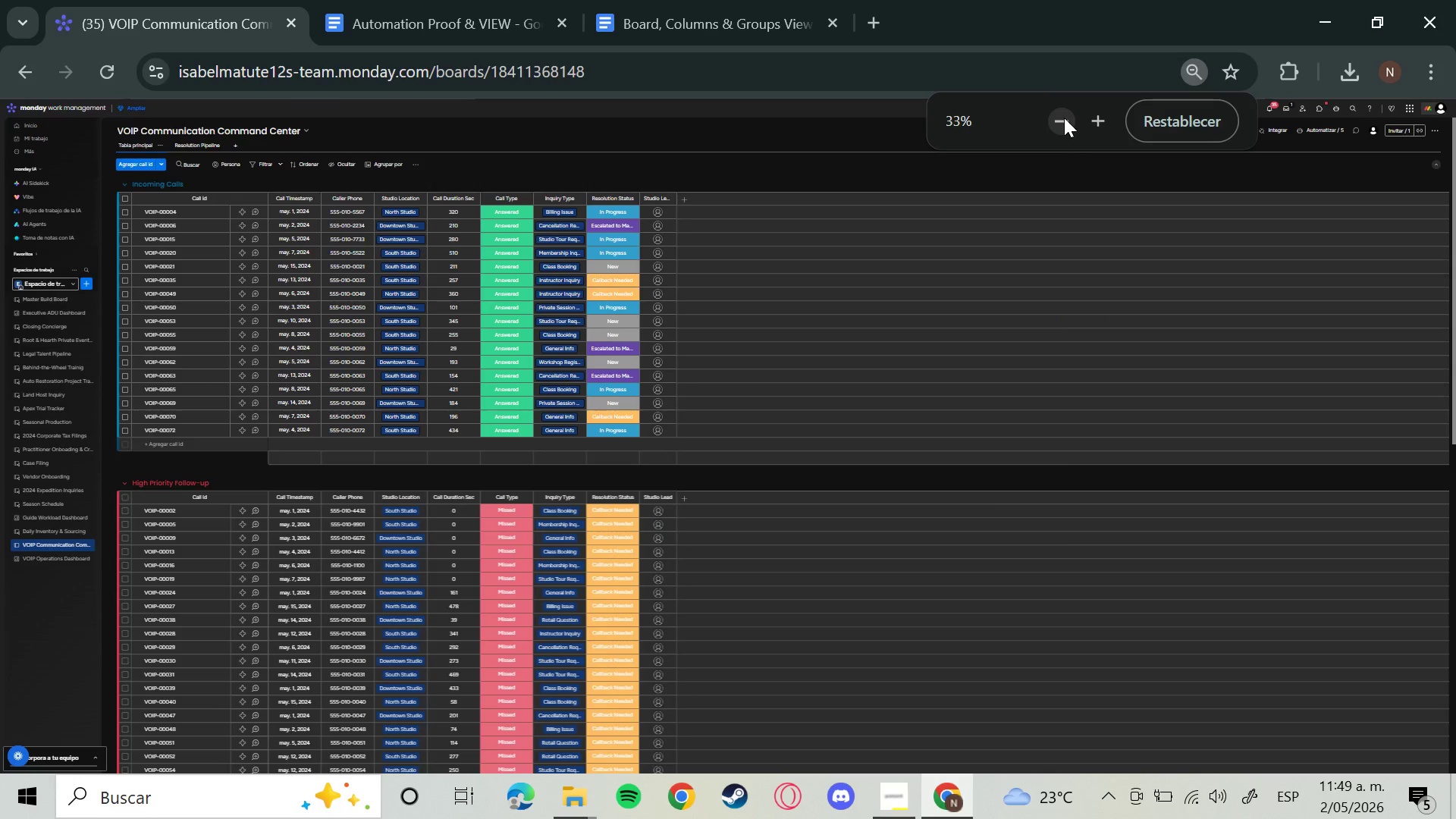 
left_click([1064, 118])
 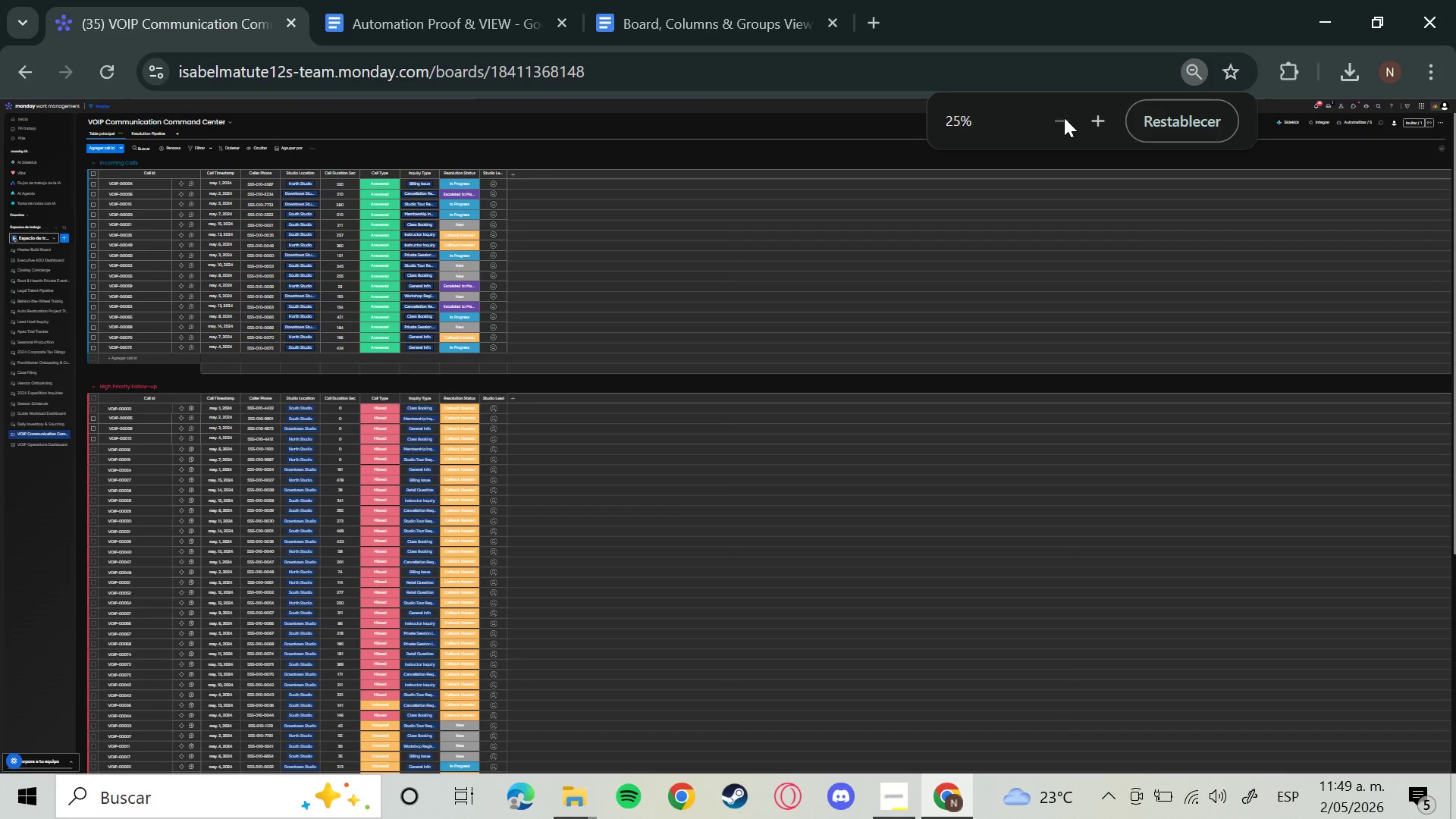 
left_click([1064, 118])
 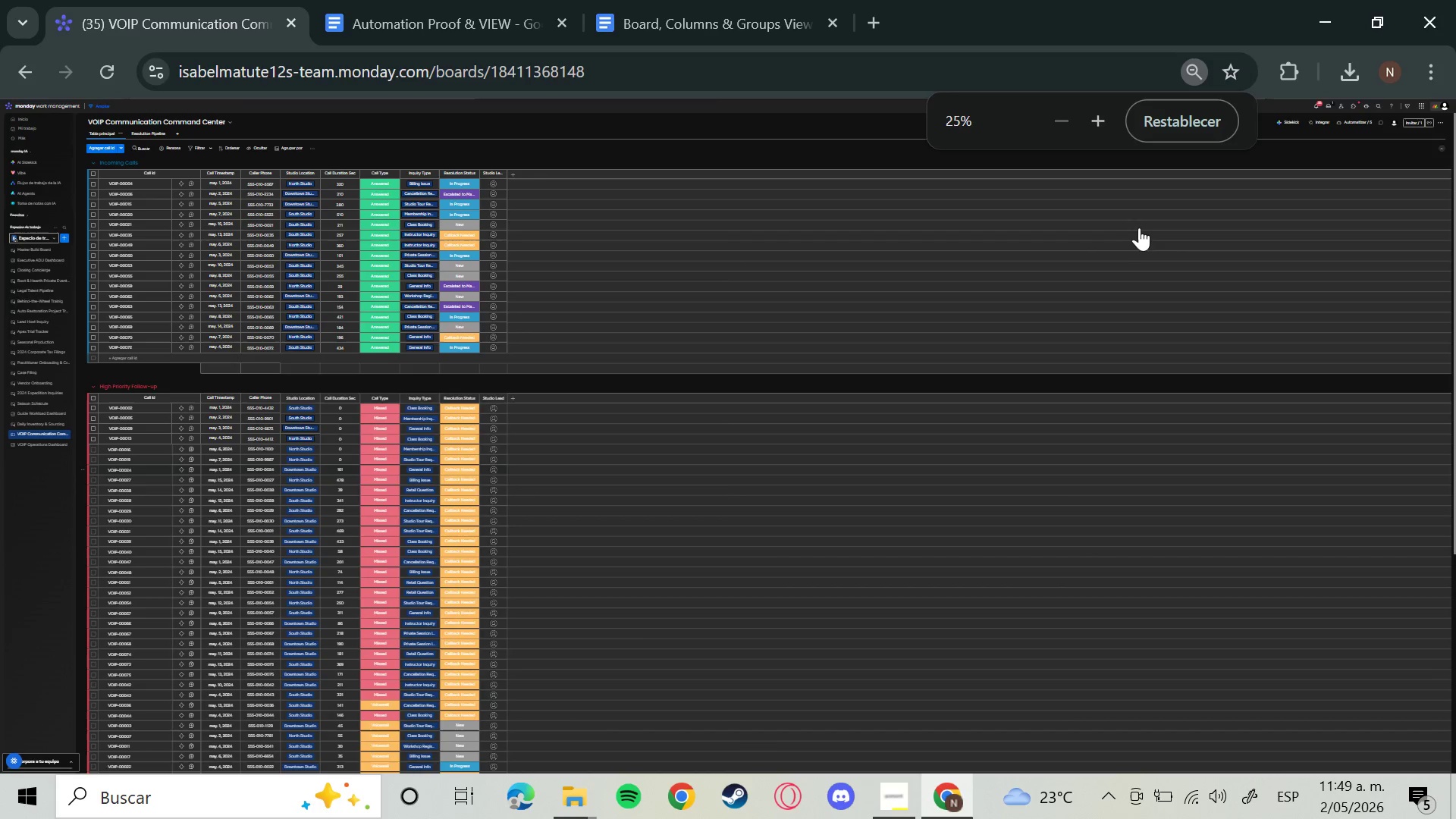 
wait(6.8)
 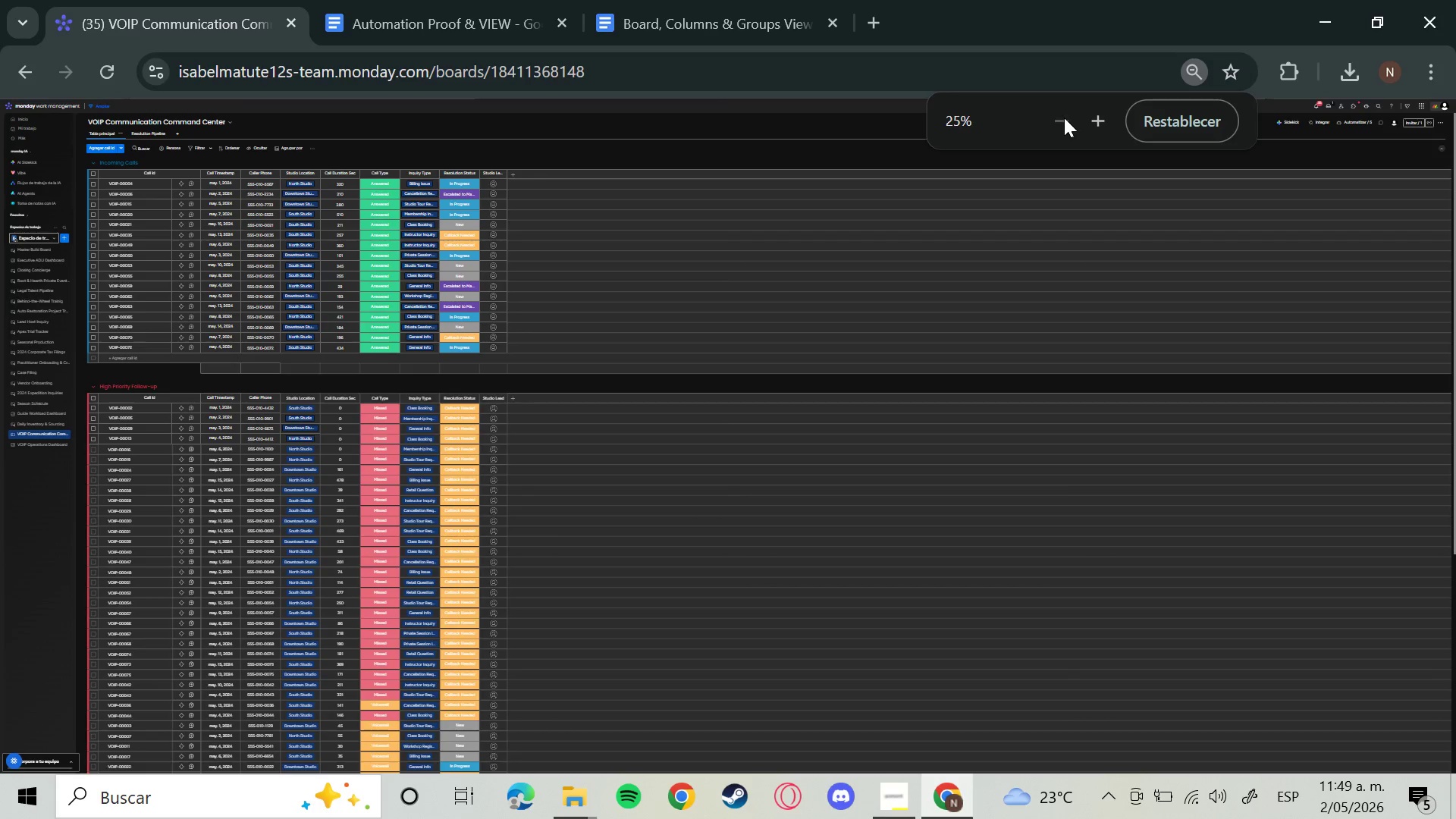 
left_click([1099, 118])
 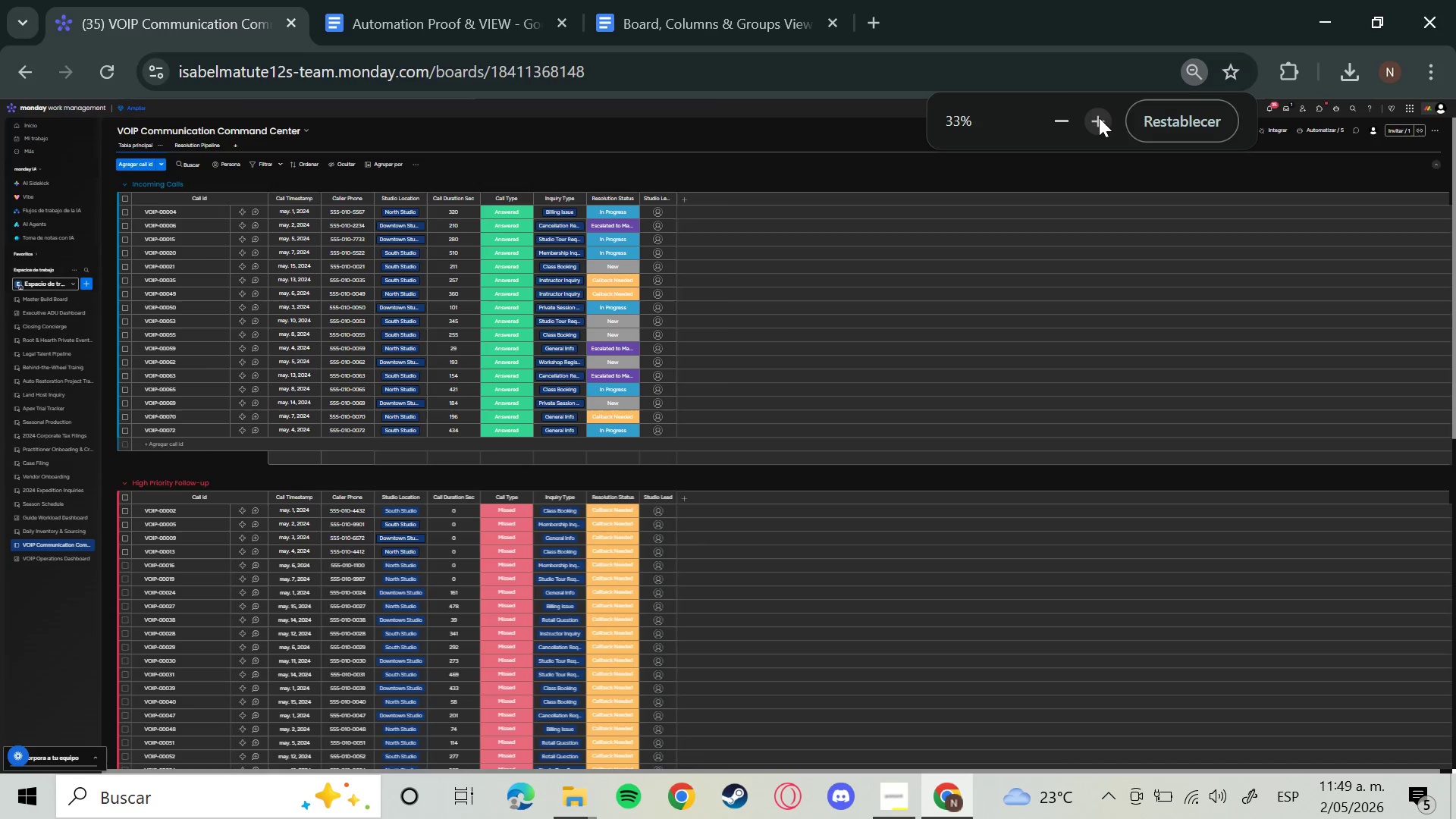 
left_click([1099, 118])
 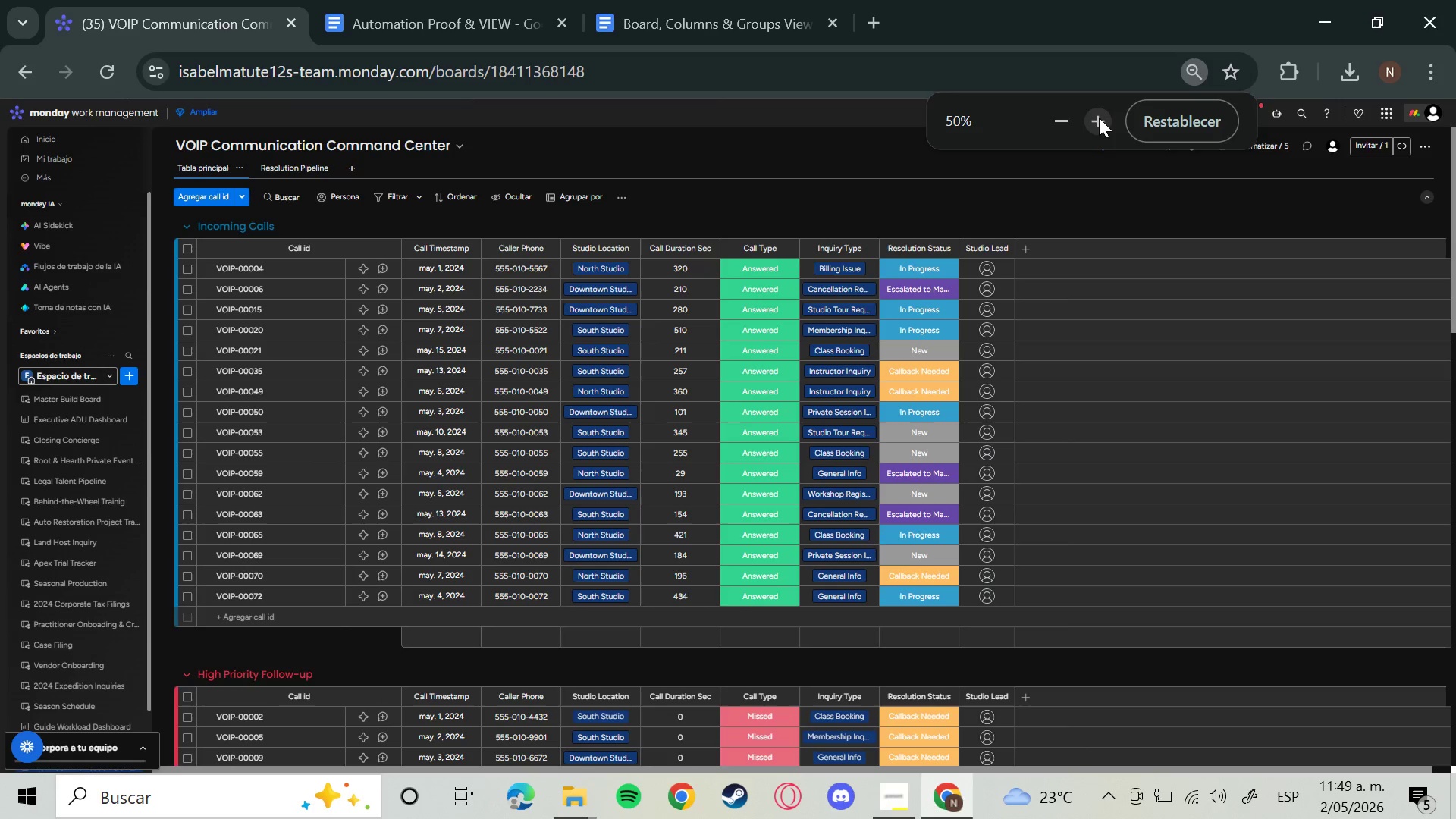 
left_click_drag(start_coordinate=[1099, 118], to_coordinate=[1099, 130])
 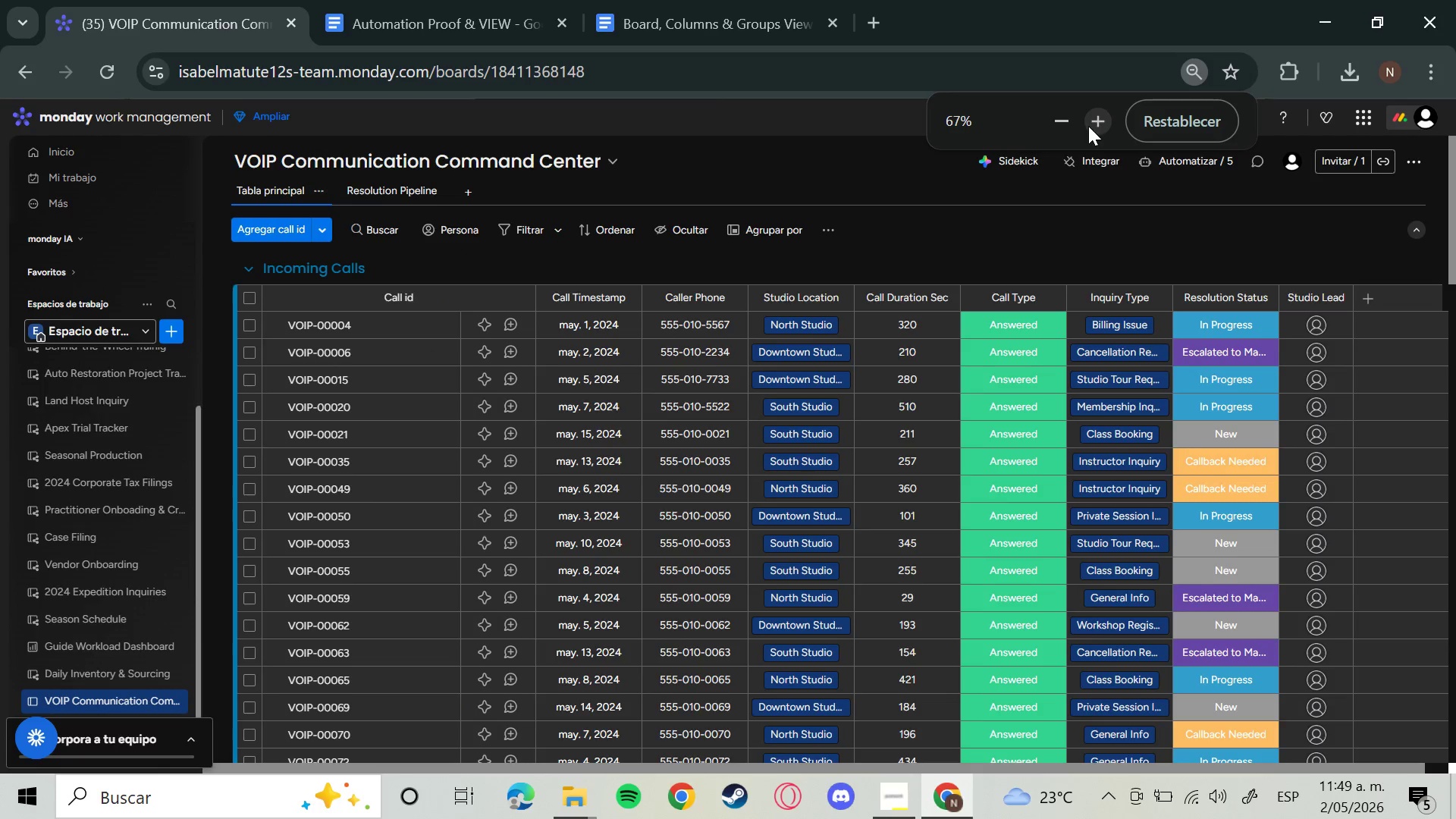 
left_click([1053, 120])
 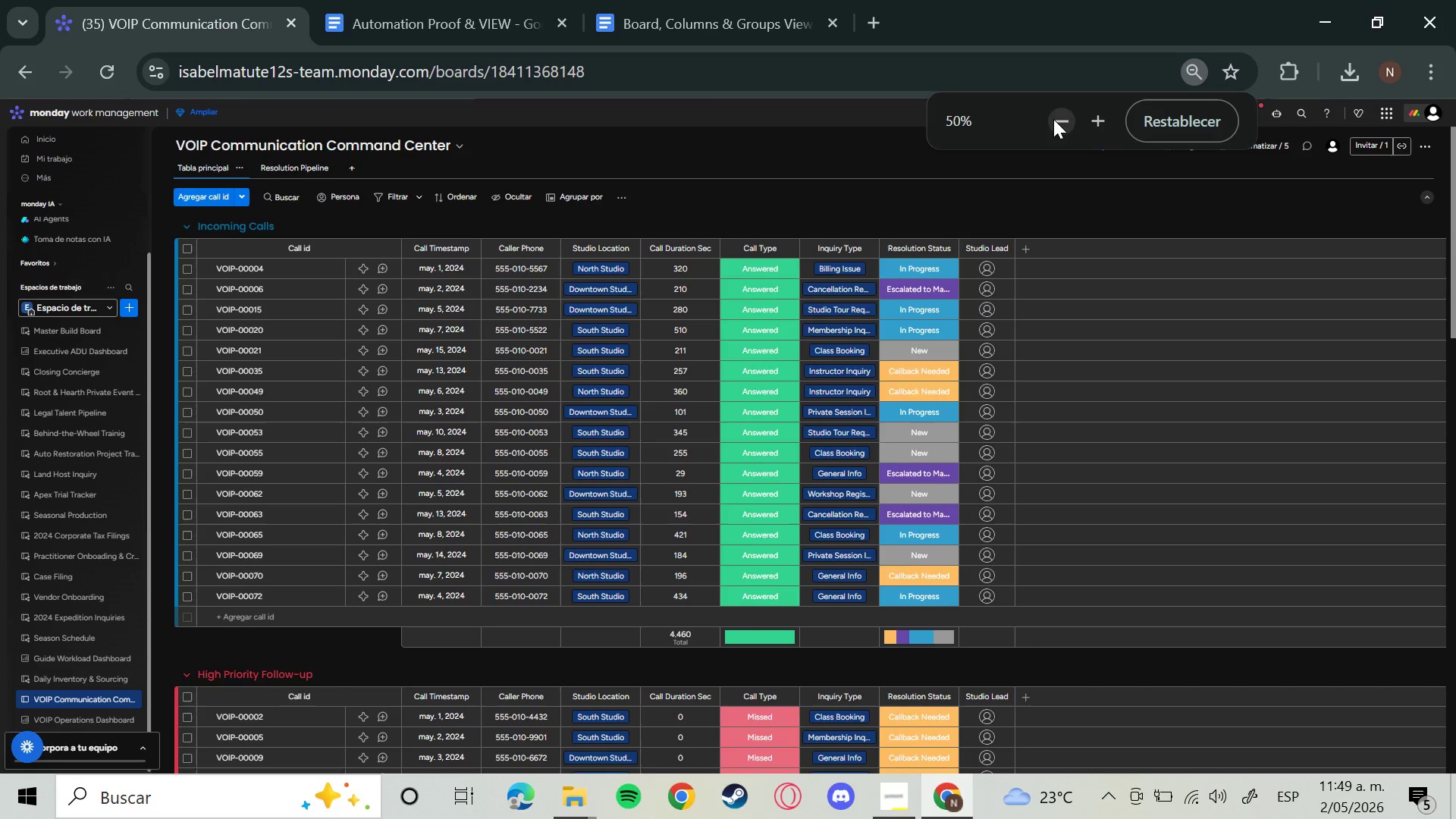 
wait(14.34)
 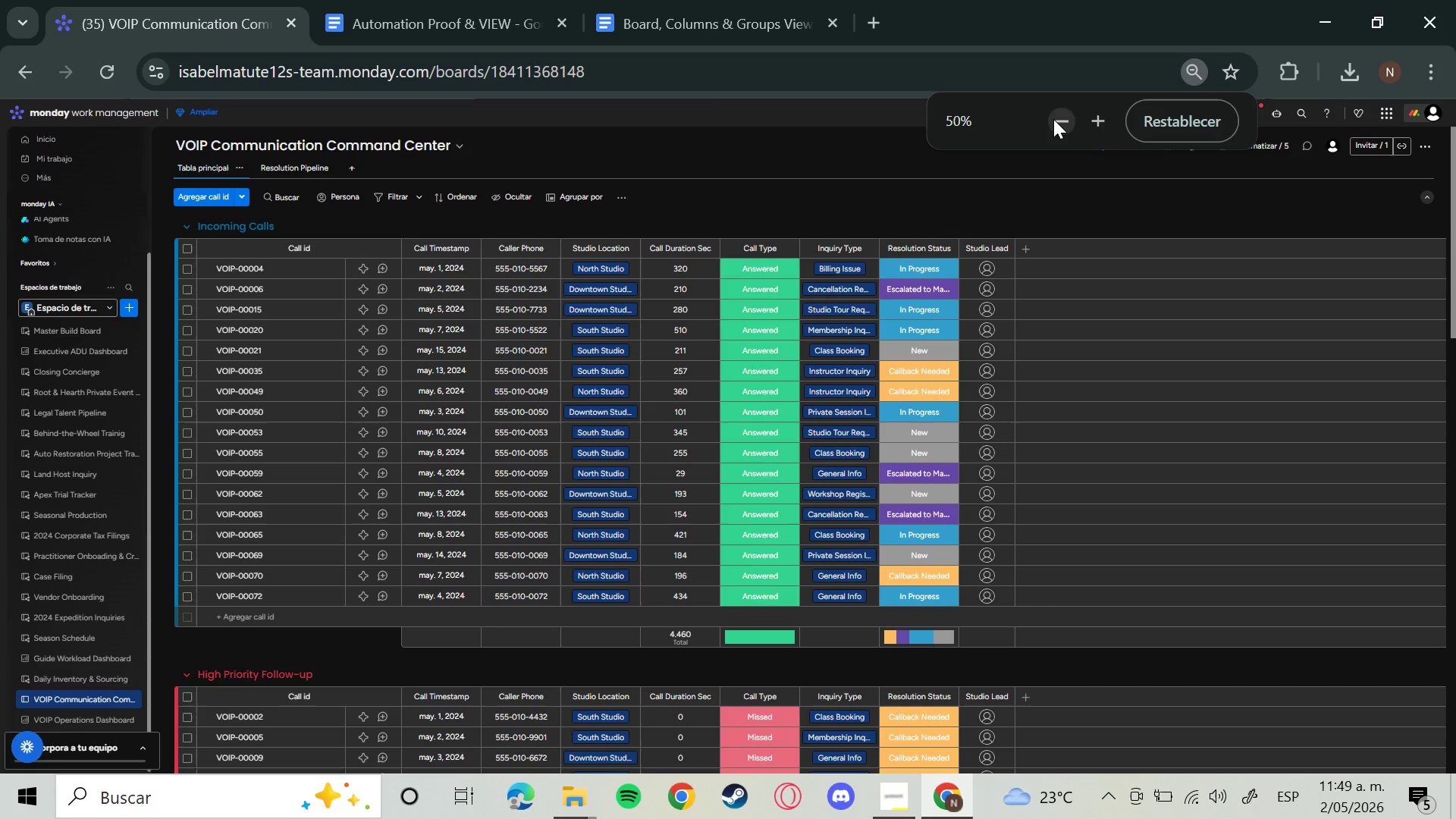 
left_click([1096, 123])
 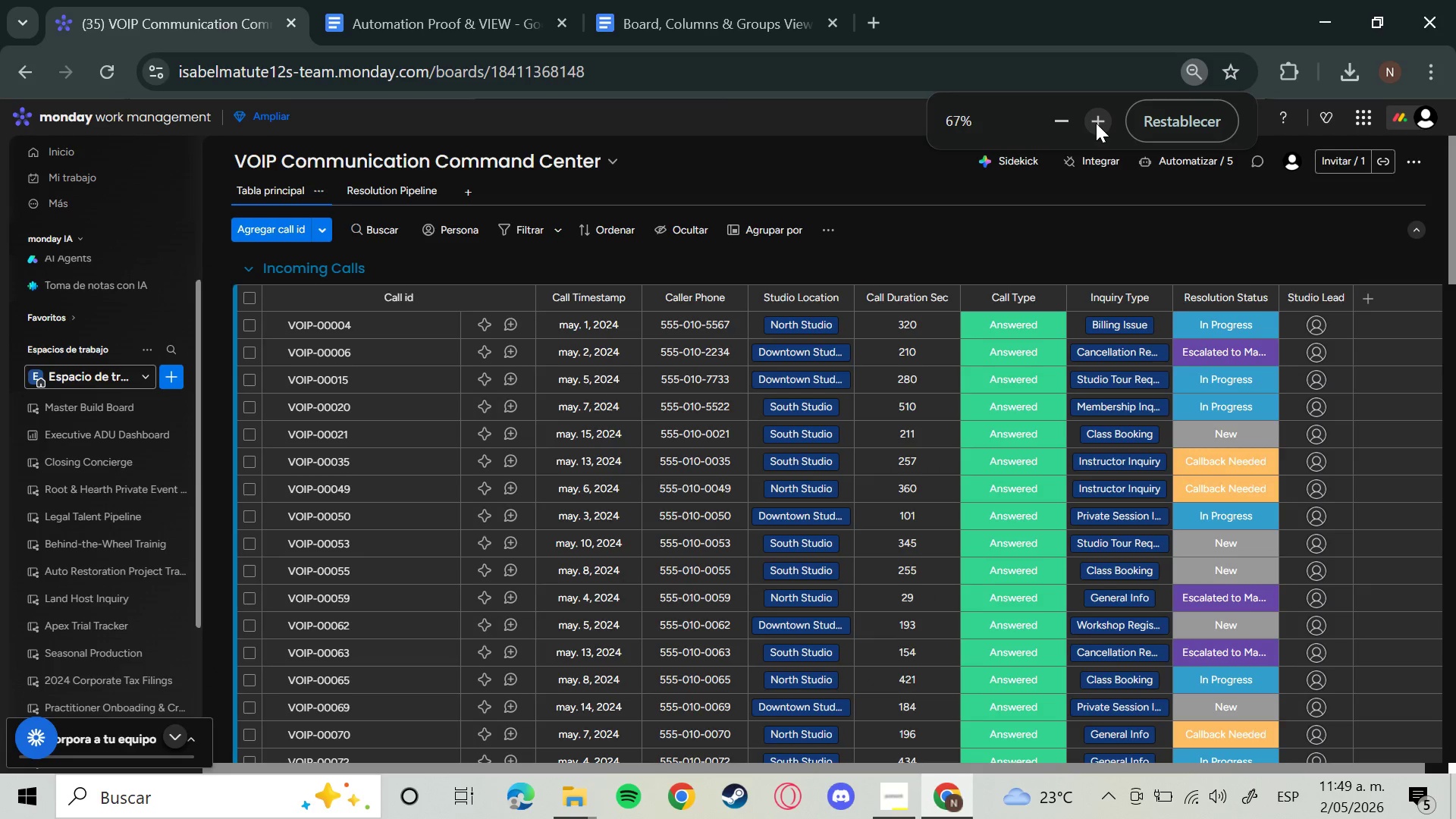 
left_click([1067, 120])
 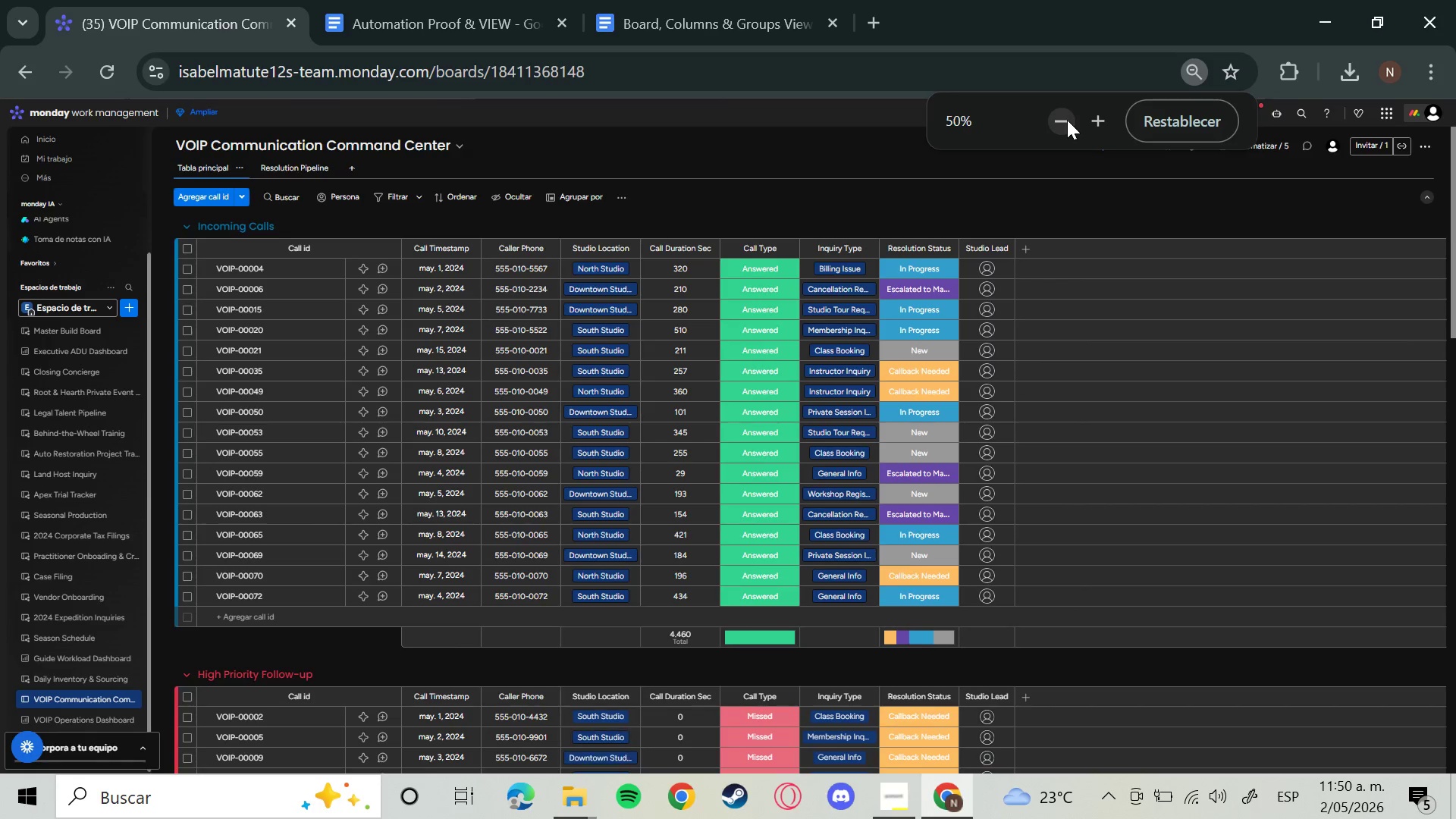 
hold_key(key=MetaLeft, duration=1.44)
 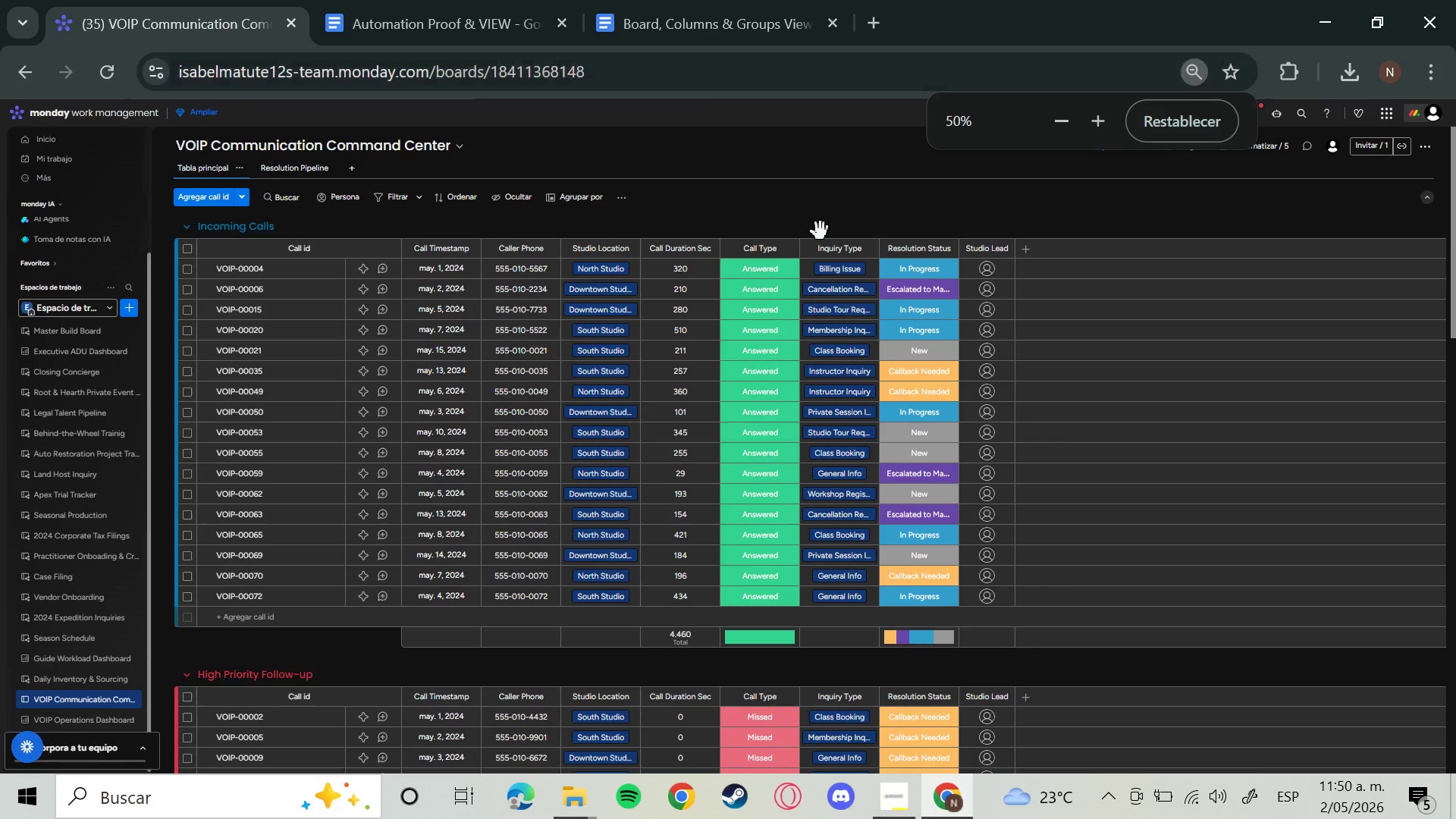 
hold_key(key=ShiftLeft, duration=0.8)
 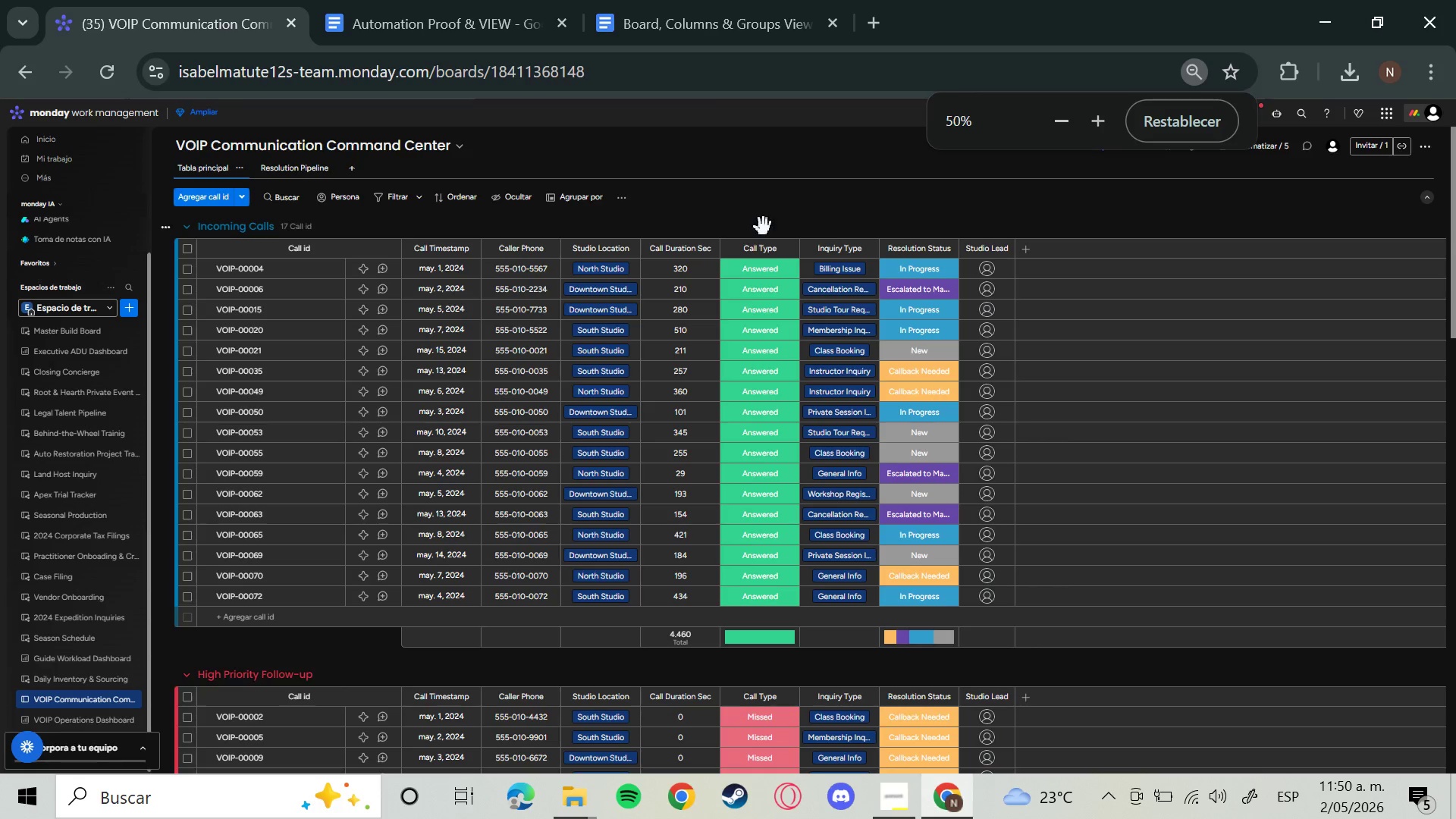 
hold_key(key=S, duration=0.44)
 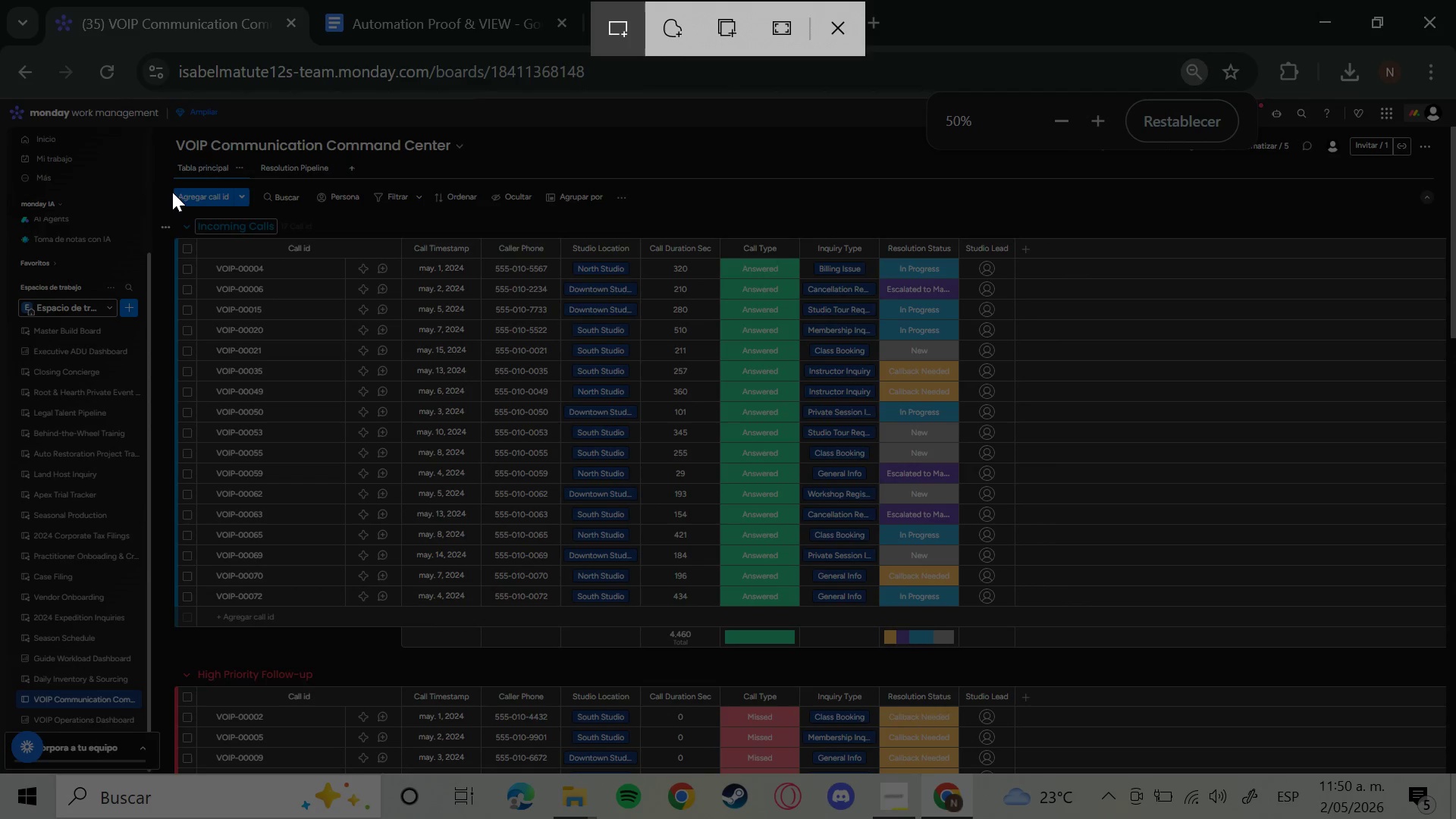 
wait(7.52)
 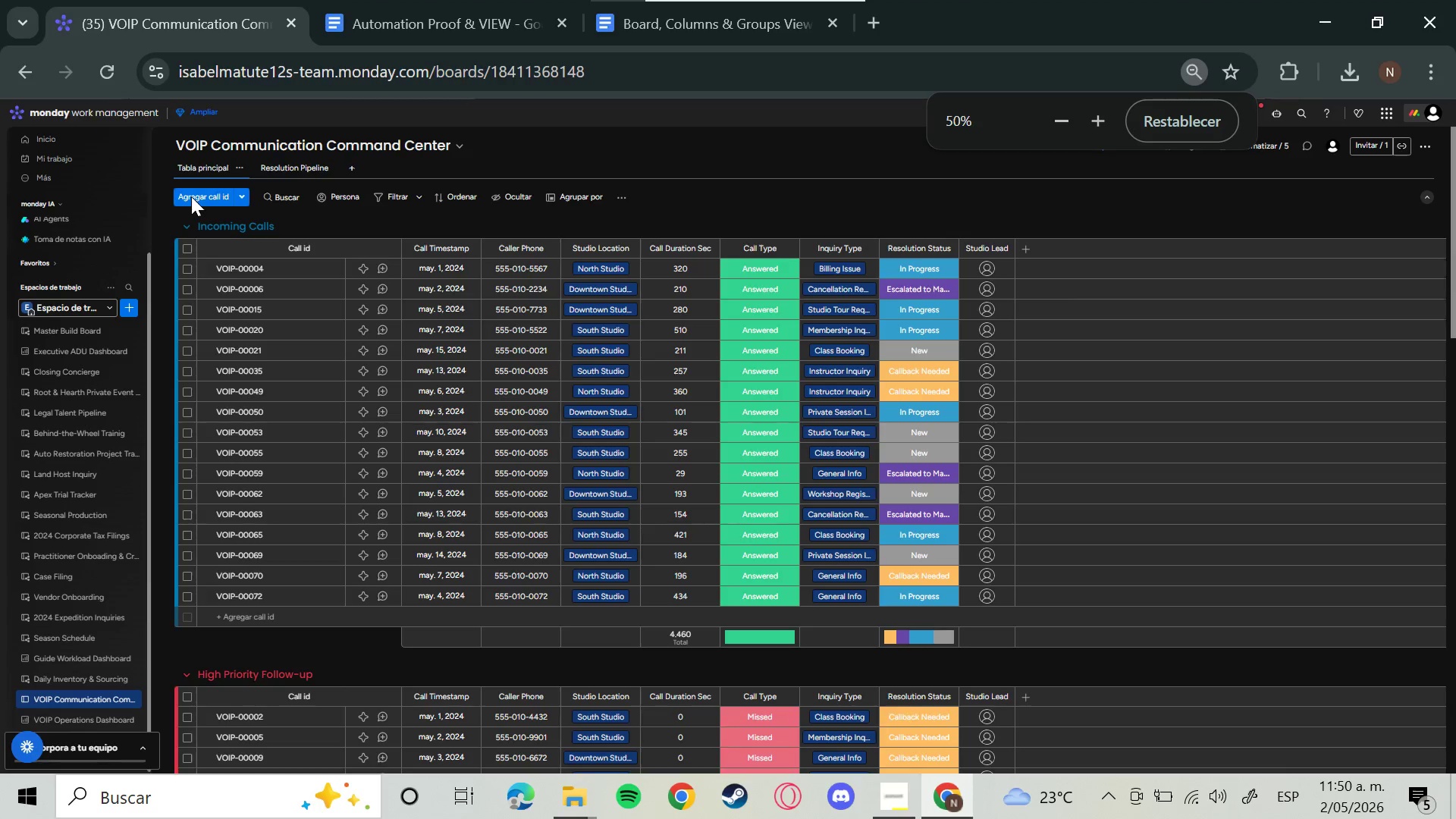 
left_click_drag(start_coordinate=[171, 212], to_coordinate=[1034, 662])
 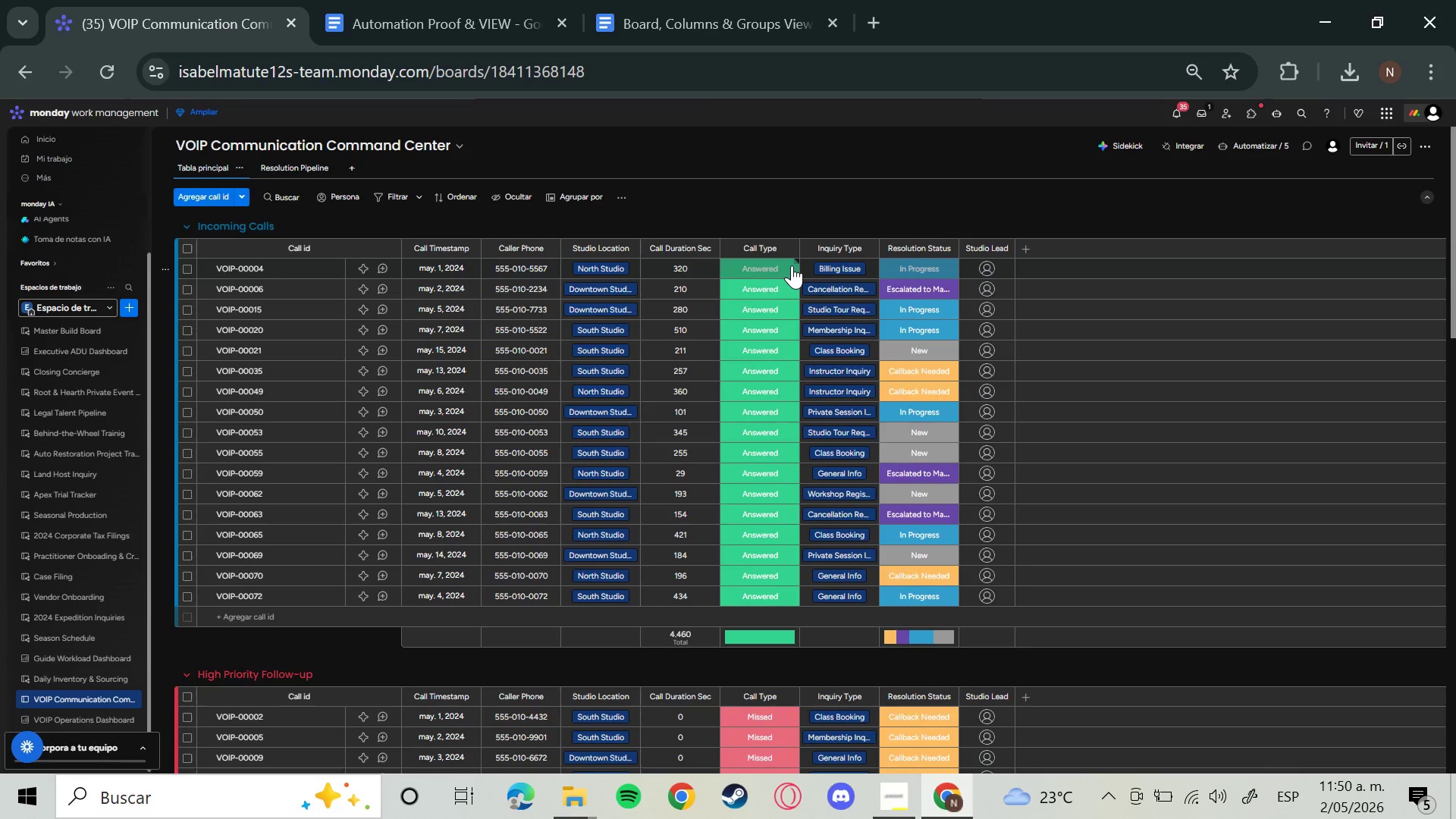 
wait(36.97)
 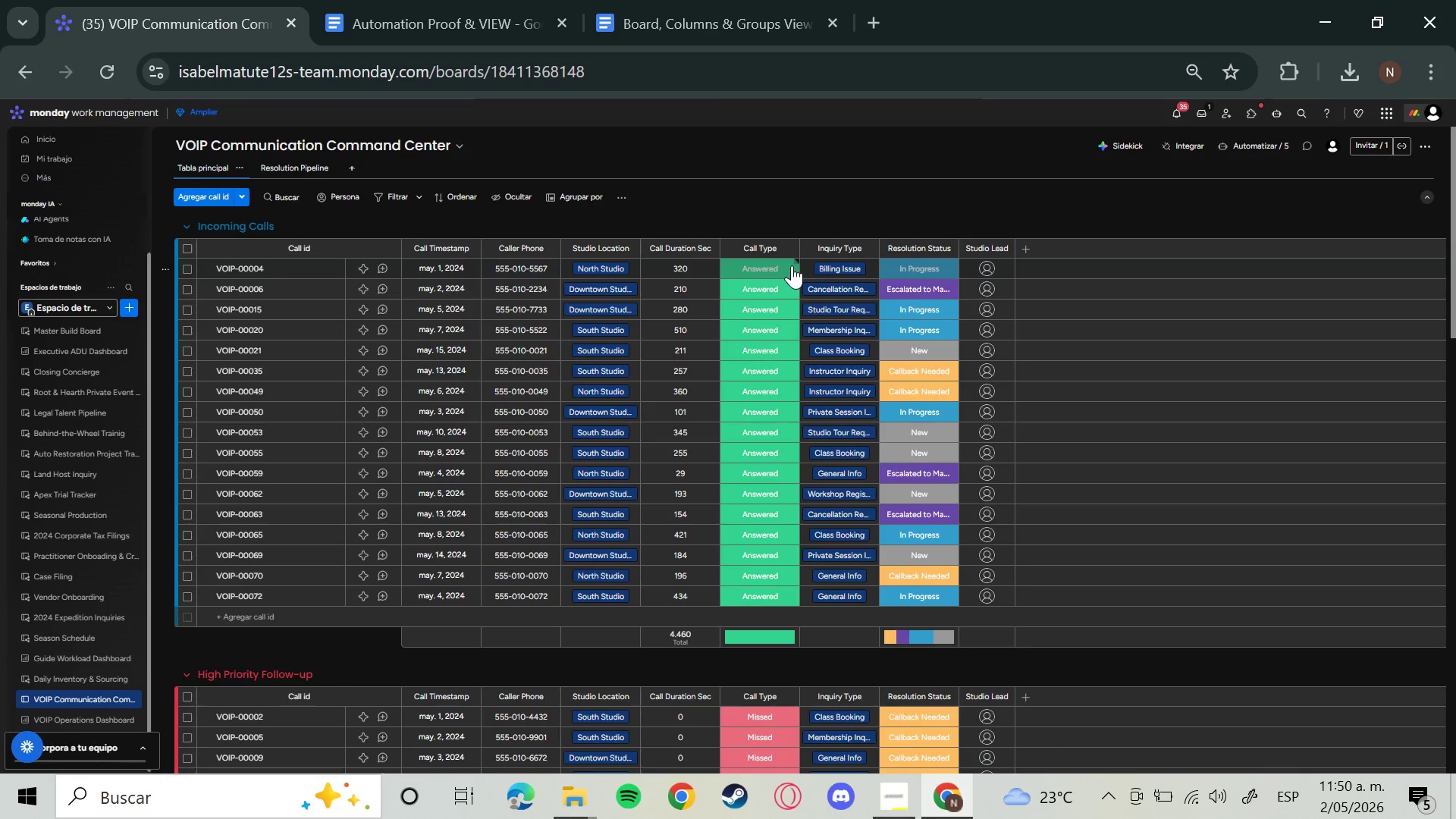 
mouse_move([541, 253])
 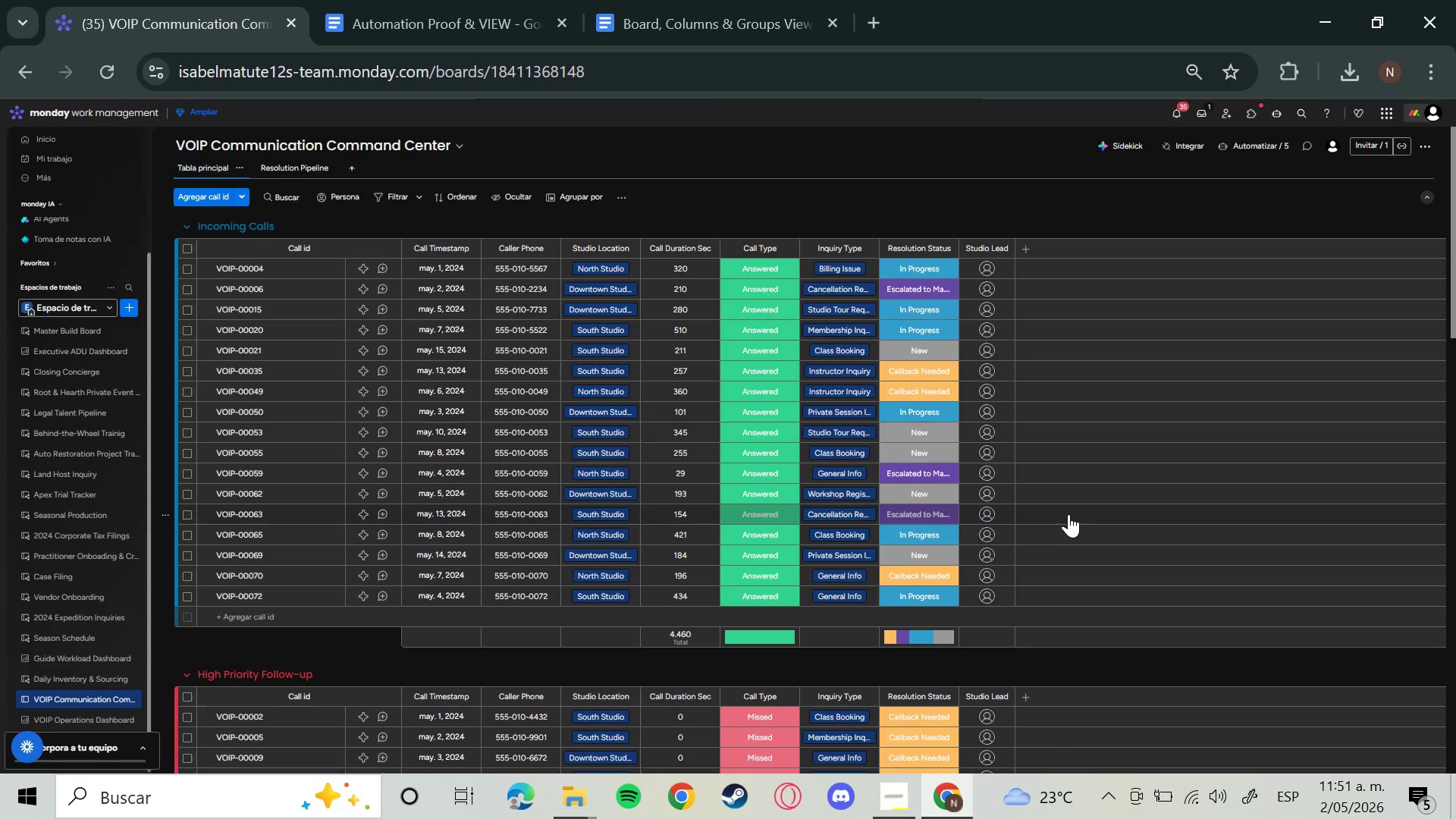 
scroll: coordinate [1063, 527], scroll_direction: down, amount: 4.0
 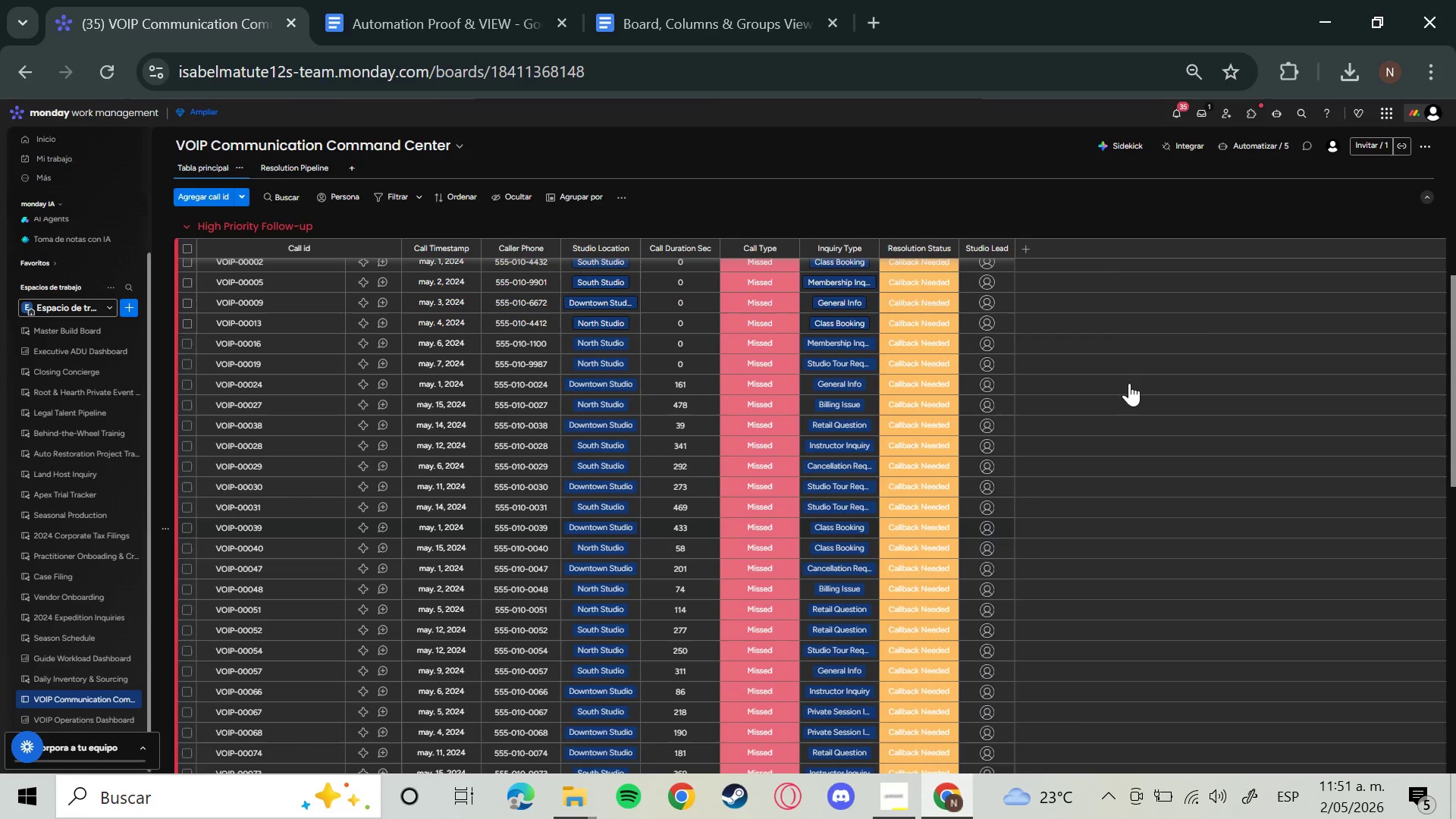 
left_click([1195, 69])
 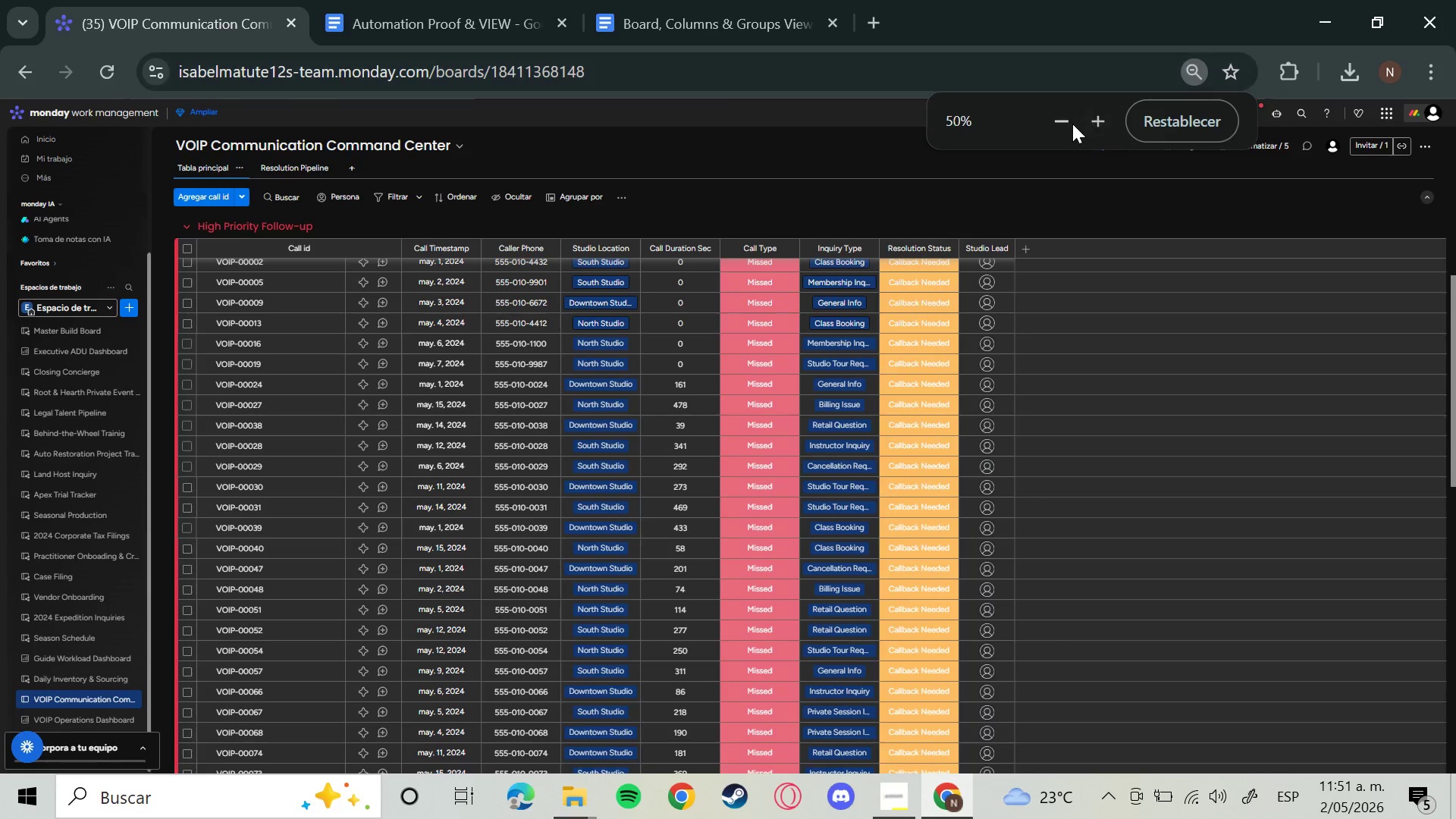 
left_click([1071, 127])
 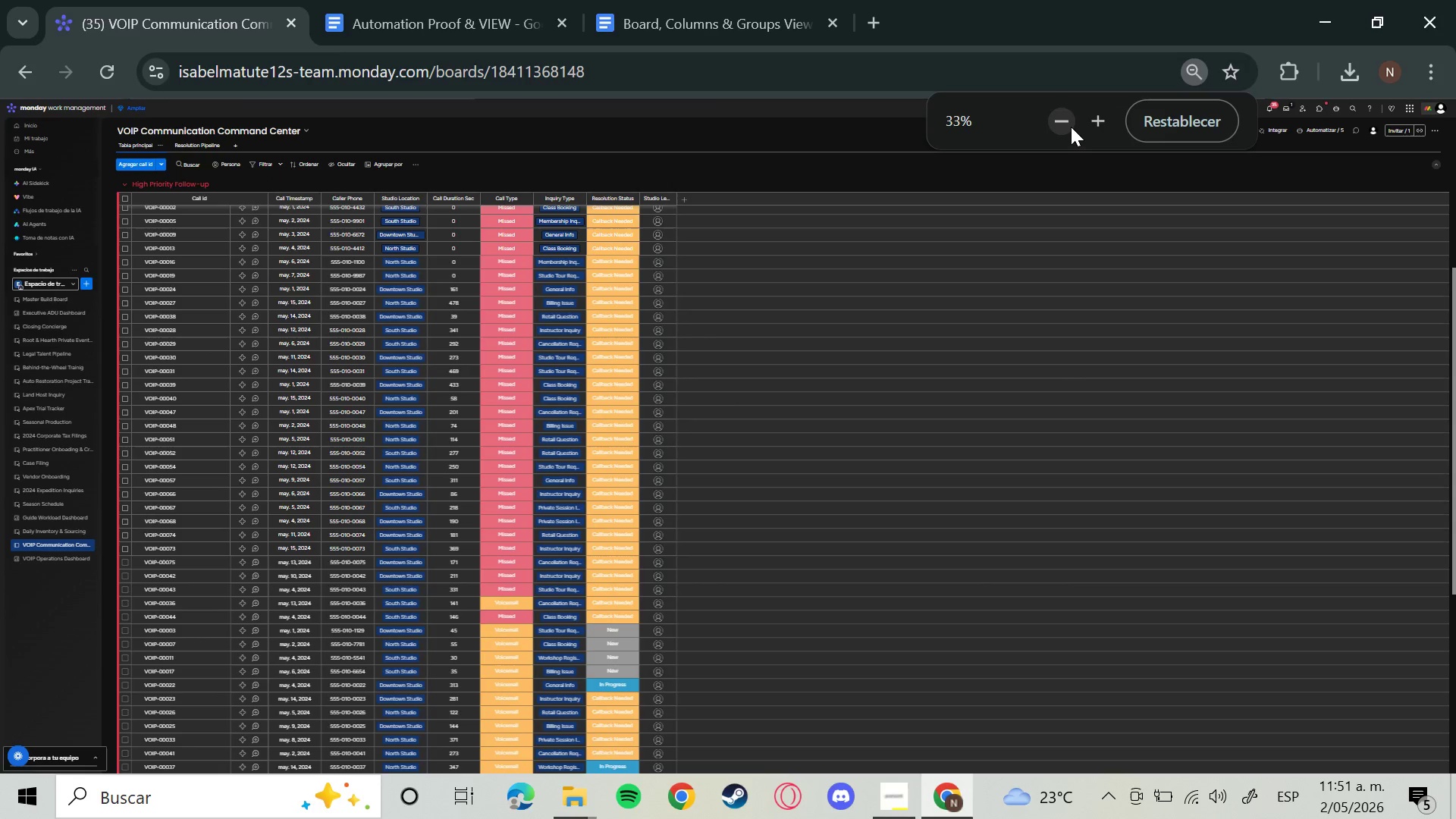 
left_click([1071, 127])
 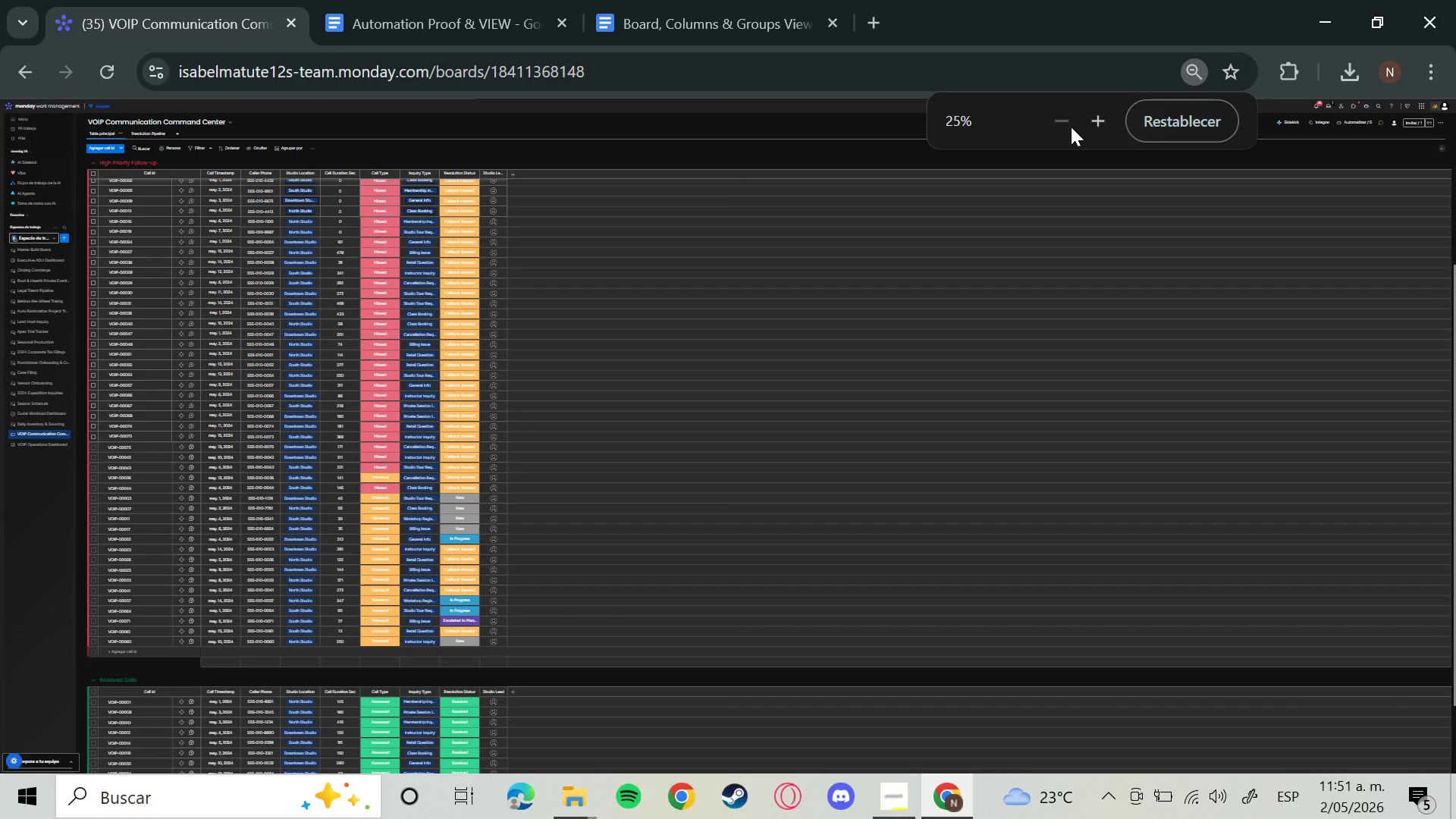 
left_click([1094, 122])
 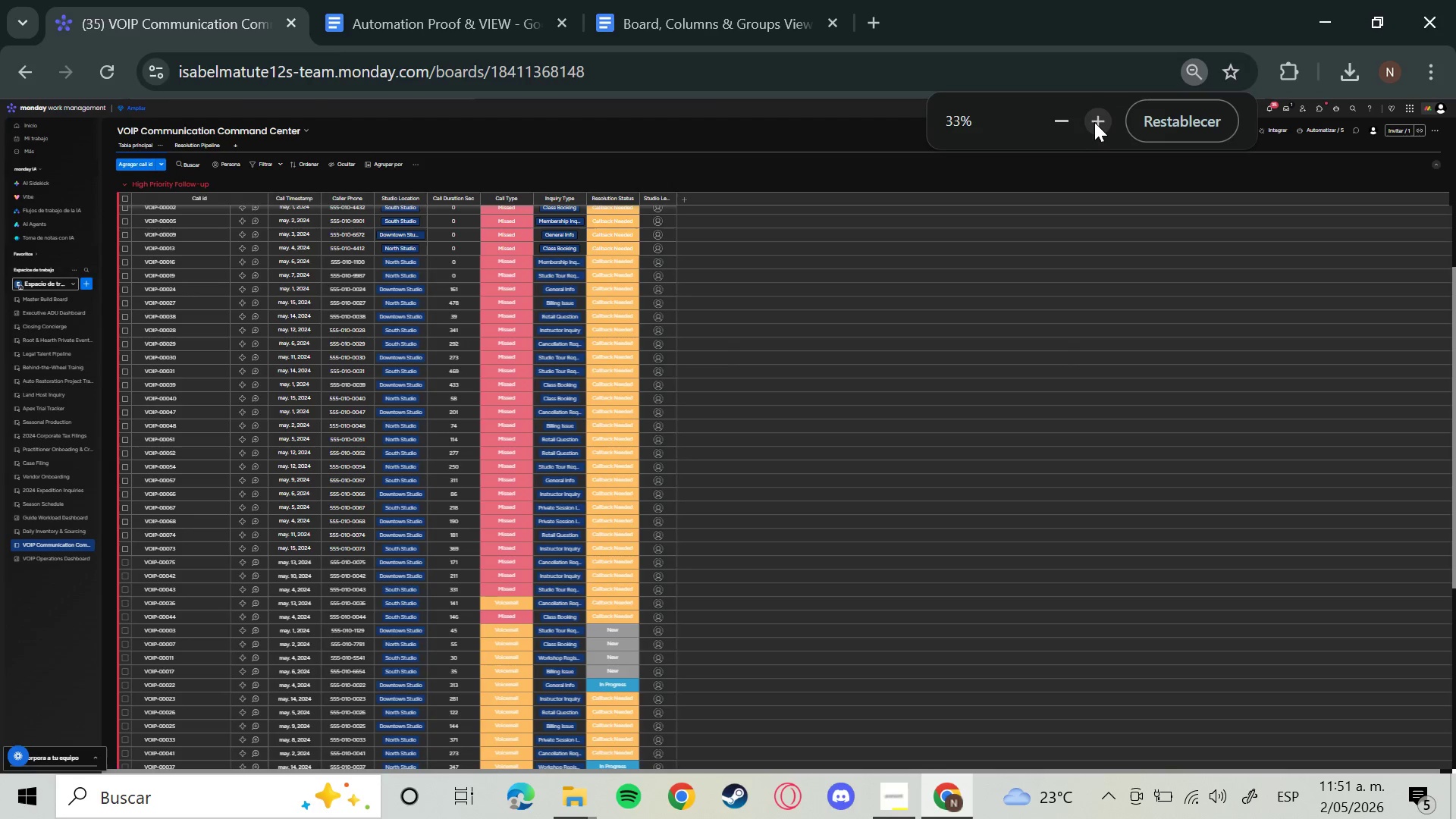 
left_click([1094, 122])
 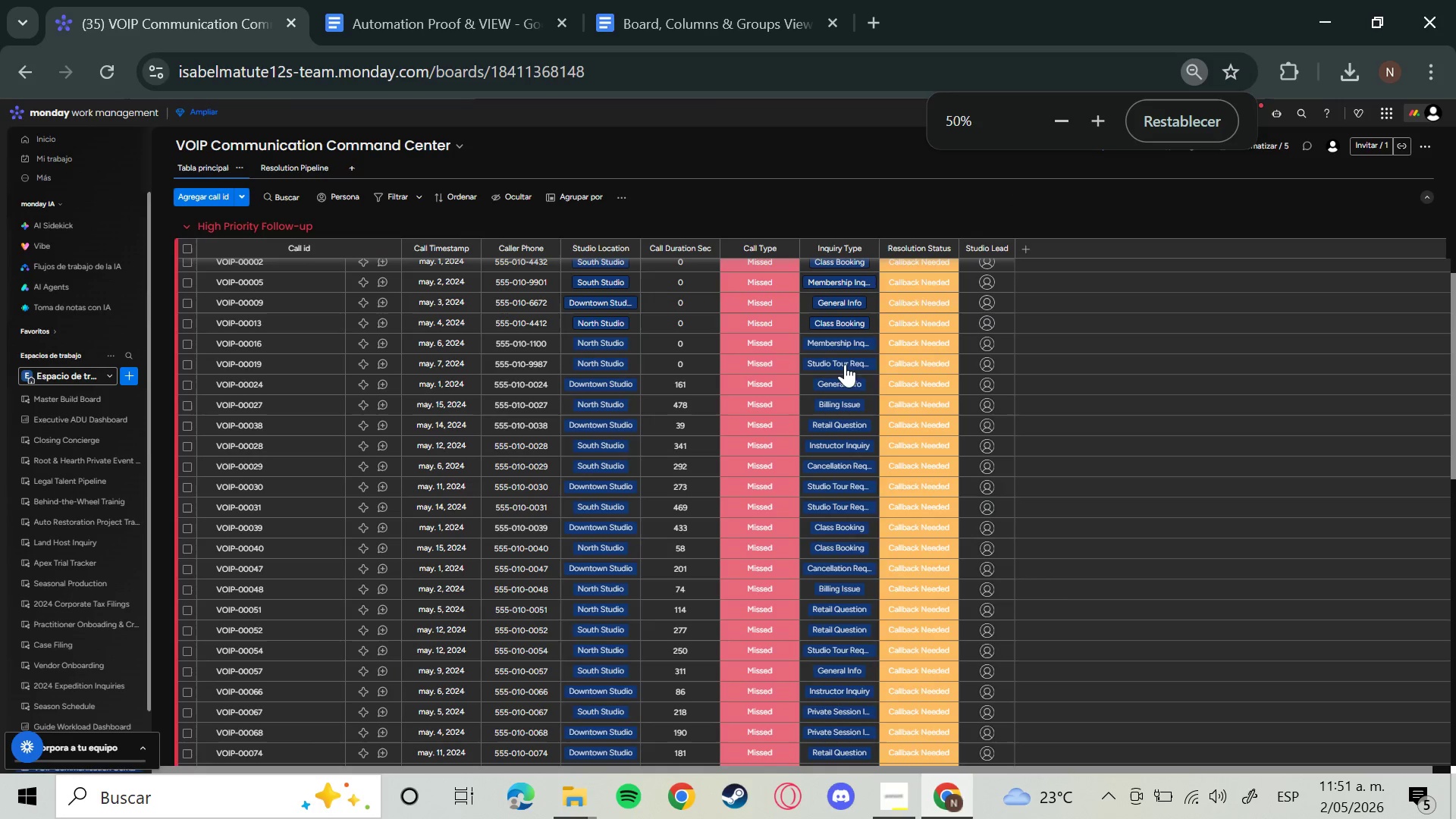 
wait(5.33)
 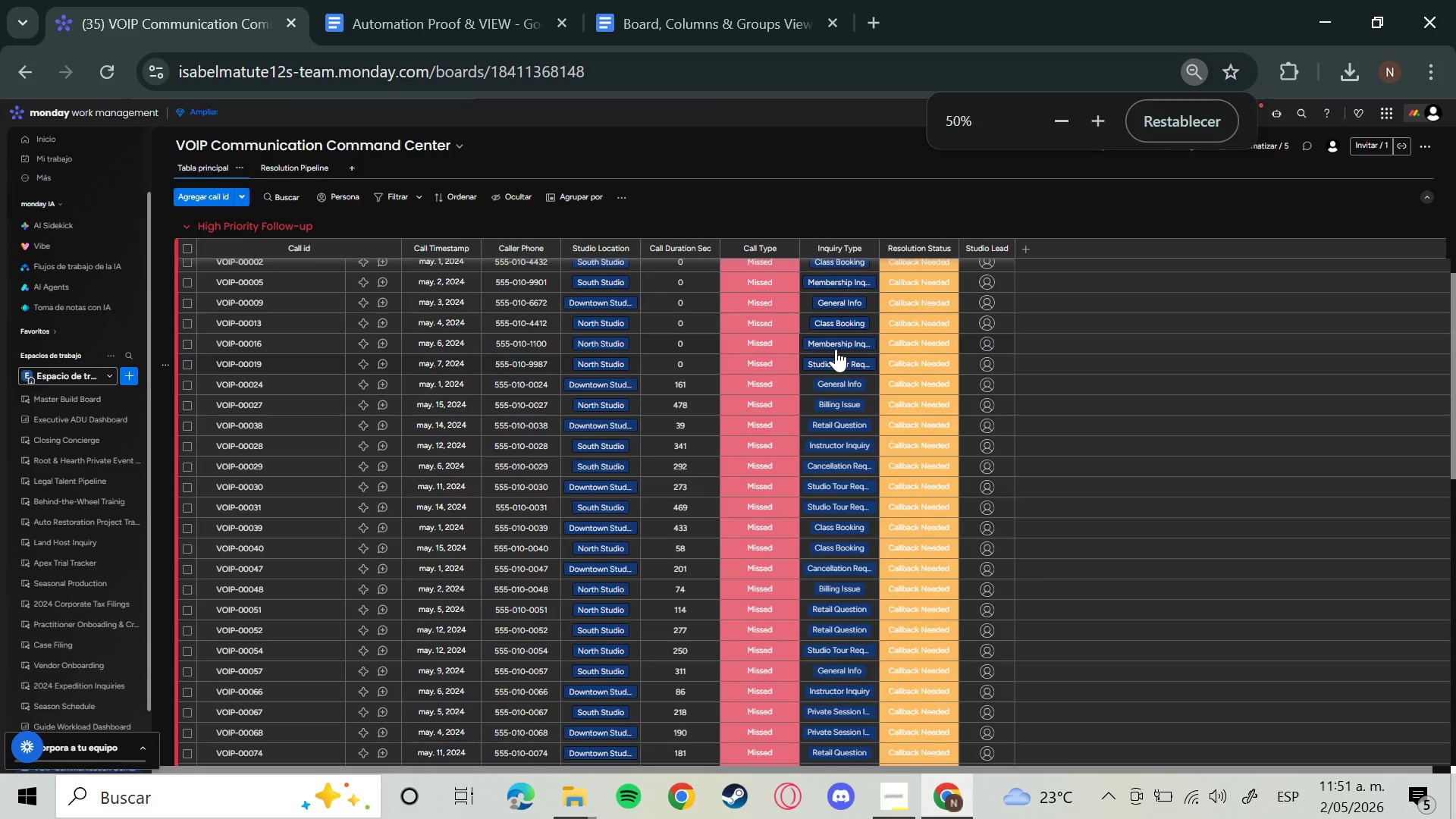 
key(Meta+Shift+S)
 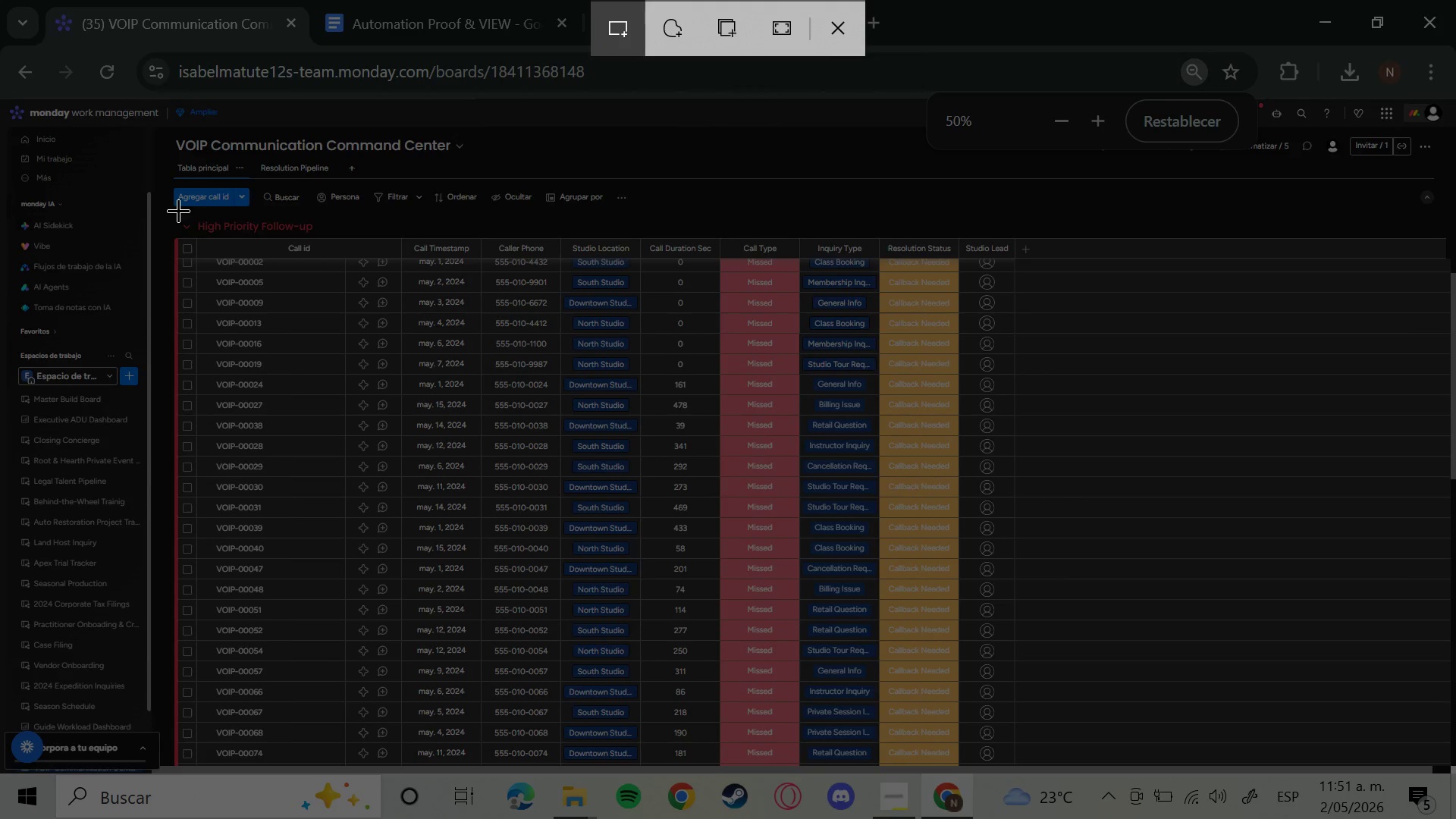 
wait(5.31)
 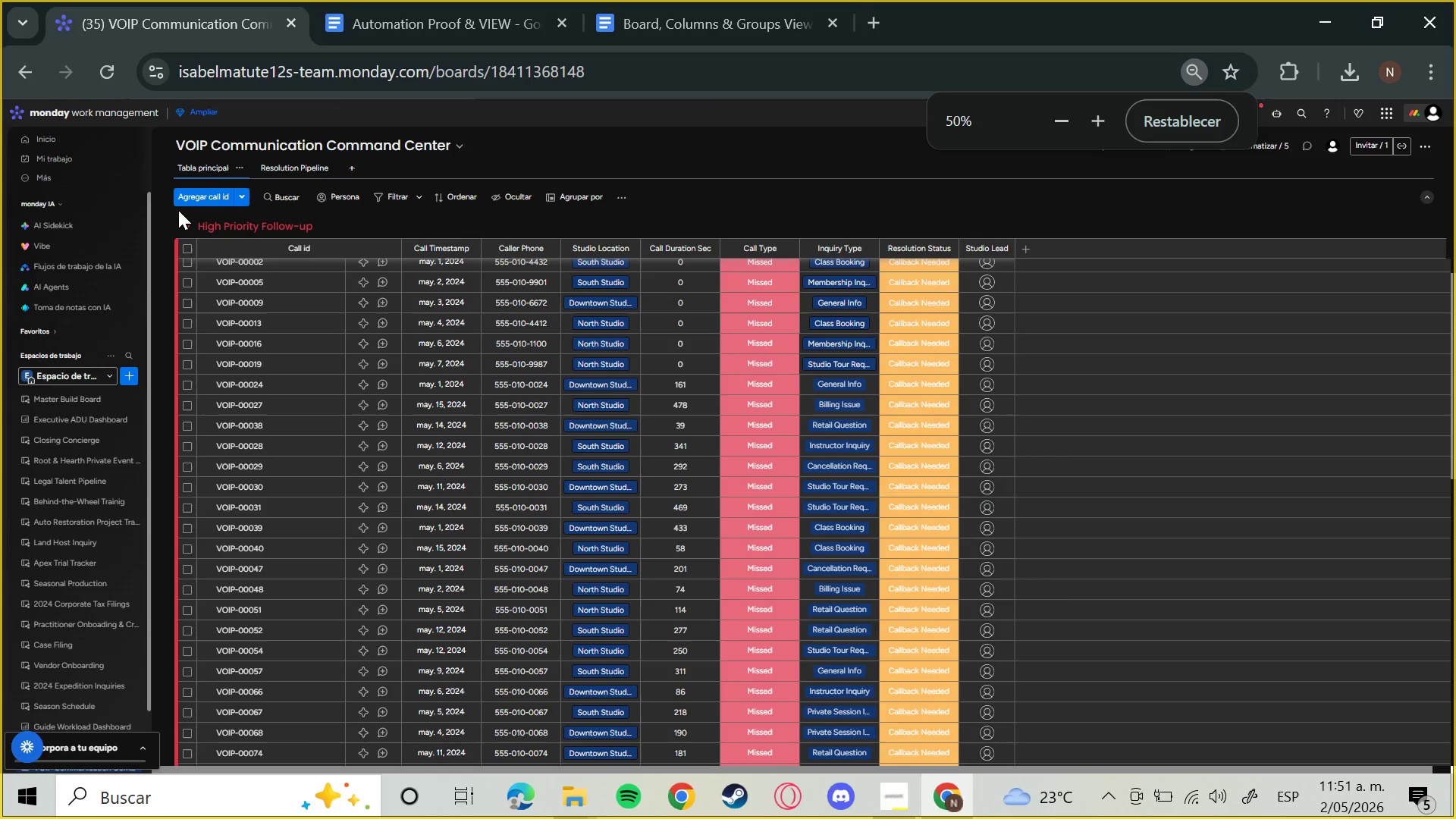 
left_click_drag(start_coordinate=[163, 218], to_coordinate=[1013, 765])
 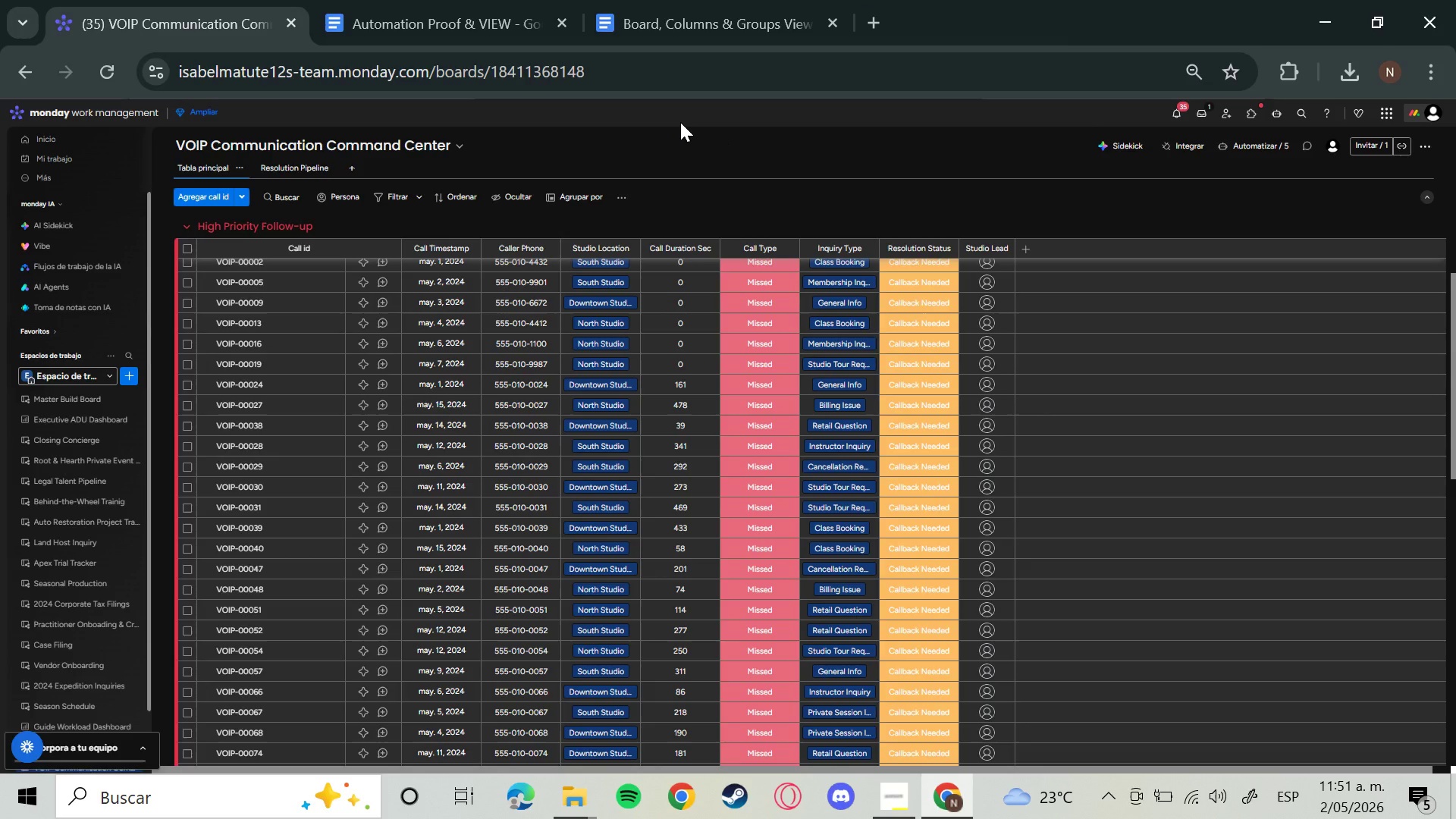 
left_click([435, 20])
 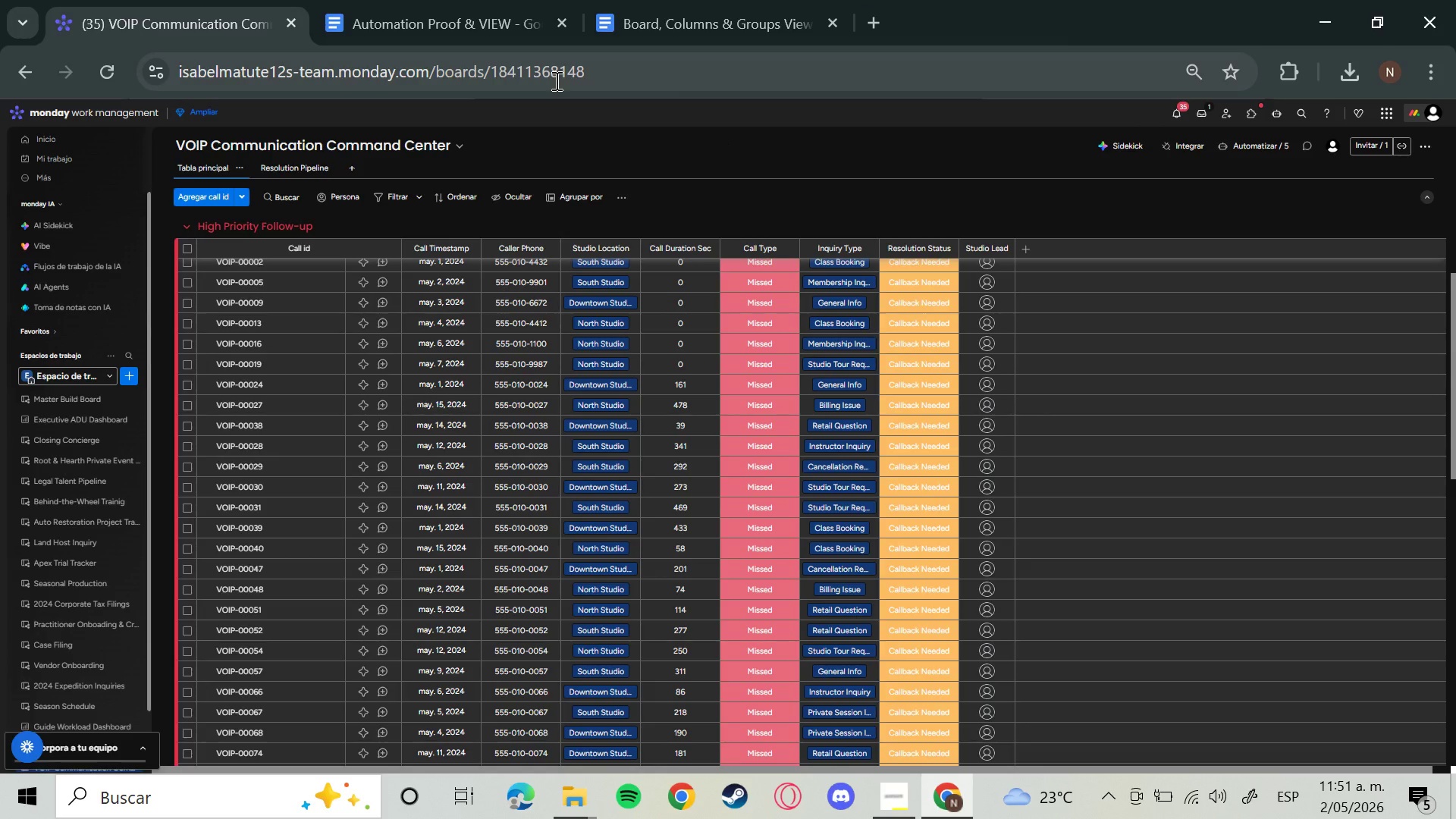 
left_click([686, 8])
 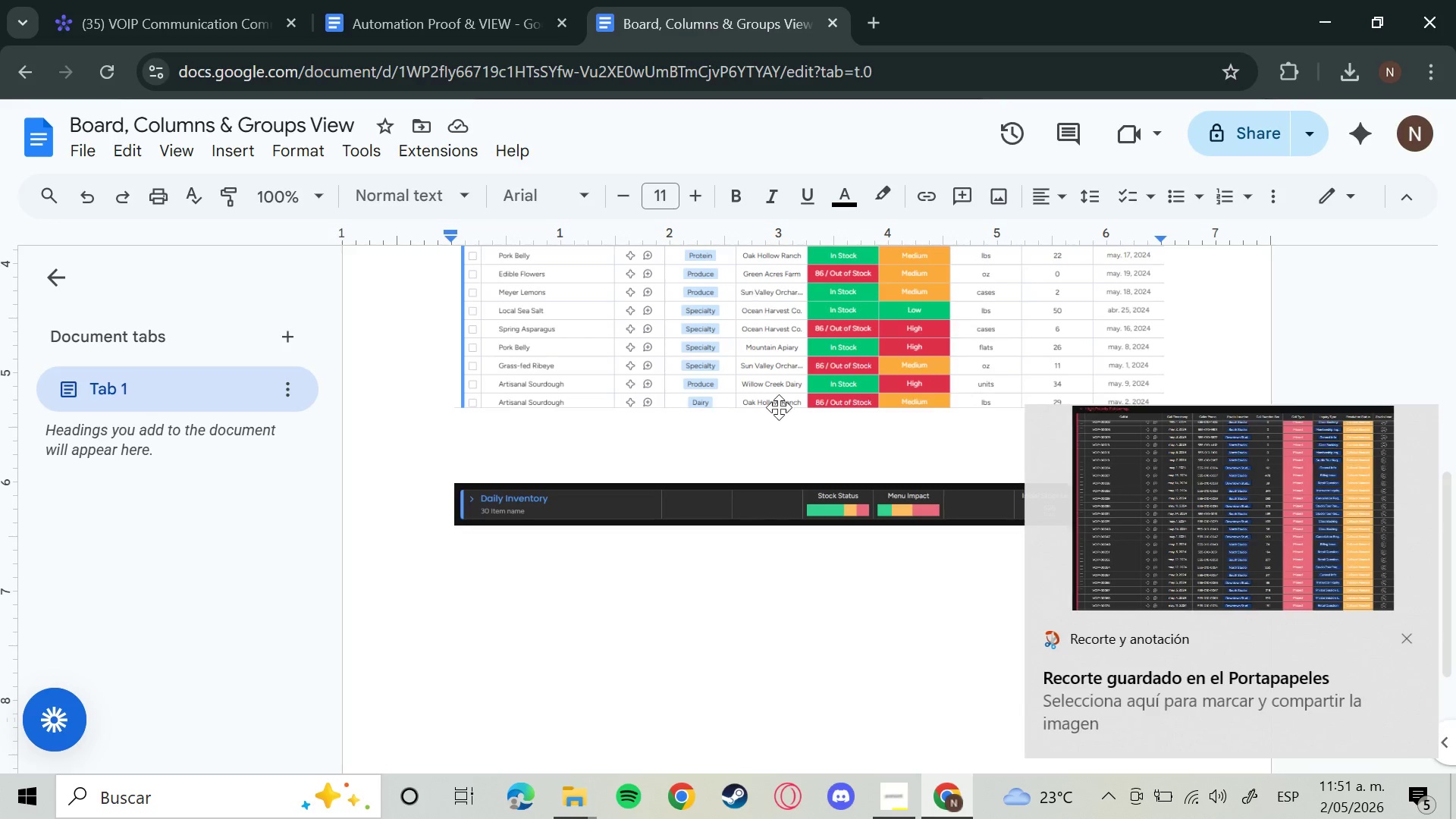 
scroll: coordinate [786, 447], scroll_direction: up, amount: 3.0
 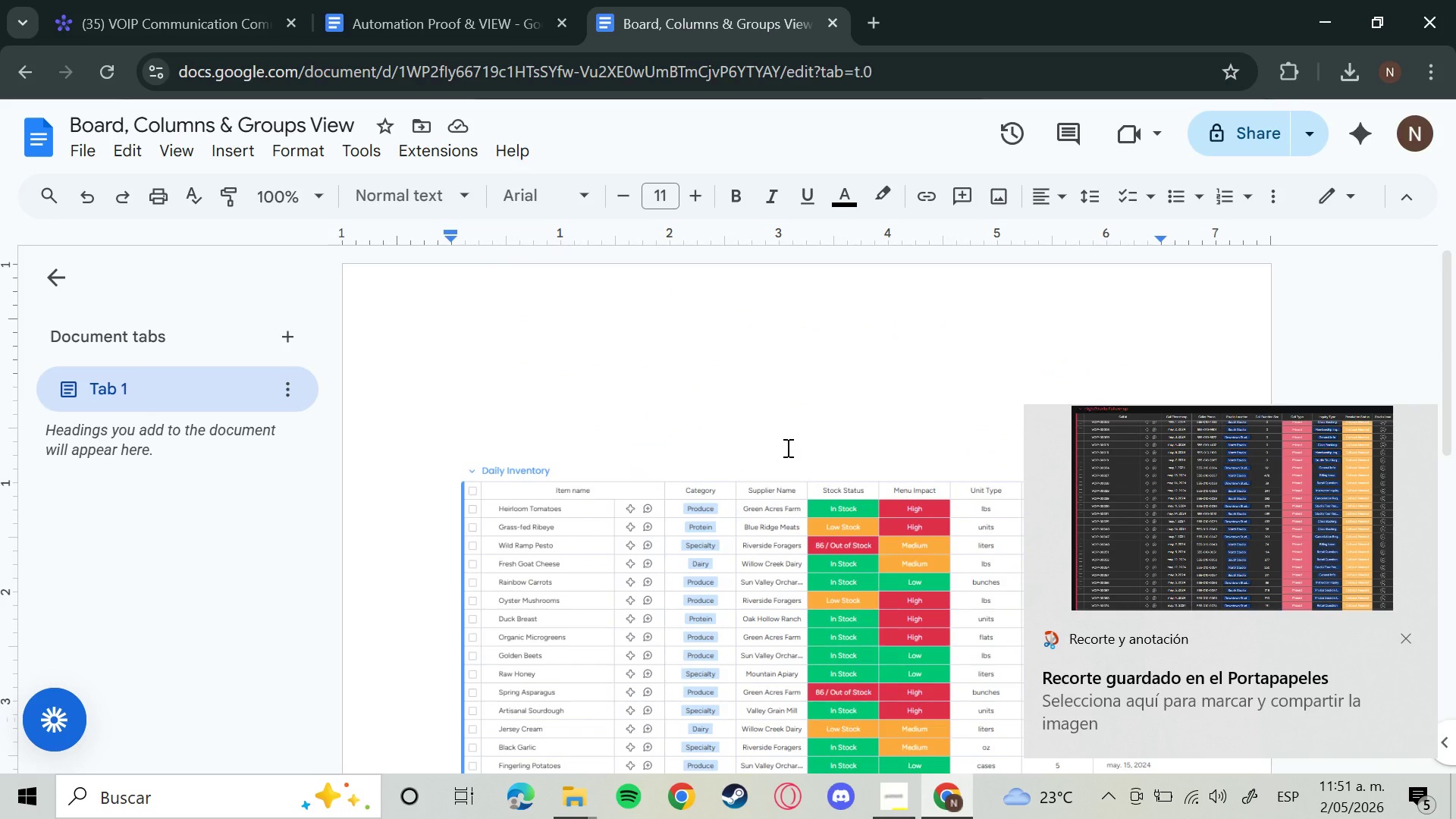 
scroll: coordinate [786, 447], scroll_direction: down, amount: 4.0
 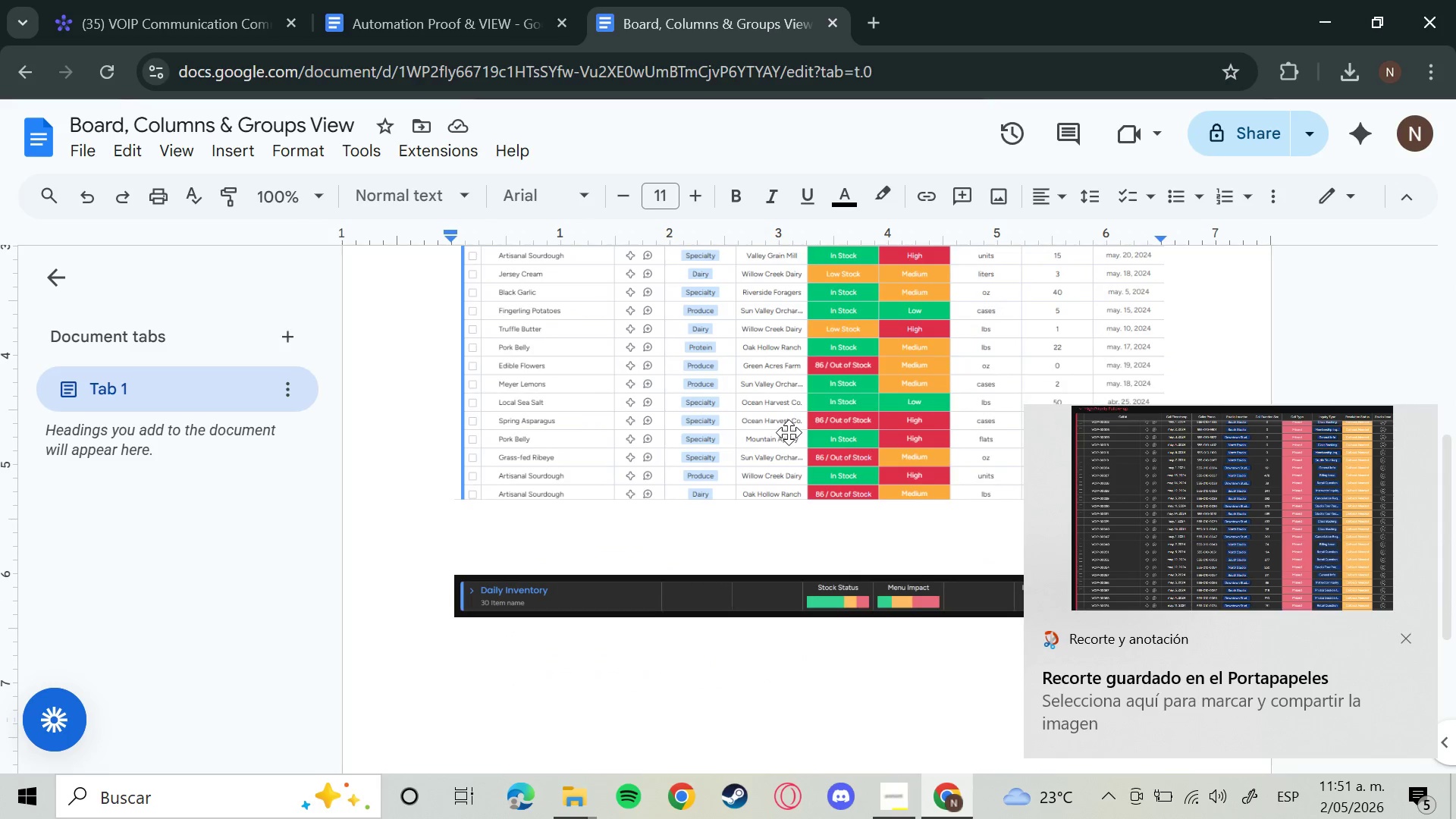 
scroll: coordinate [789, 432], scroll_direction: up, amount: 4.0
 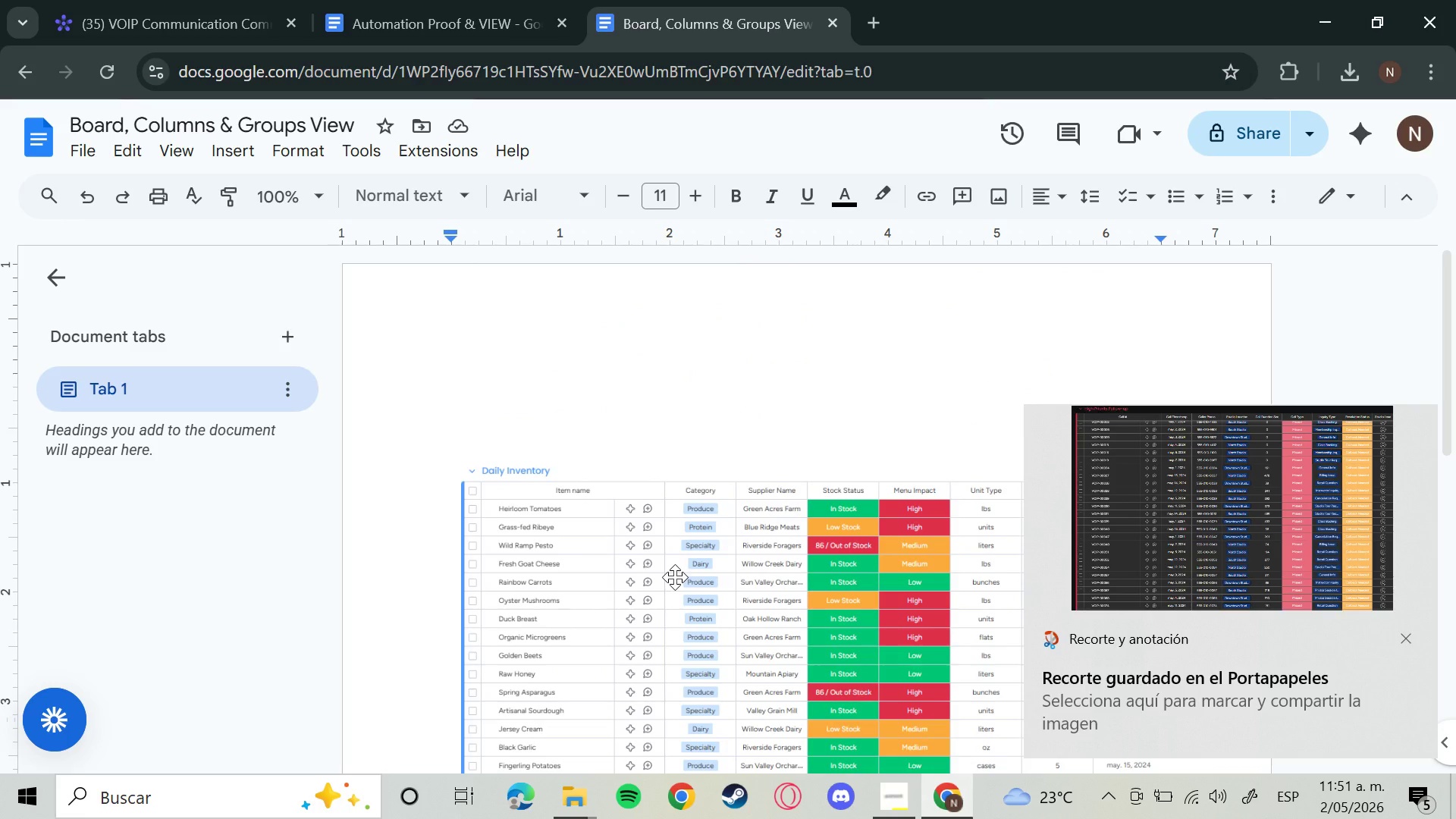 
left_click([675, 577])
 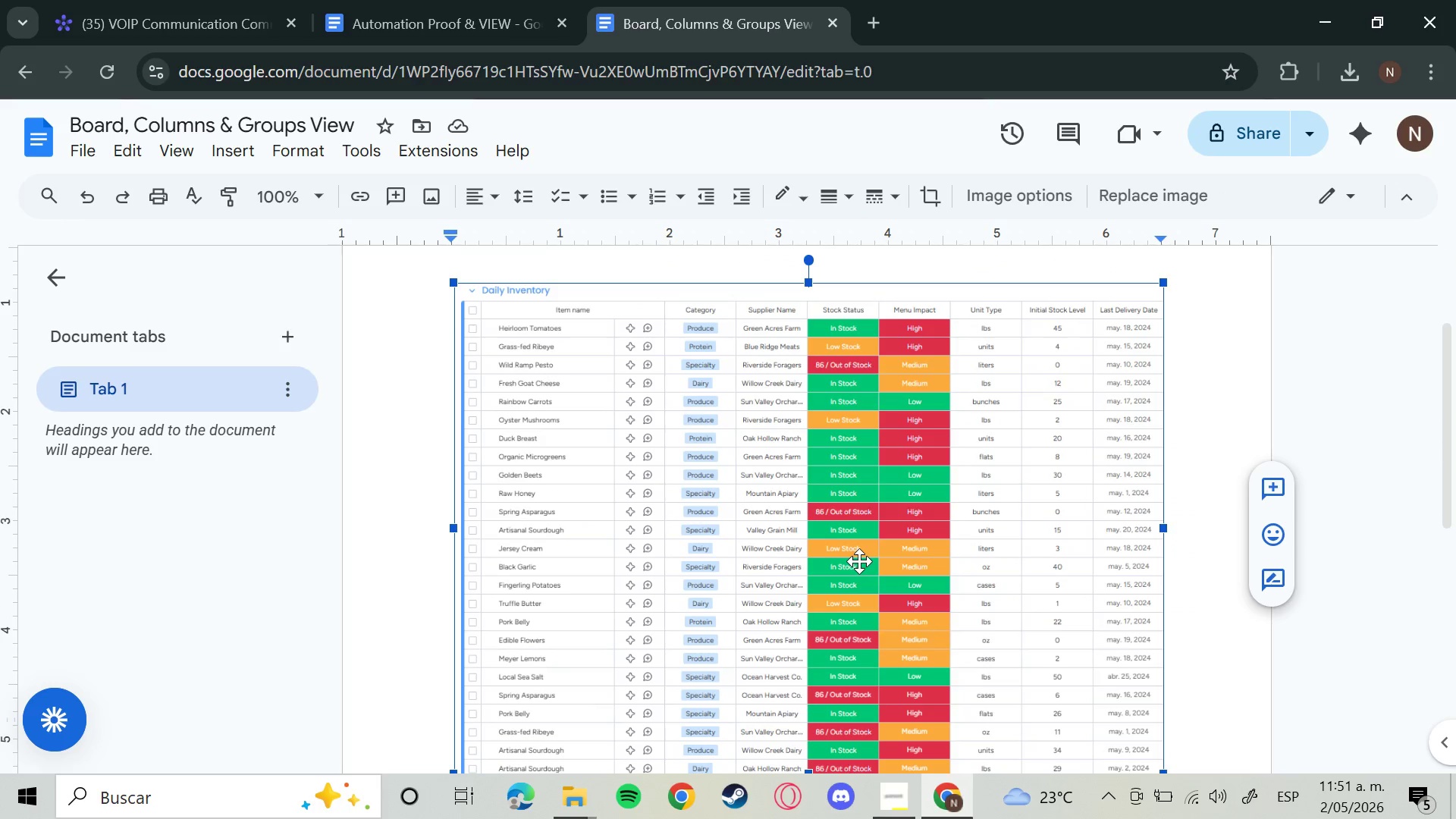 
key(Backspace)
 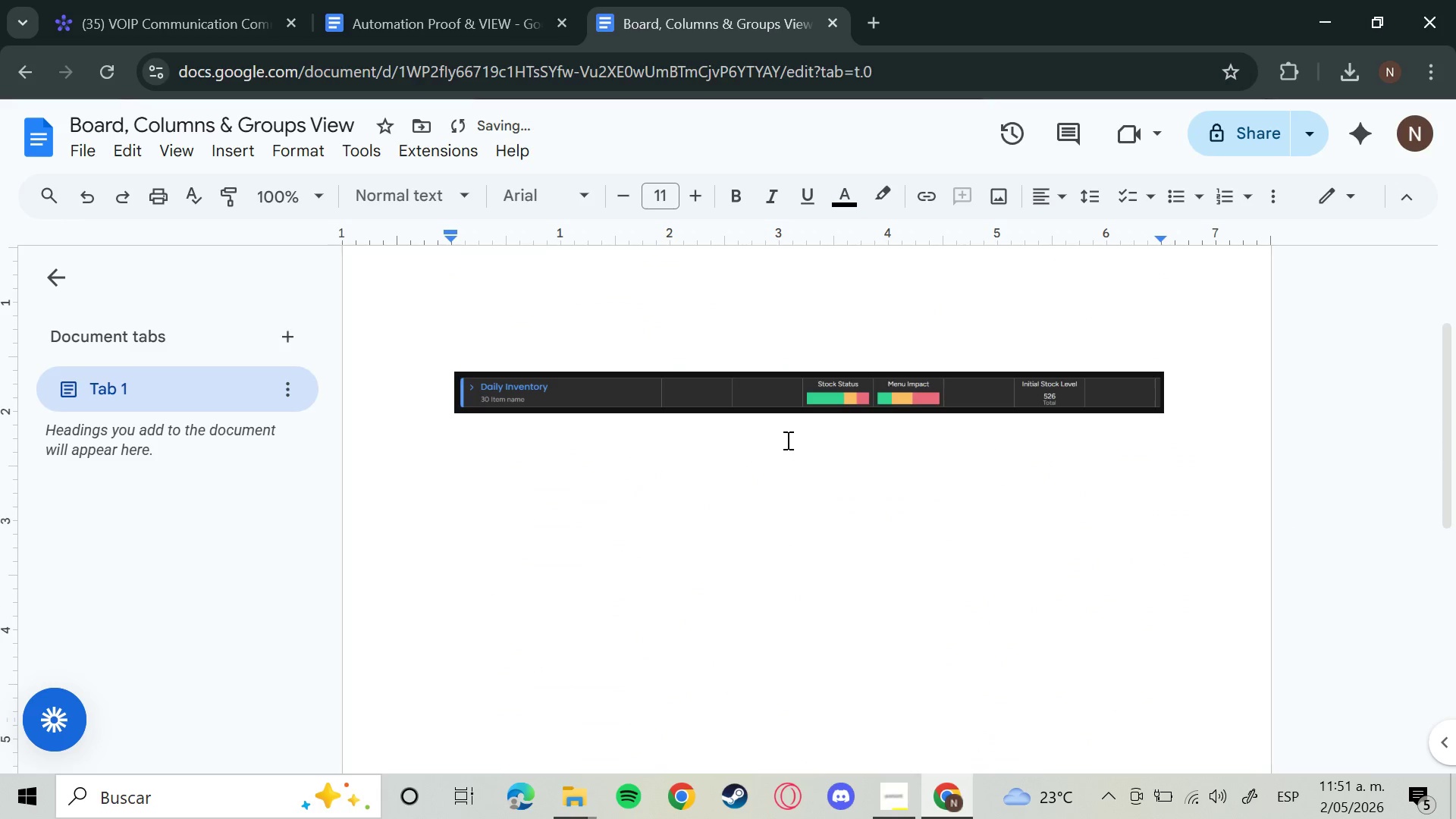 
left_click([774, 410])
 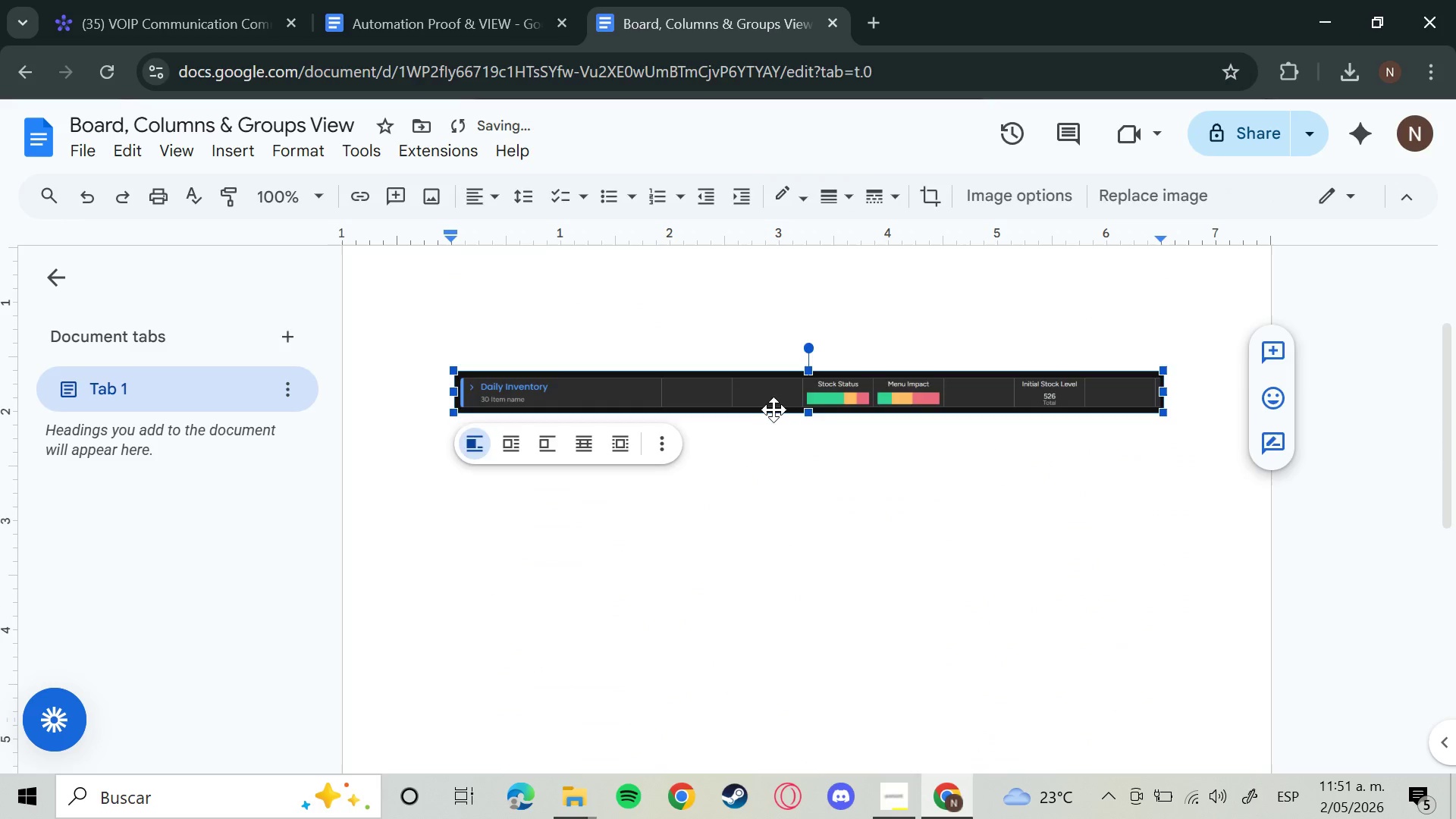 
key(Backspace)
 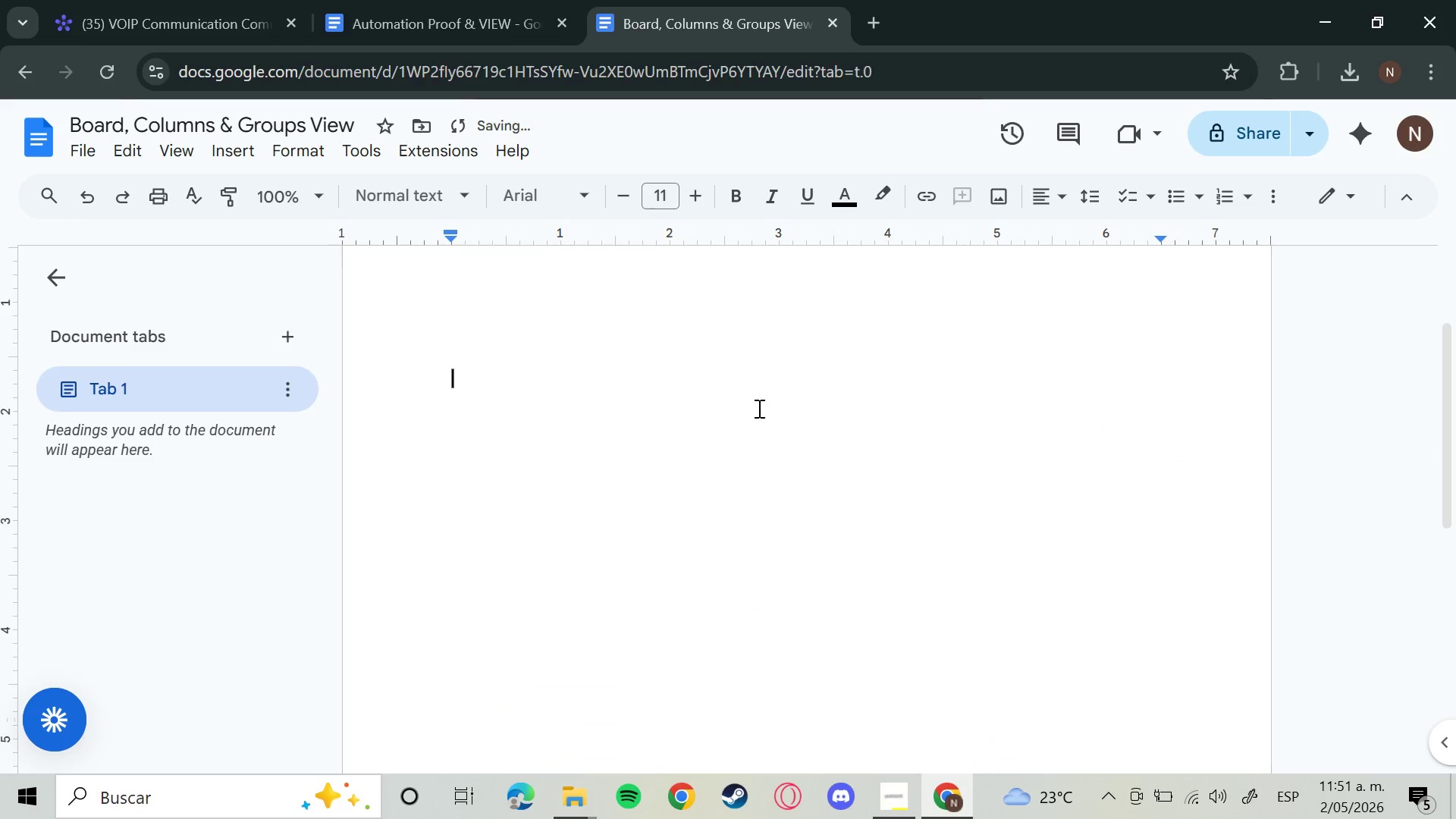 
left_click([570, 352])
 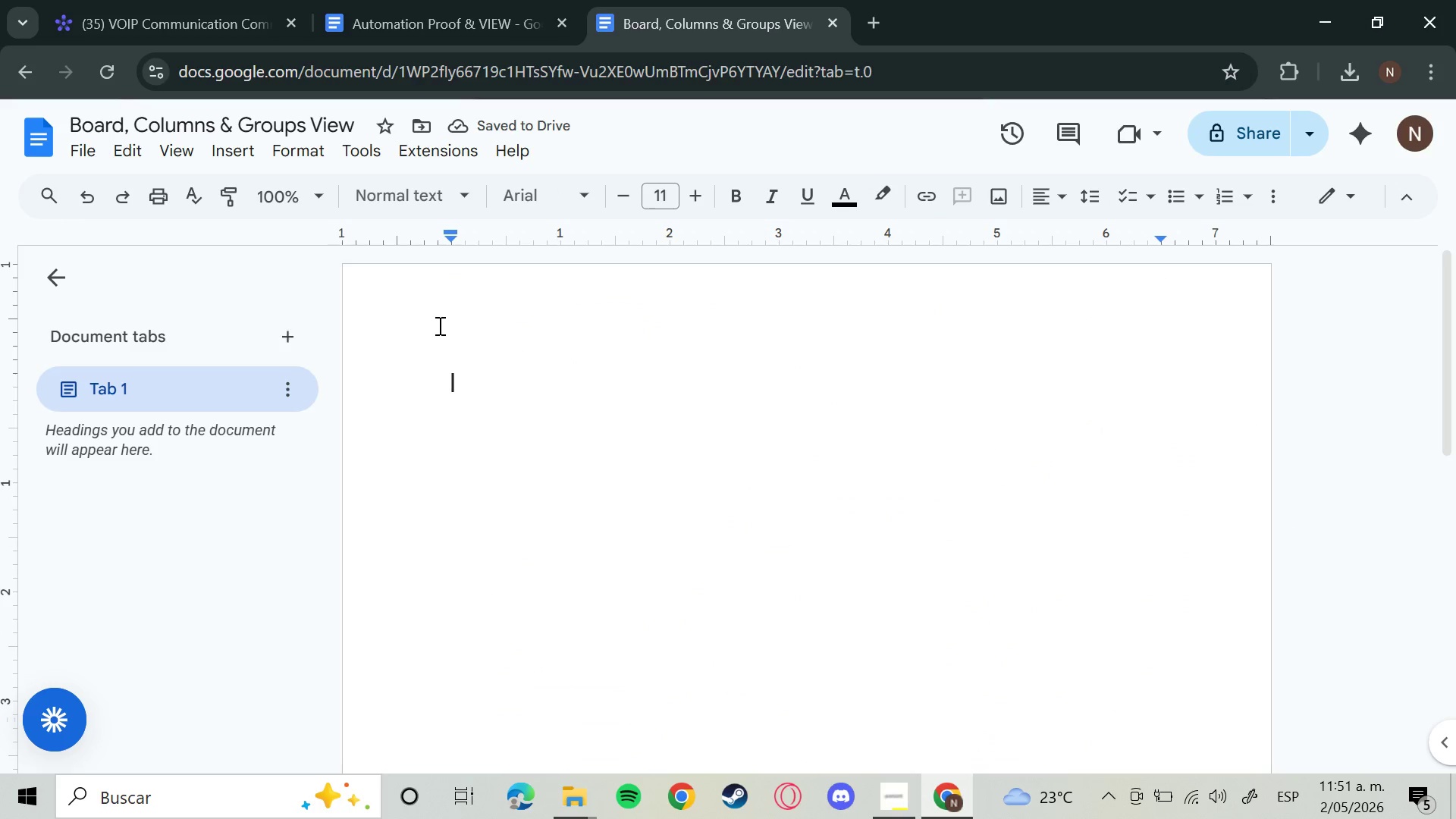 
scroll: coordinate [703, 431], scroll_direction: up, amount: 7.0
 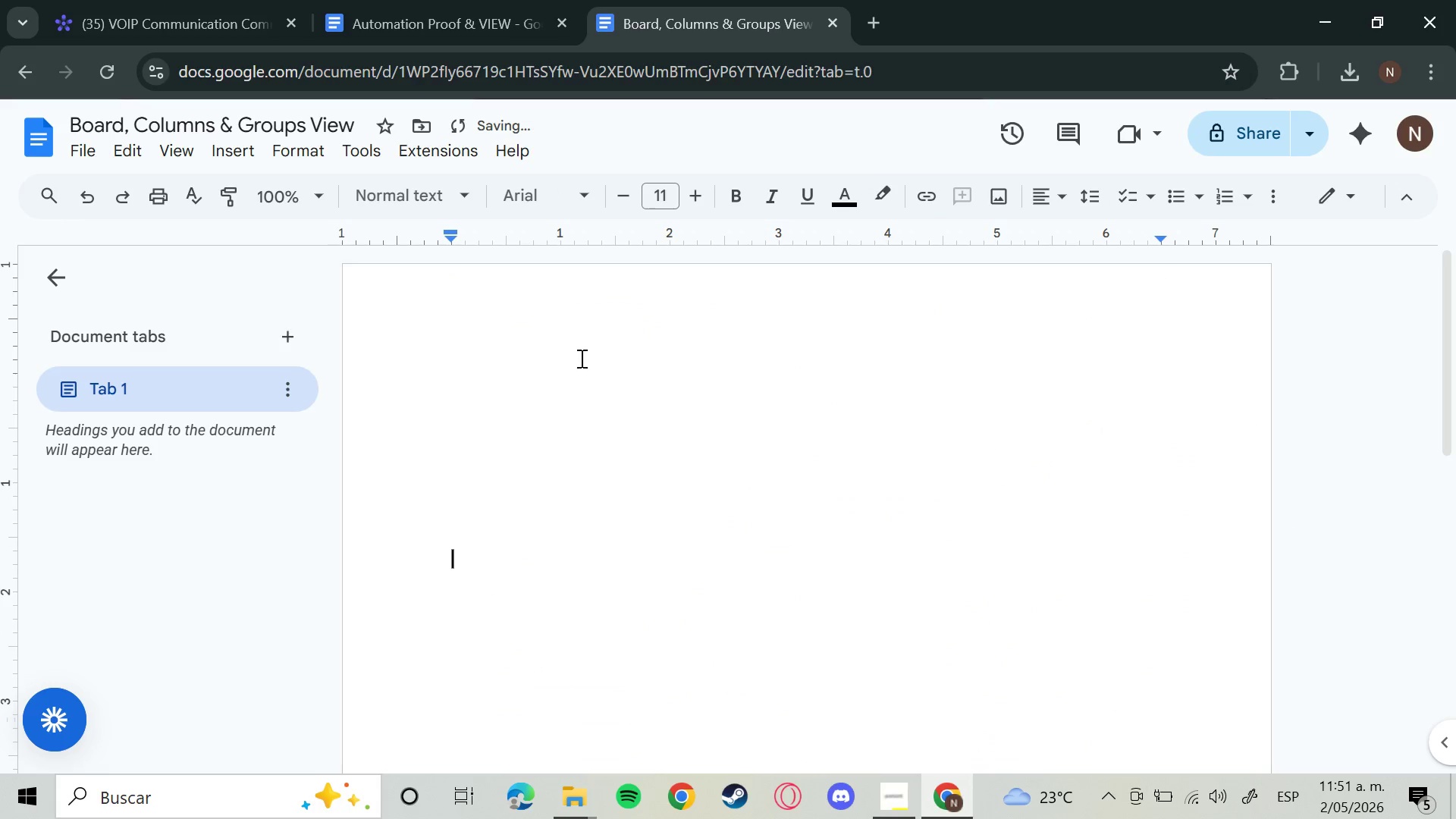 
left_click([438, 325])
 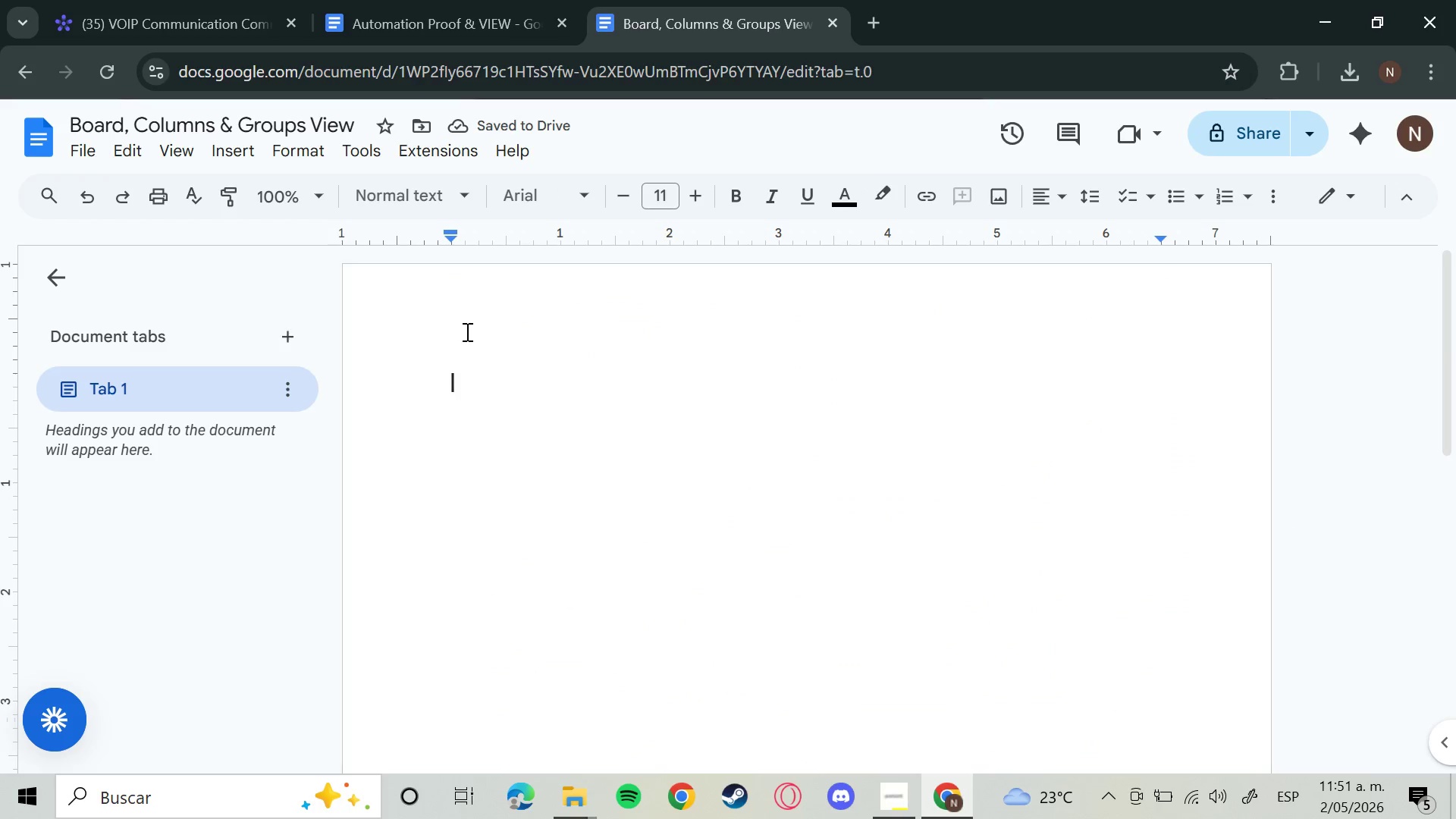 
key(Control+V)
 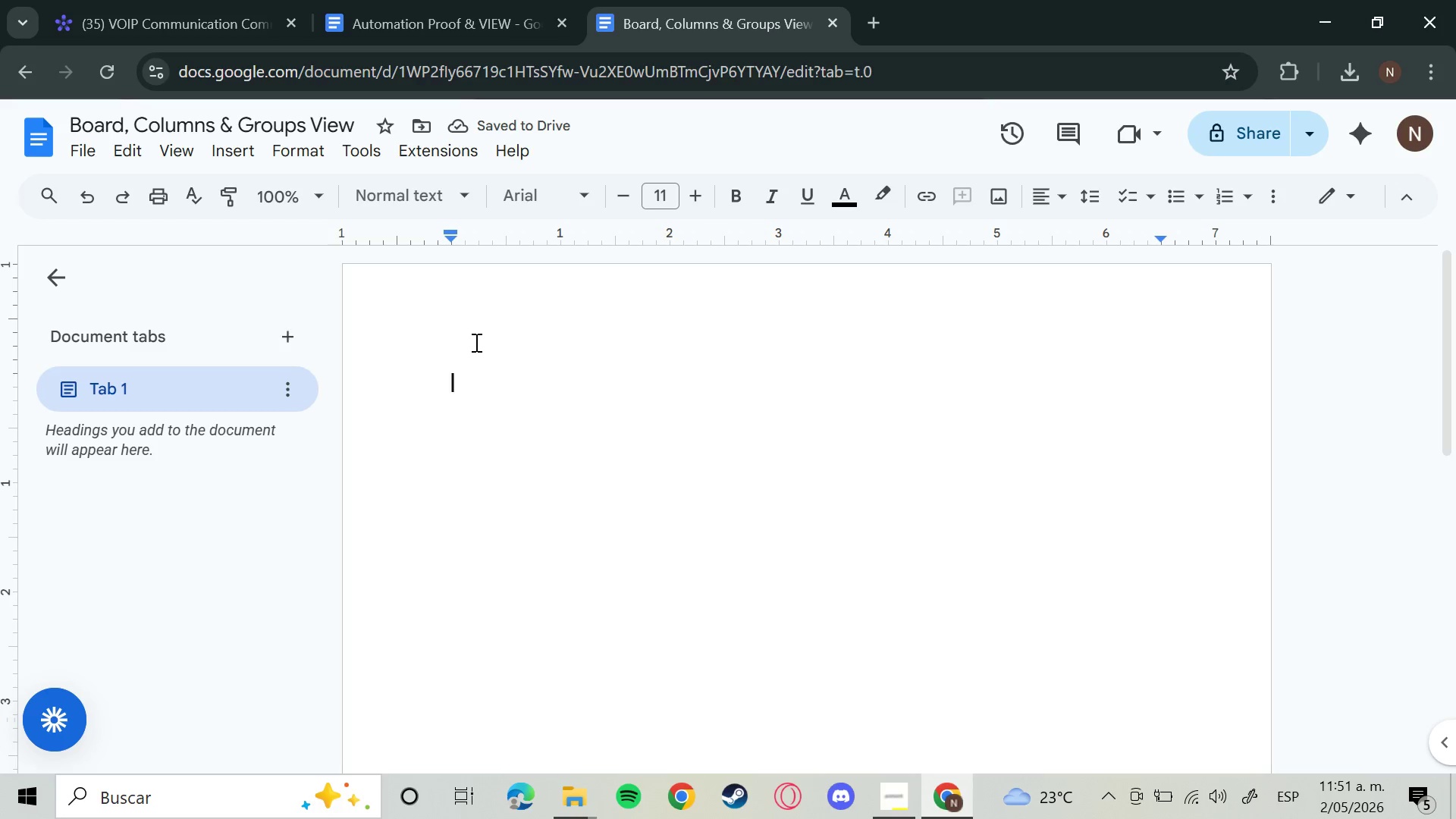 
key(Control+ControlLeft)
 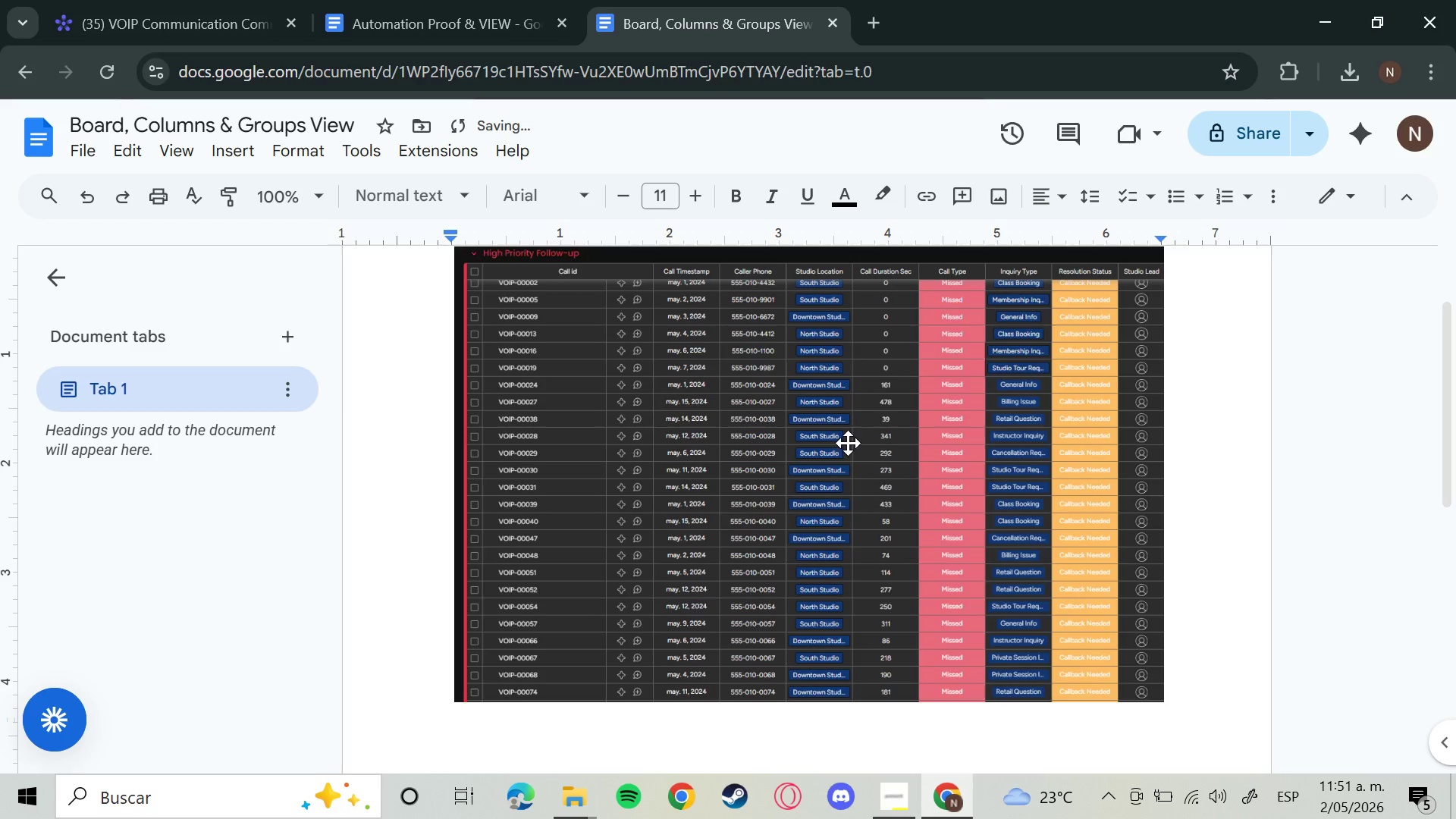 
scroll: coordinate [1125, 576], scroll_direction: none, amount: 0.0
 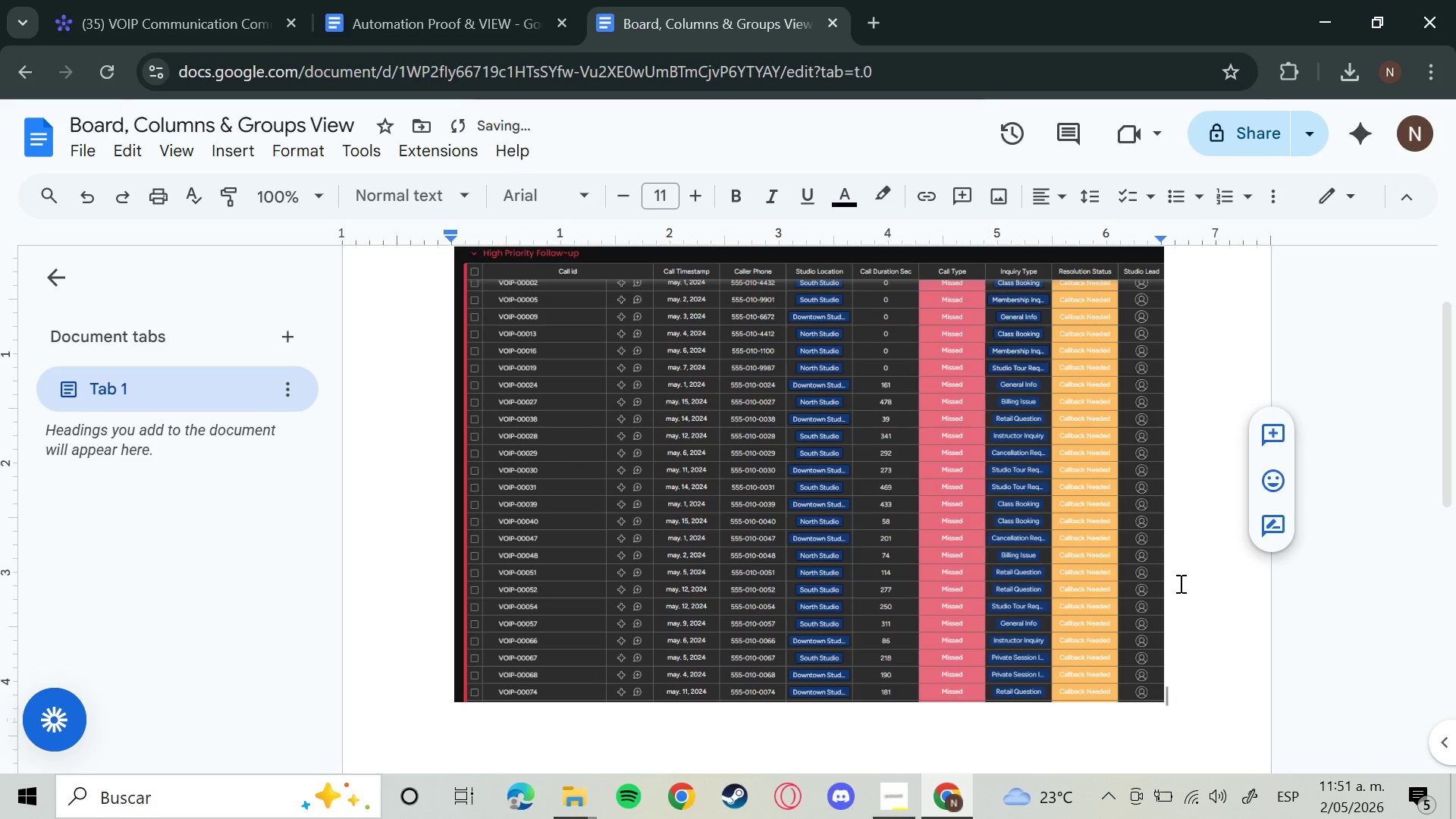 
key(Enter)
 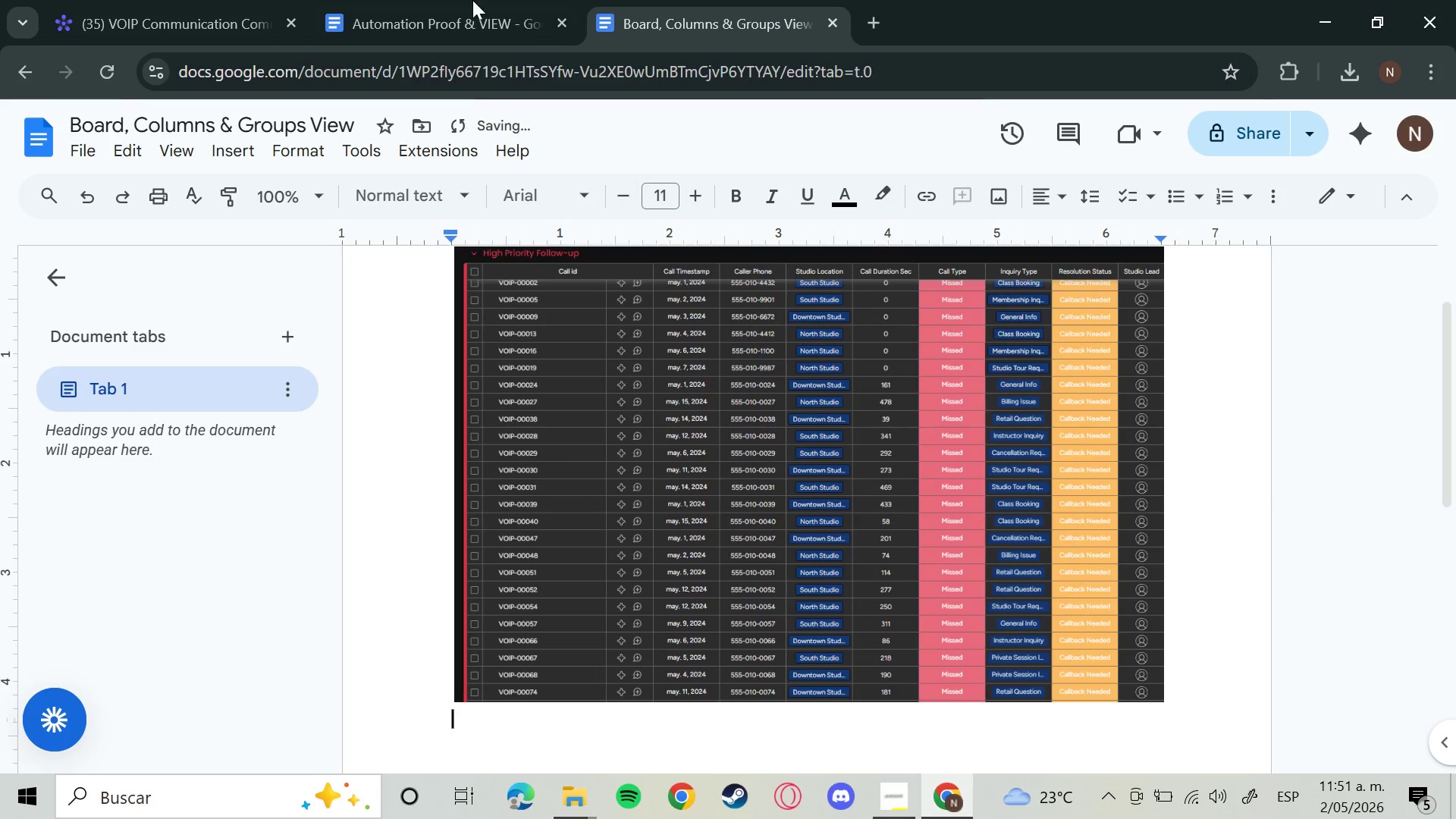 
left_click([447, 0])
 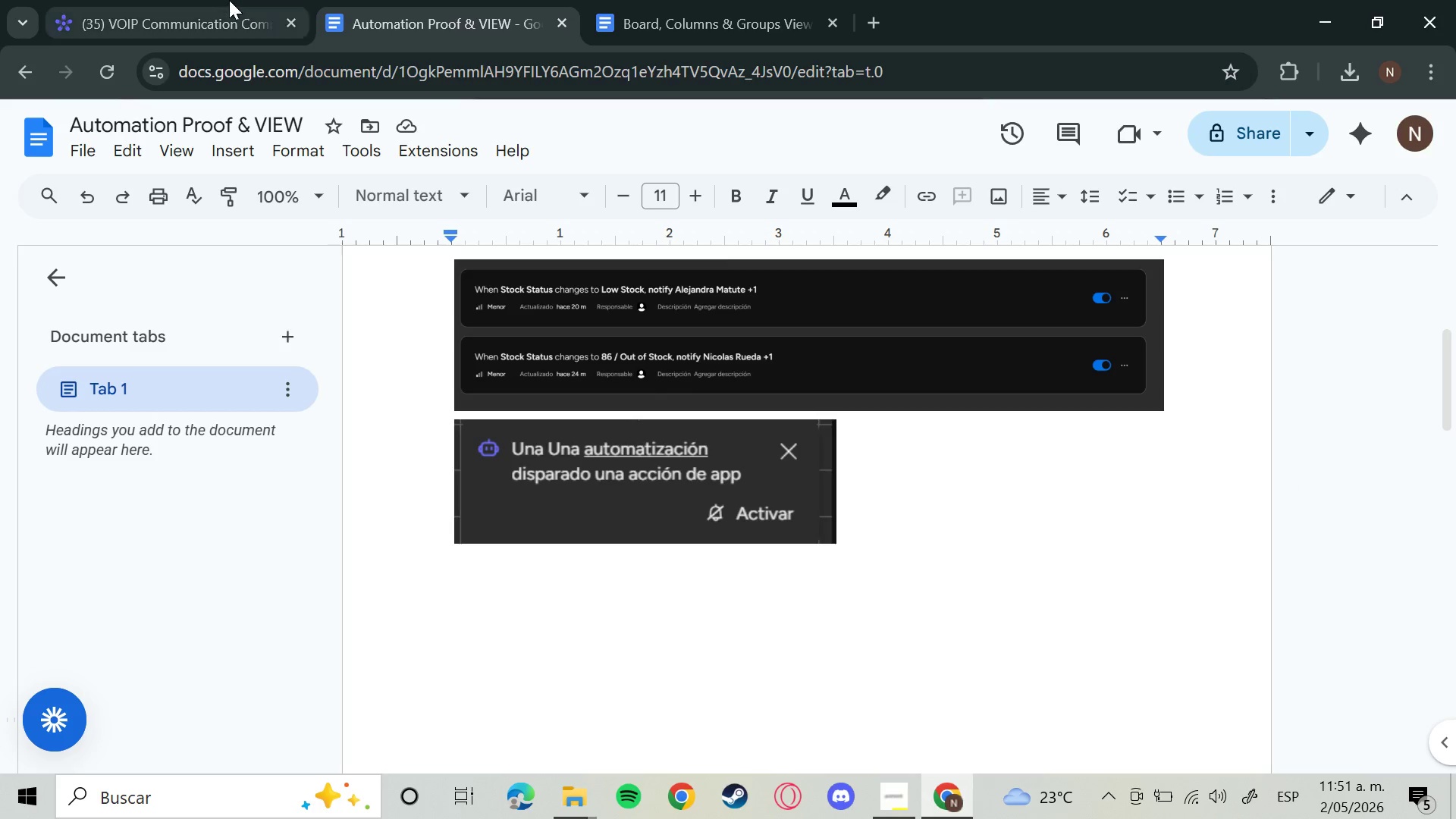 
left_click([219, 0])
 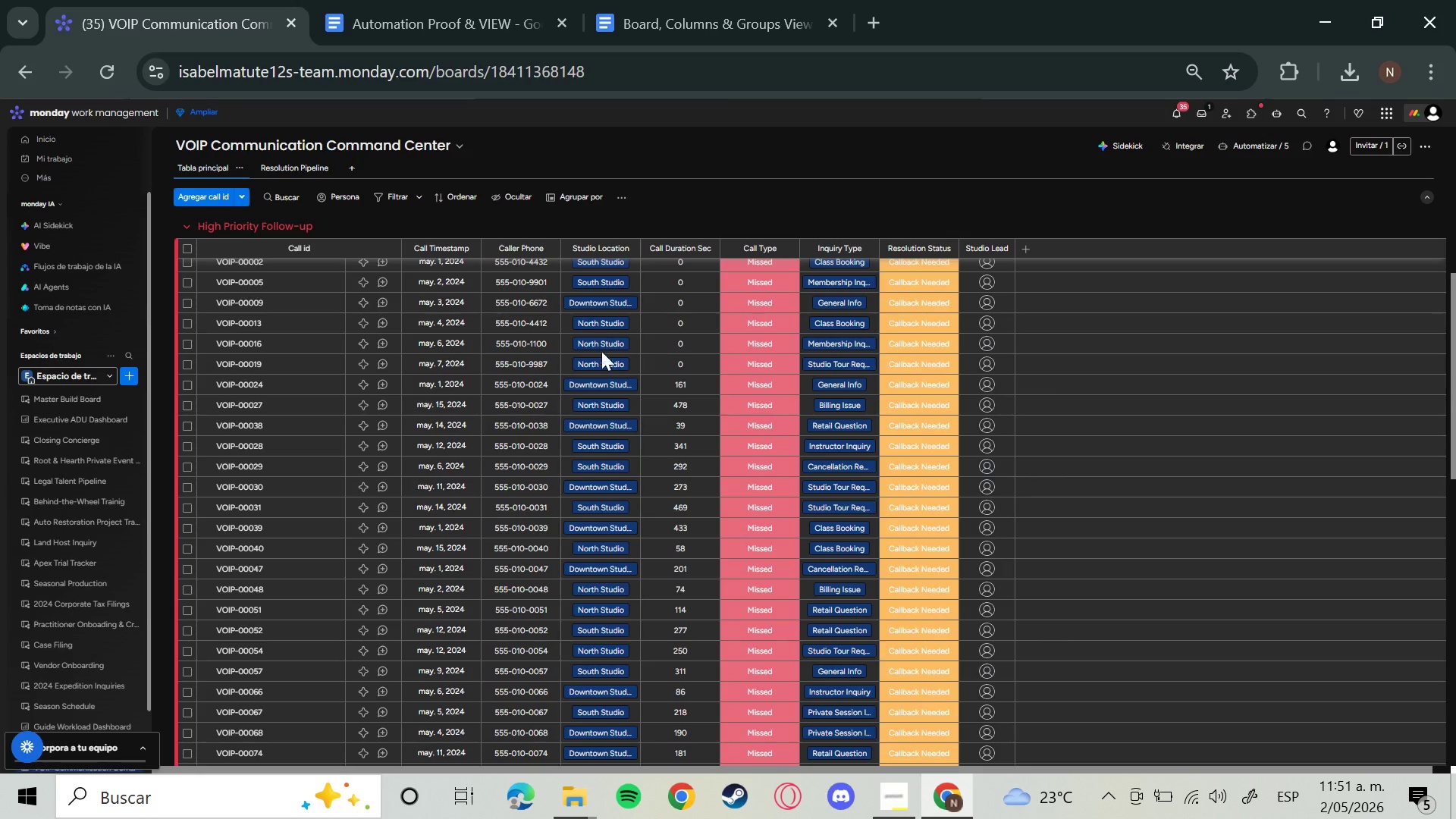 
scroll: coordinate [645, 405], scroll_direction: up, amount: 13.0
 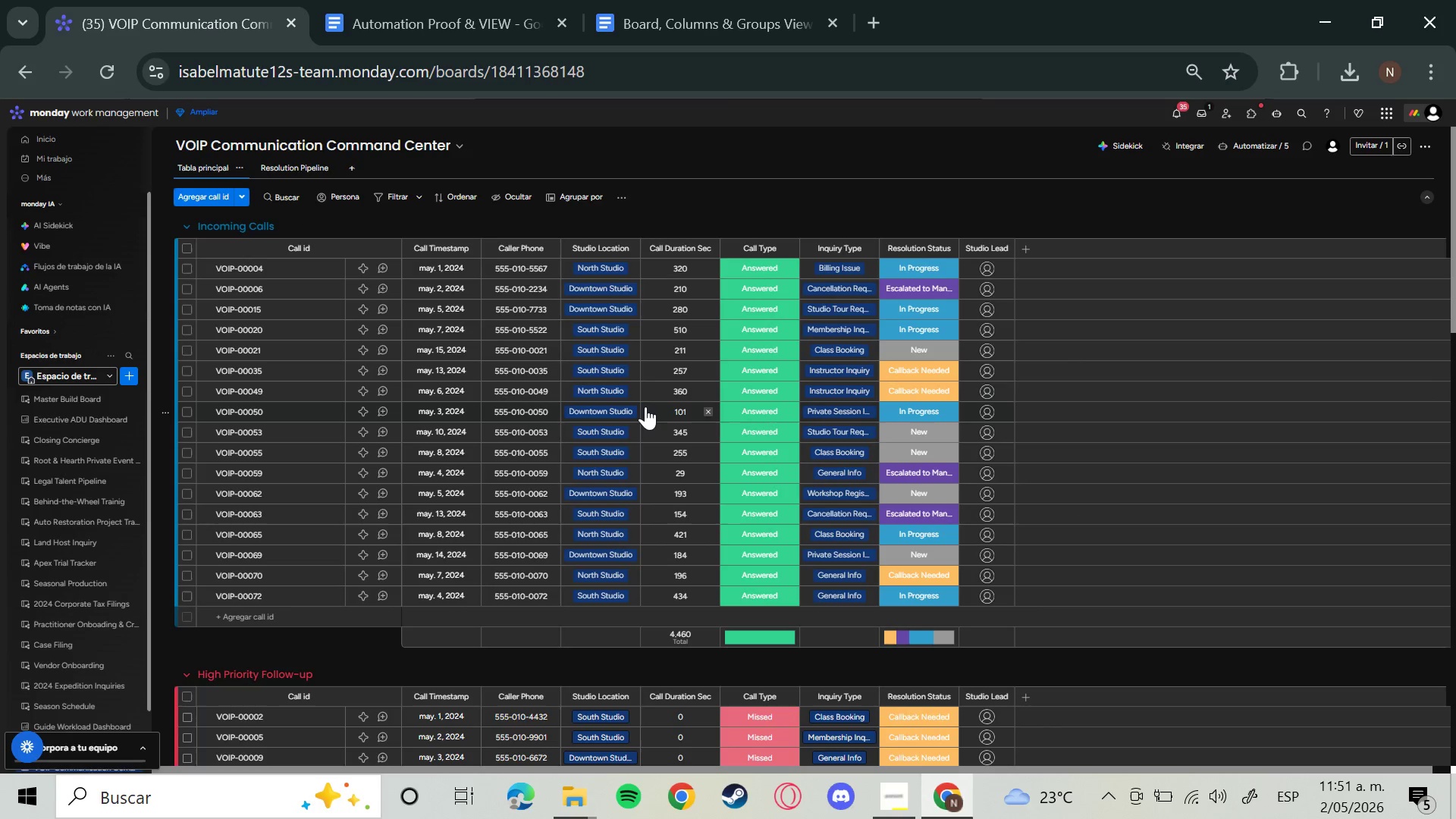 
hold_key(key=MetaLeft, duration=0.81)
 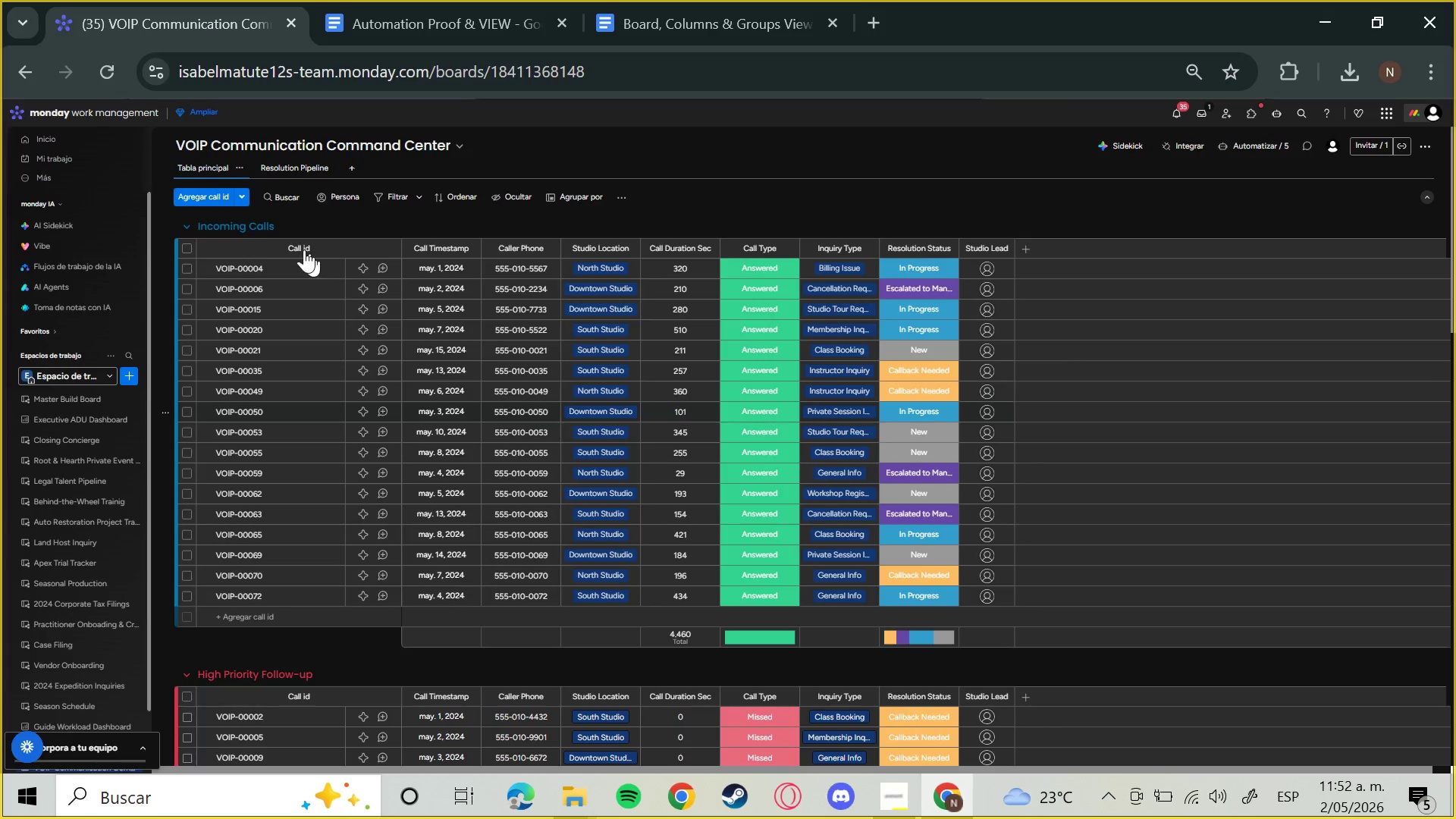 
hold_key(key=ShiftLeft, duration=0.8)
 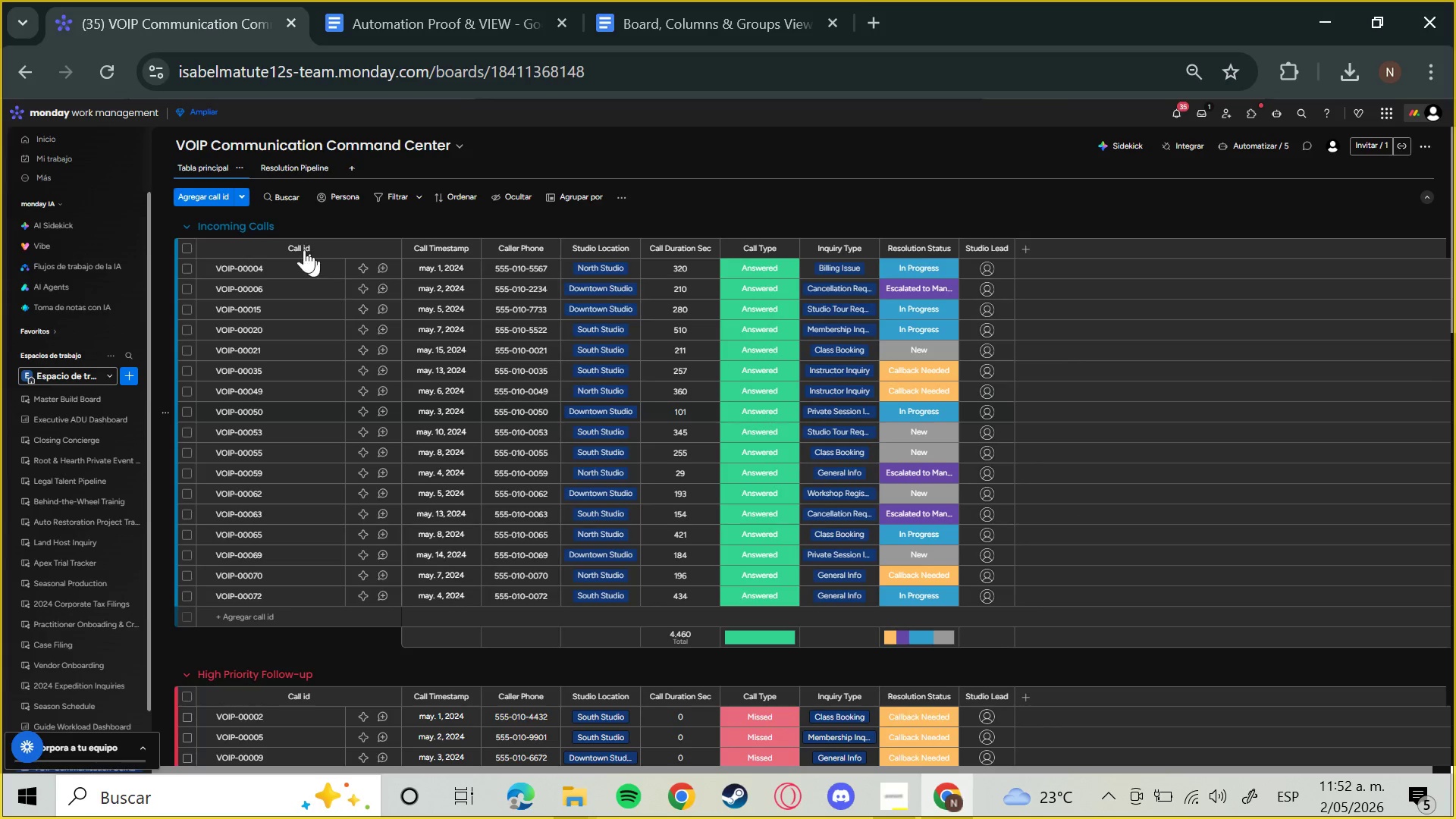 
hold_key(key=S, duration=0.41)
 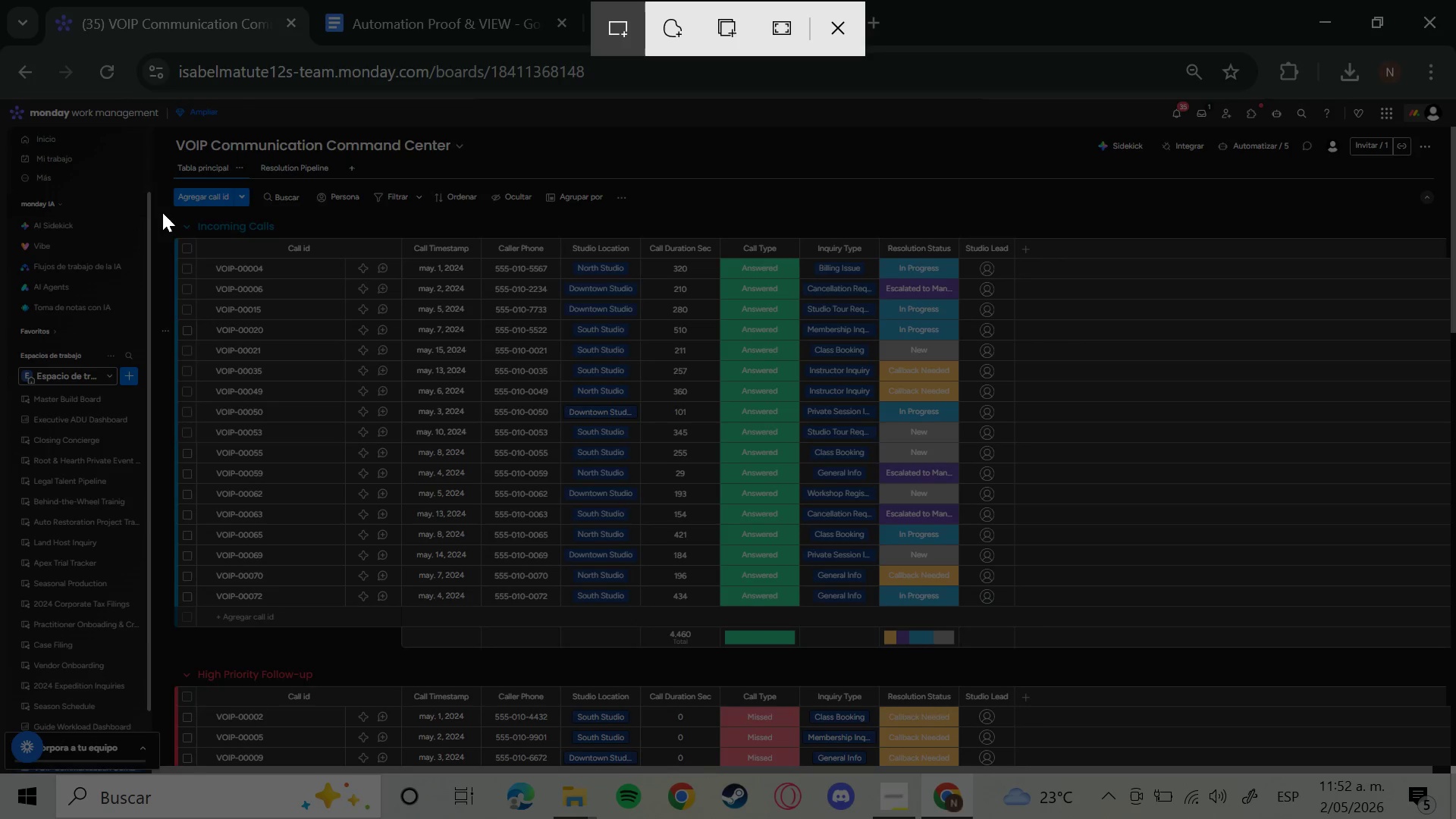 
left_click_drag(start_coordinate=[162, 212], to_coordinate=[1015, 637])
 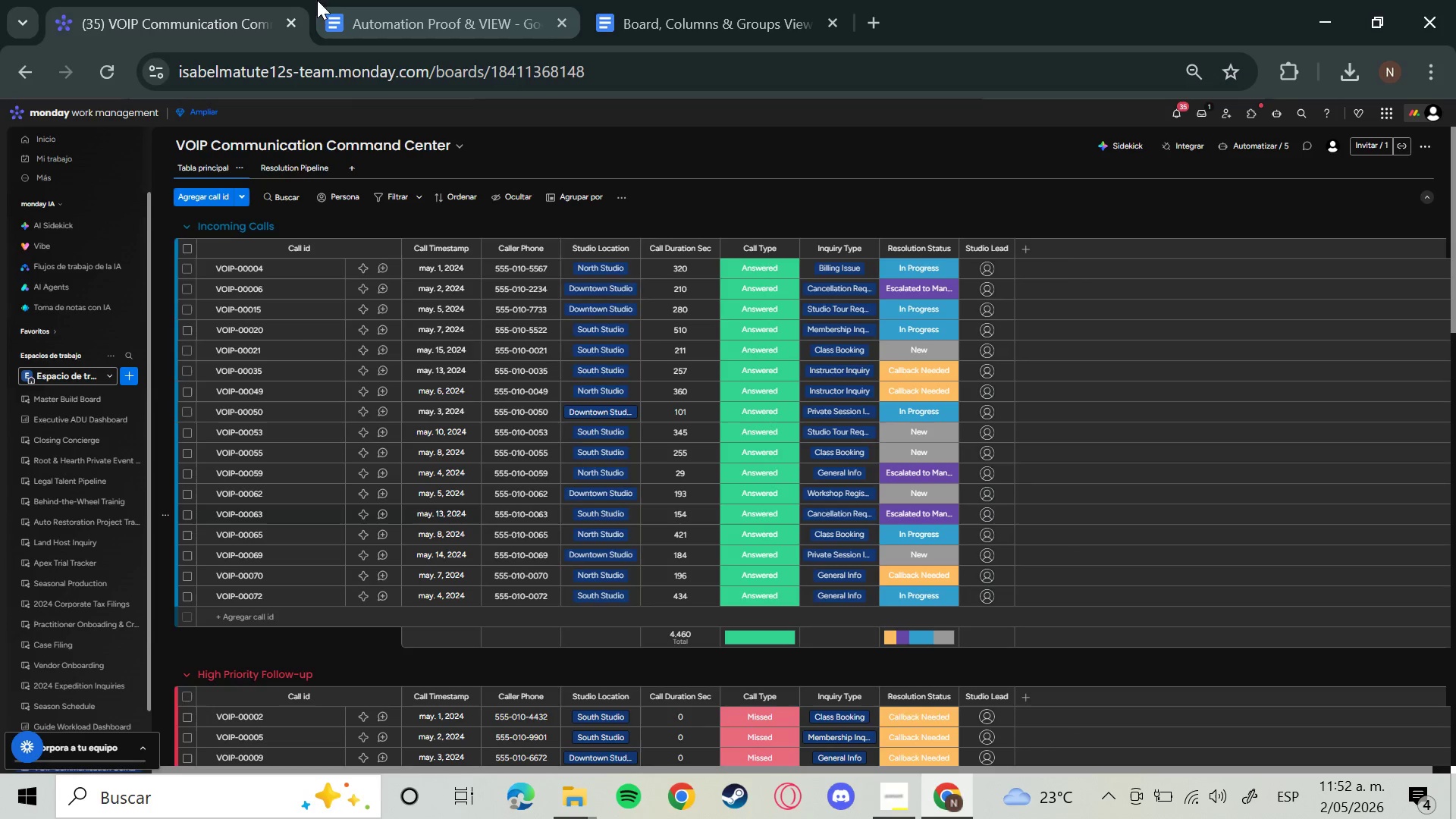 
left_click([359, 2])
 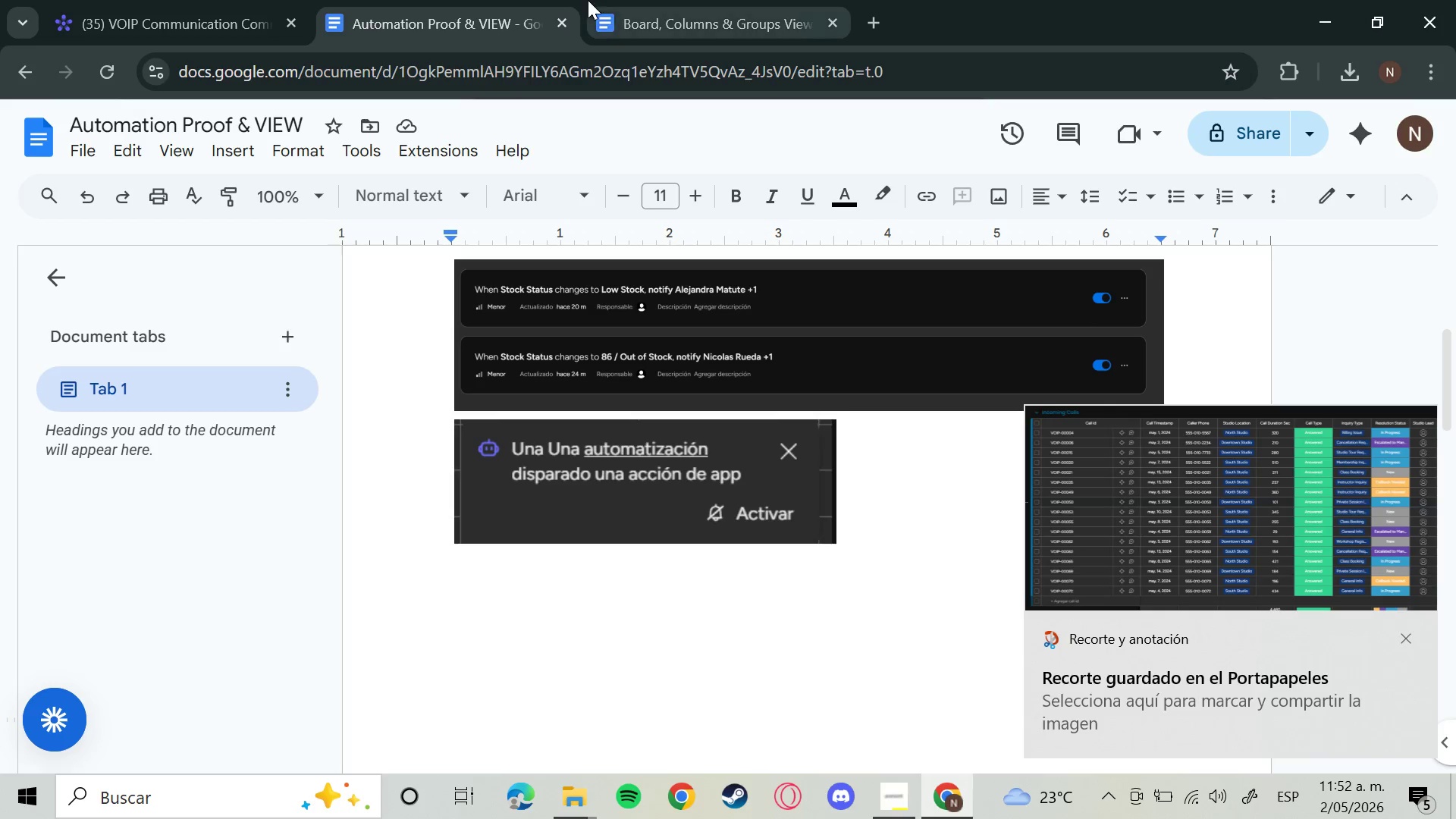 
left_click([638, 2])
 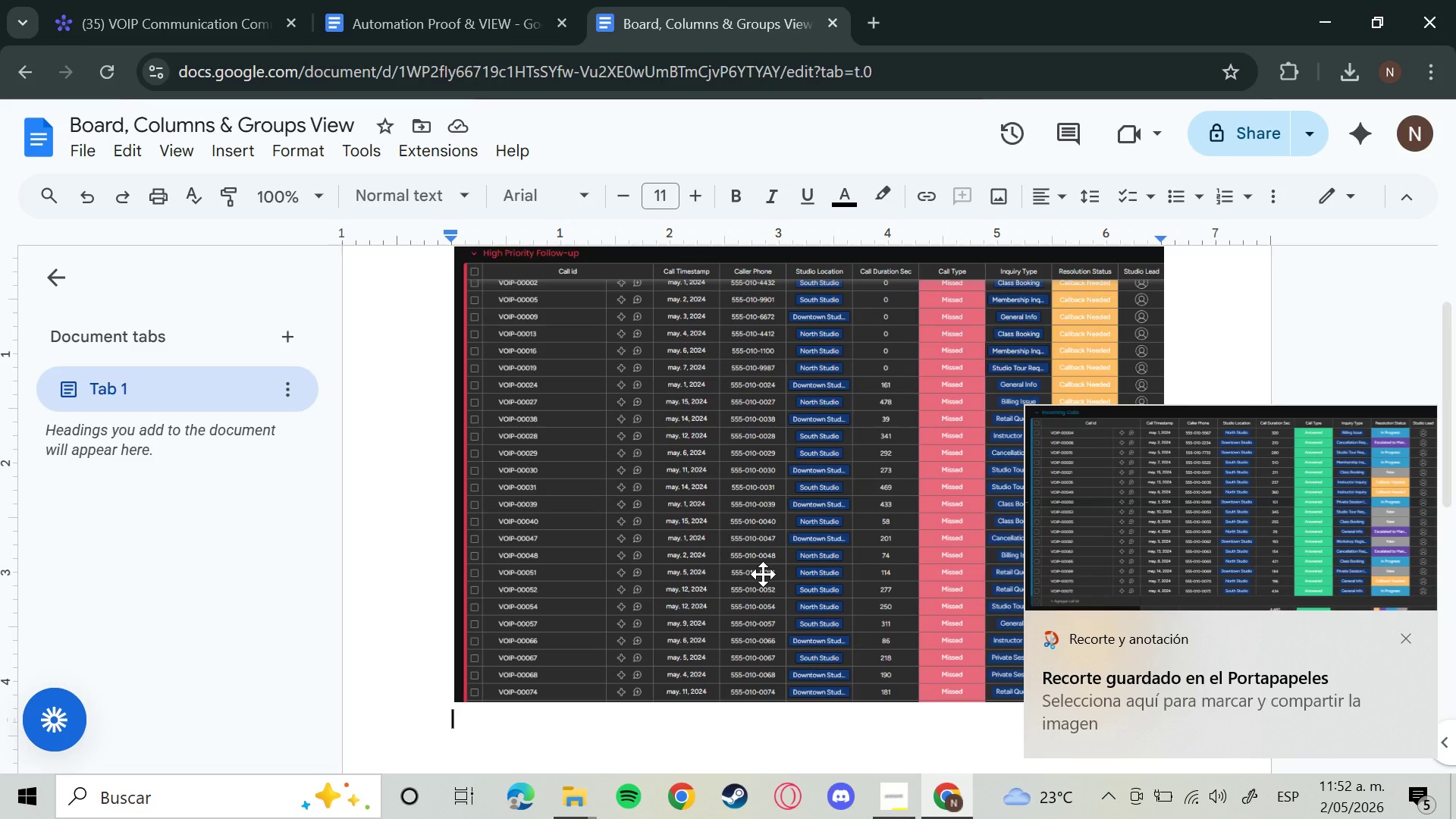 
key(Control+V)
 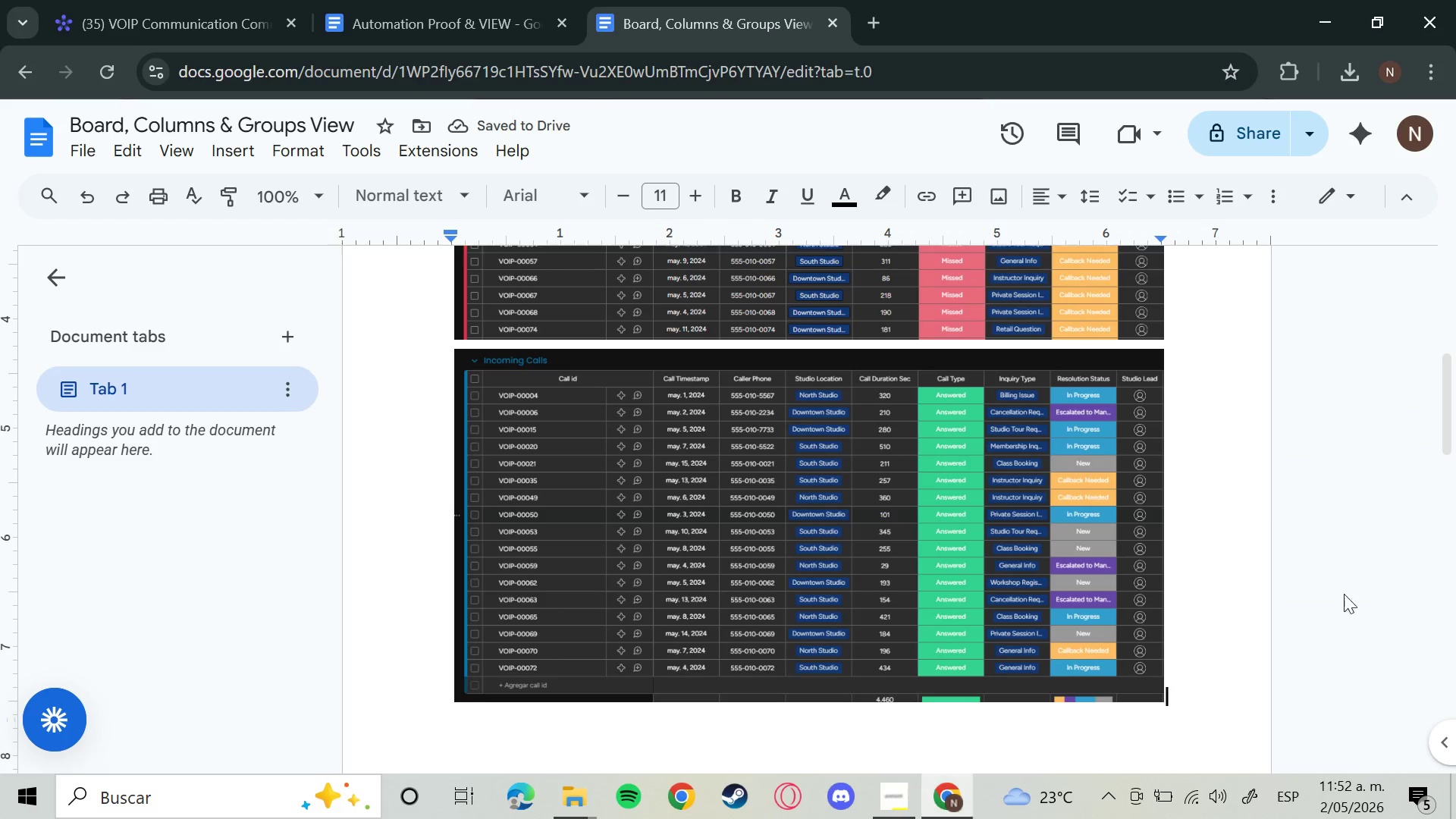 
left_click([148, 0])
 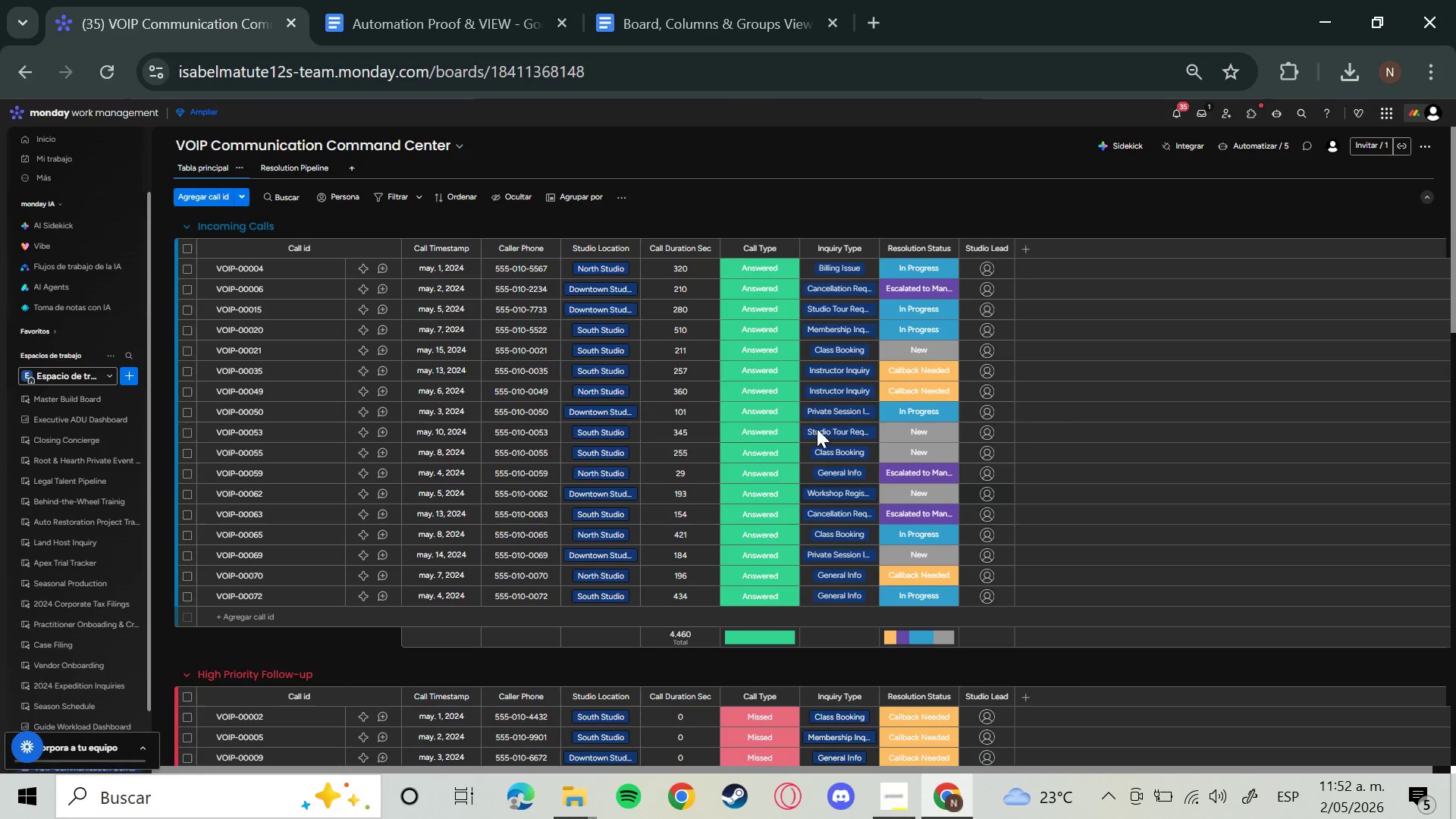 
scroll: coordinate [839, 526], scroll_direction: down, amount: 13.0
 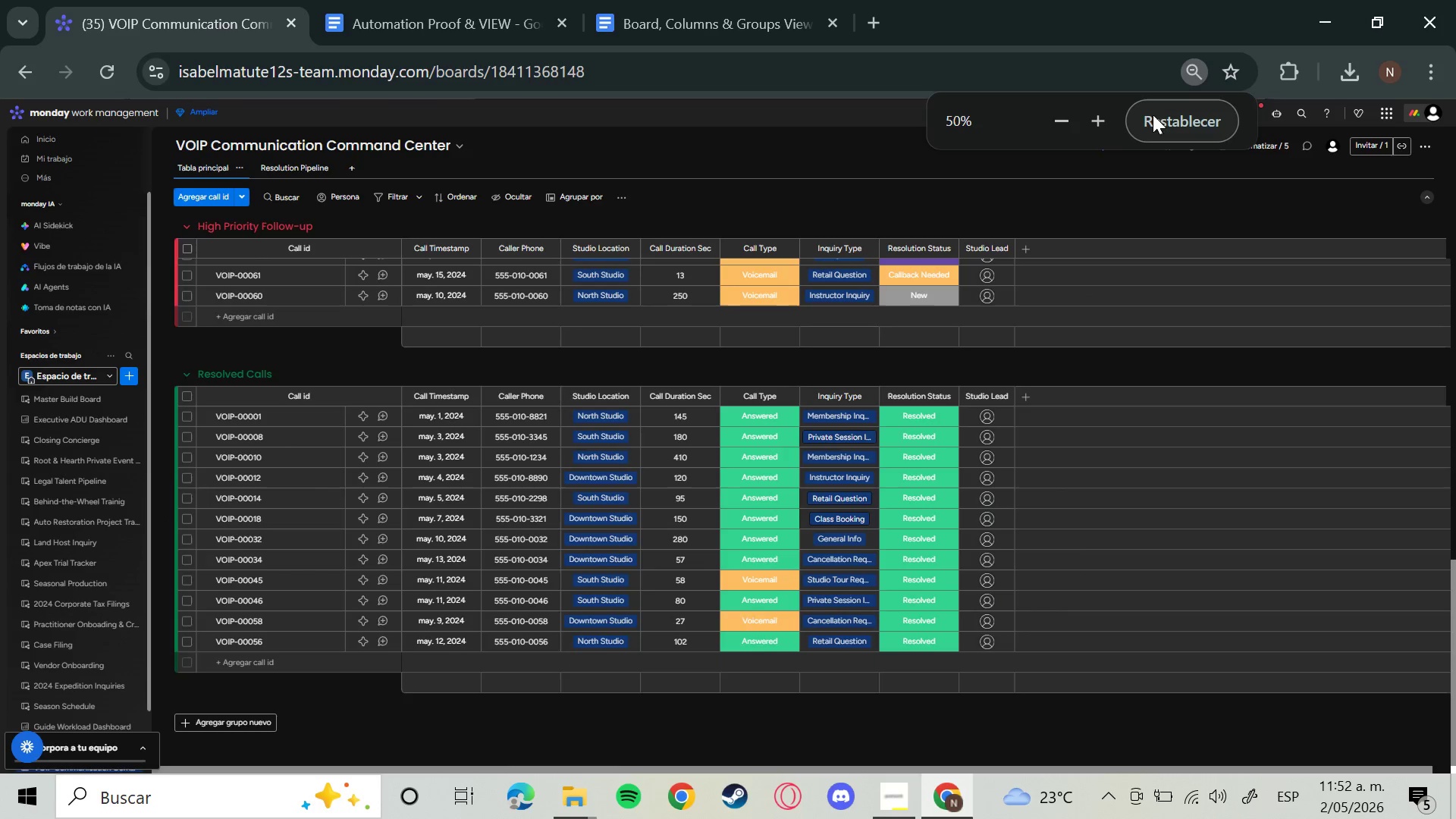 
left_click([1093, 121])
 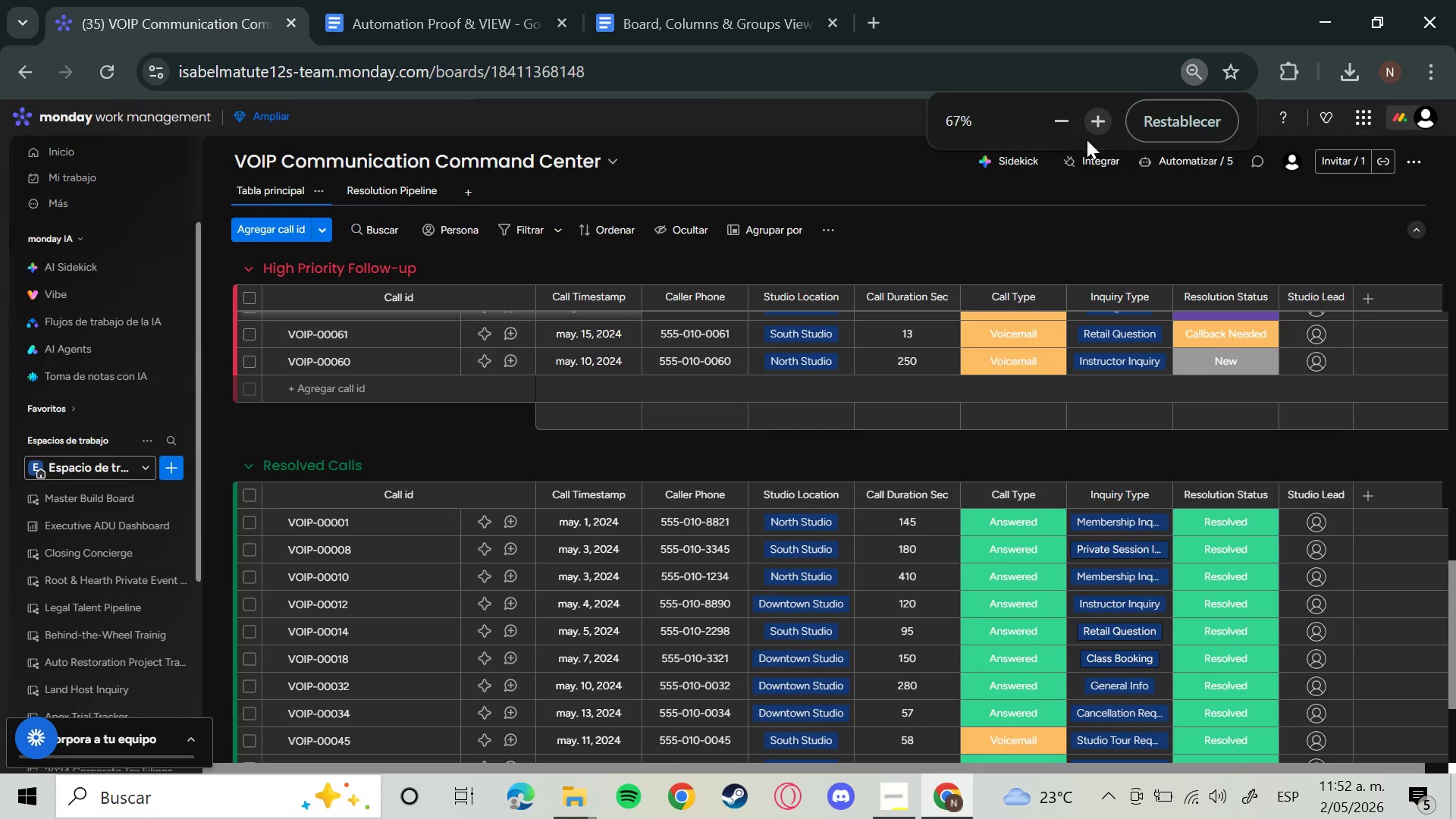 
scroll: coordinate [1031, 328], scroll_direction: down, amount: 5.0
 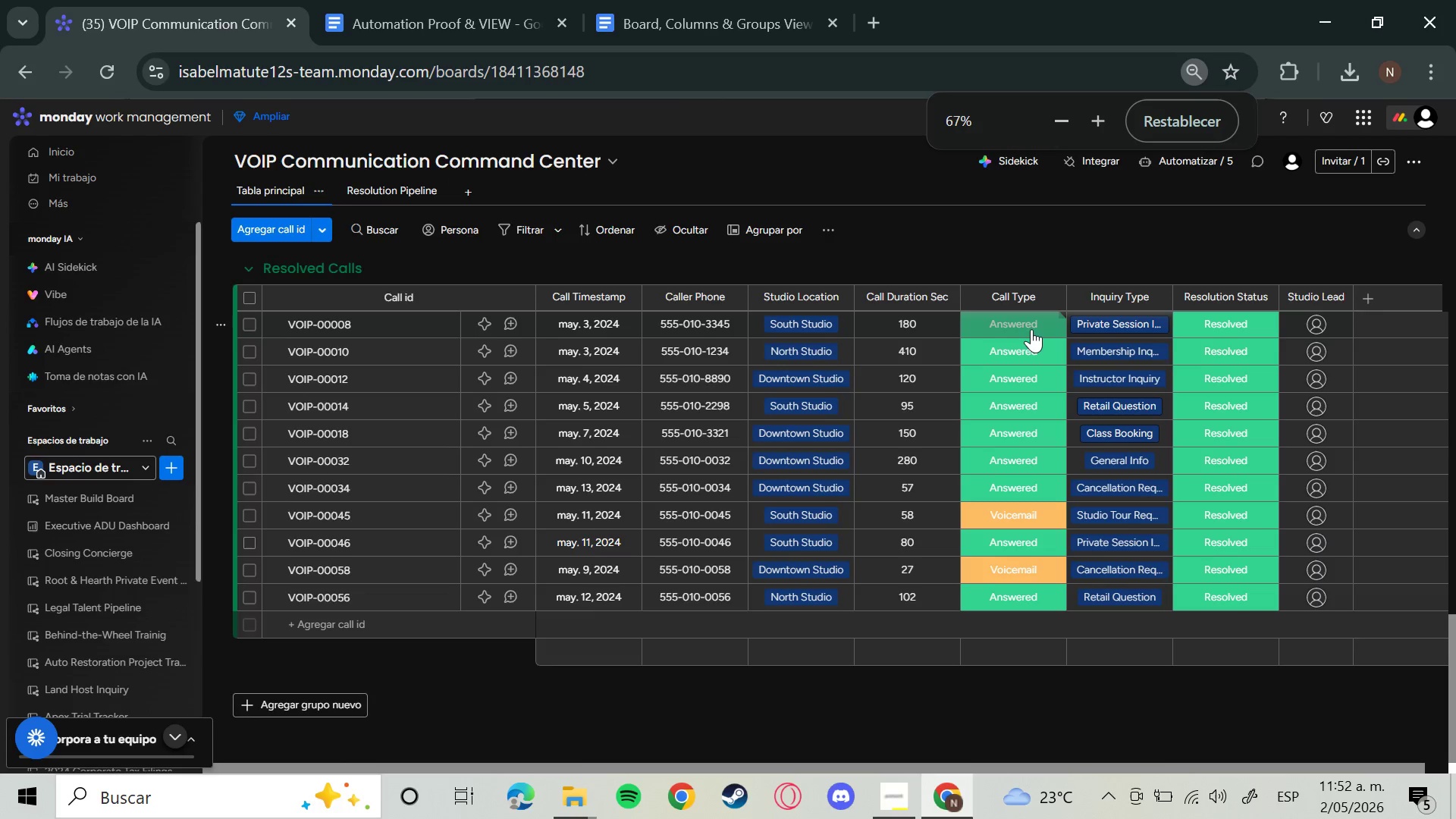 
scroll: coordinate [1031, 329], scroll_direction: up, amount: 1.0
 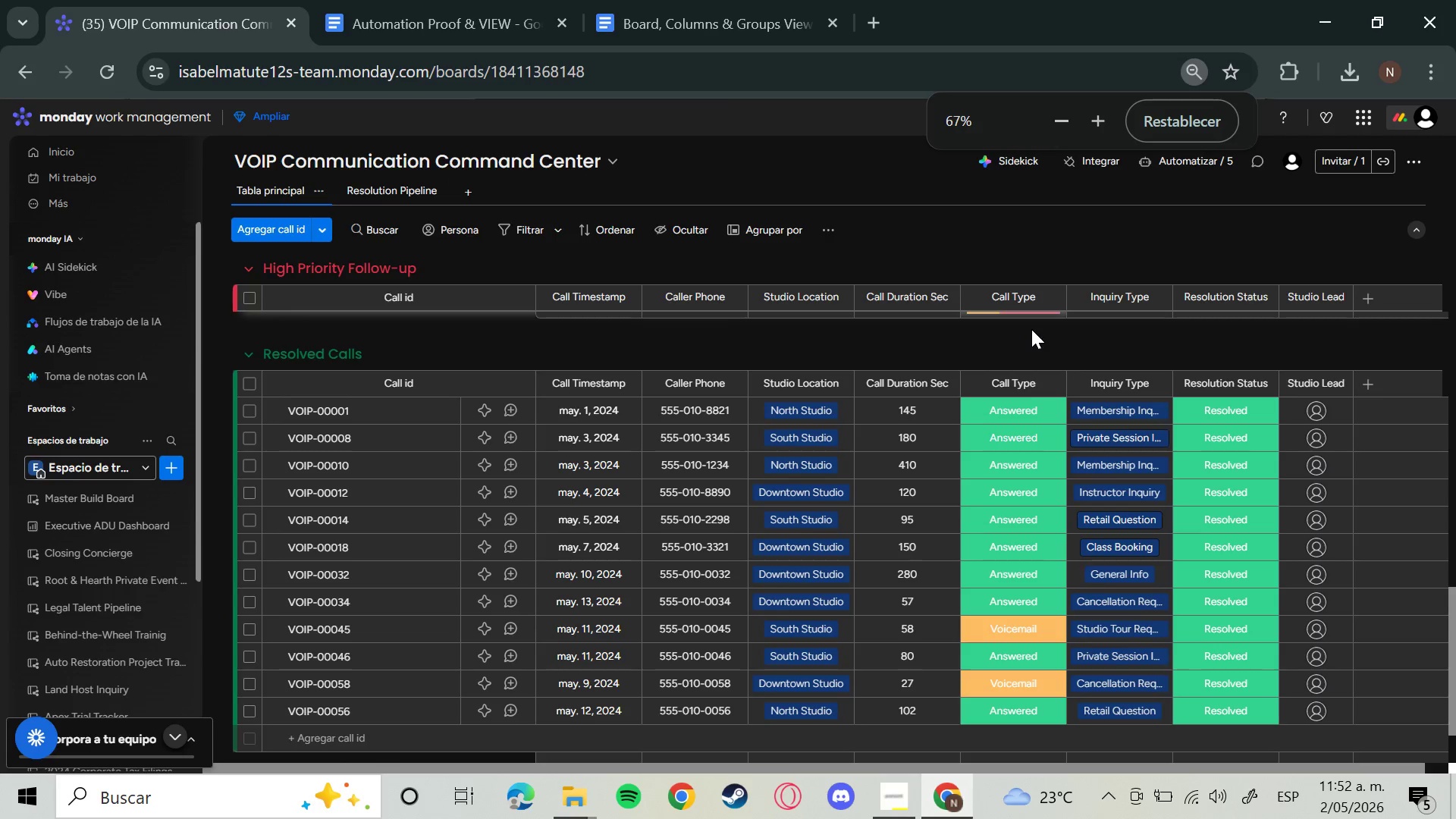 
hold_key(key=MetaLeft, duration=1.51)
 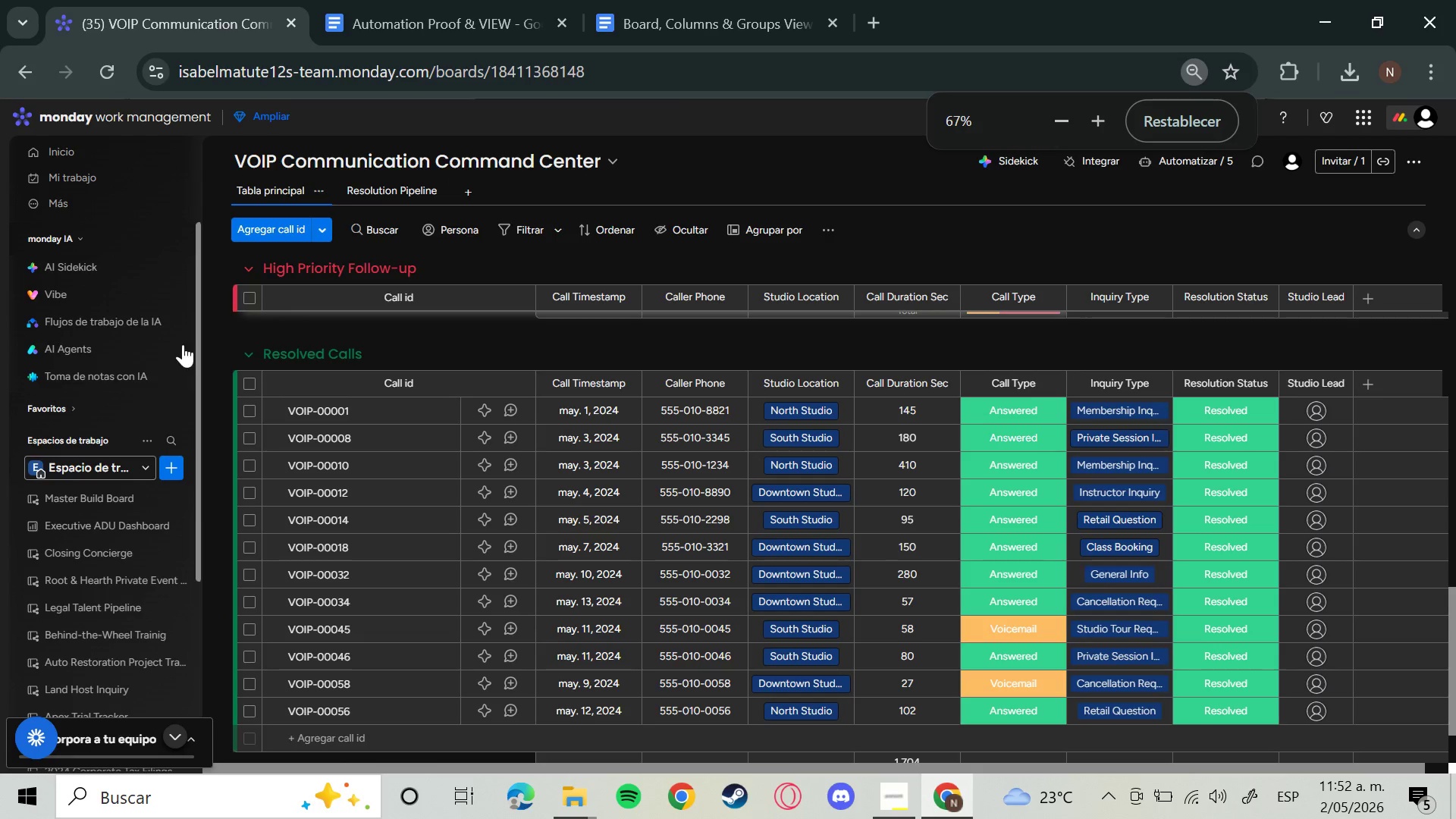 
key(Shift+S)
 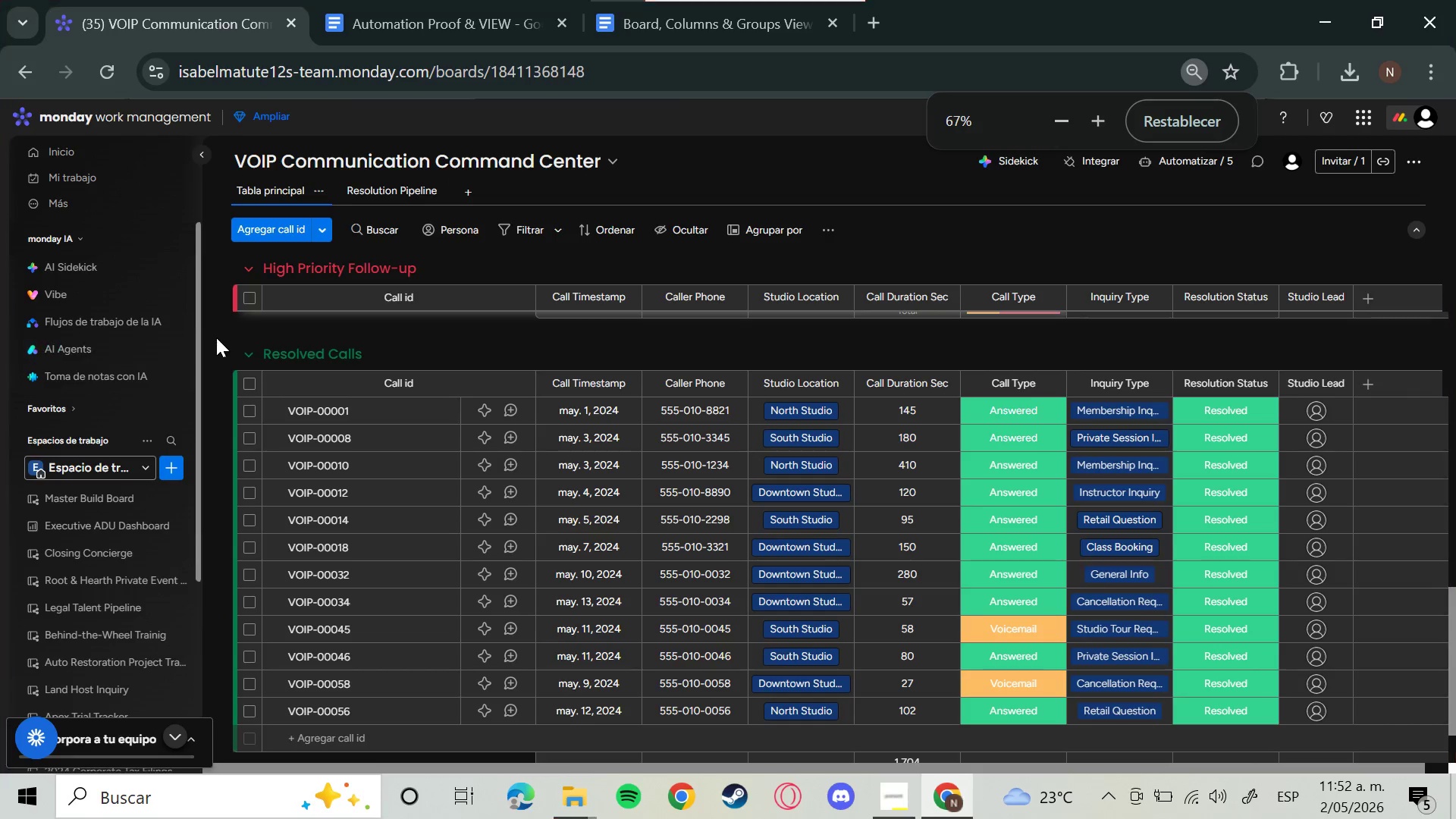 
left_click_drag(start_coordinate=[215, 331], to_coordinate=[1357, 760])
 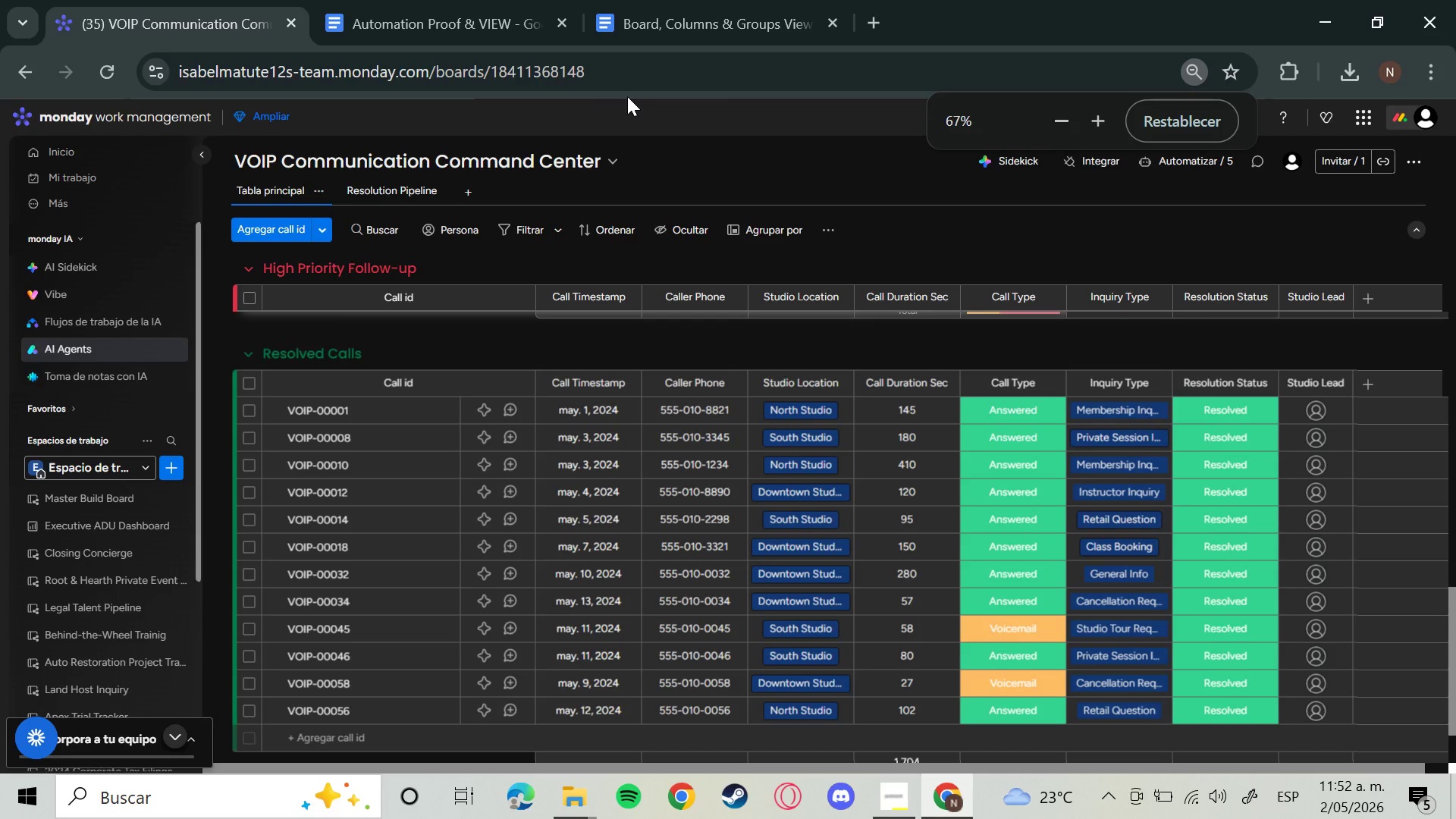 
left_click([783, 5])
 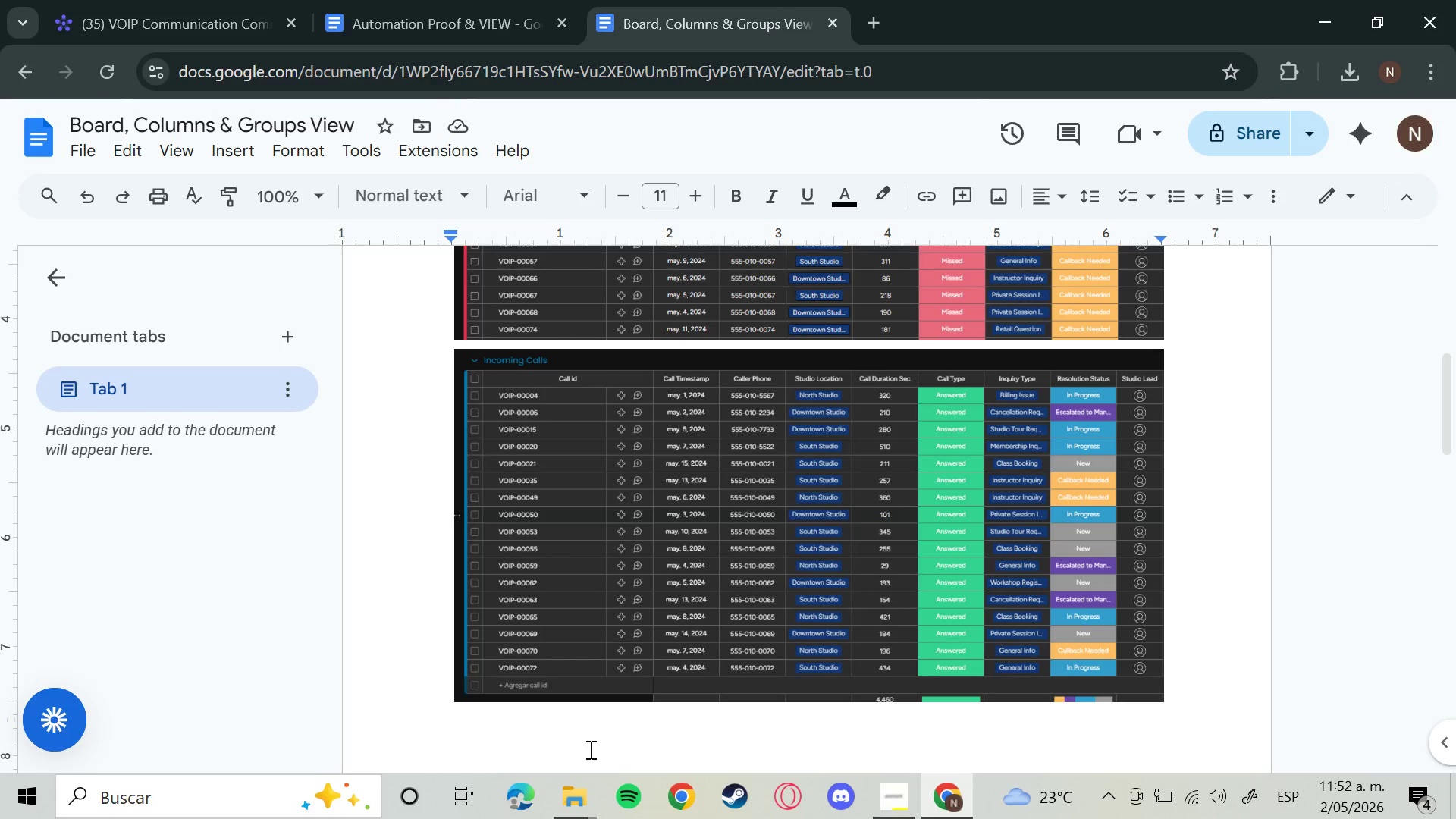 
left_click([491, 742])
 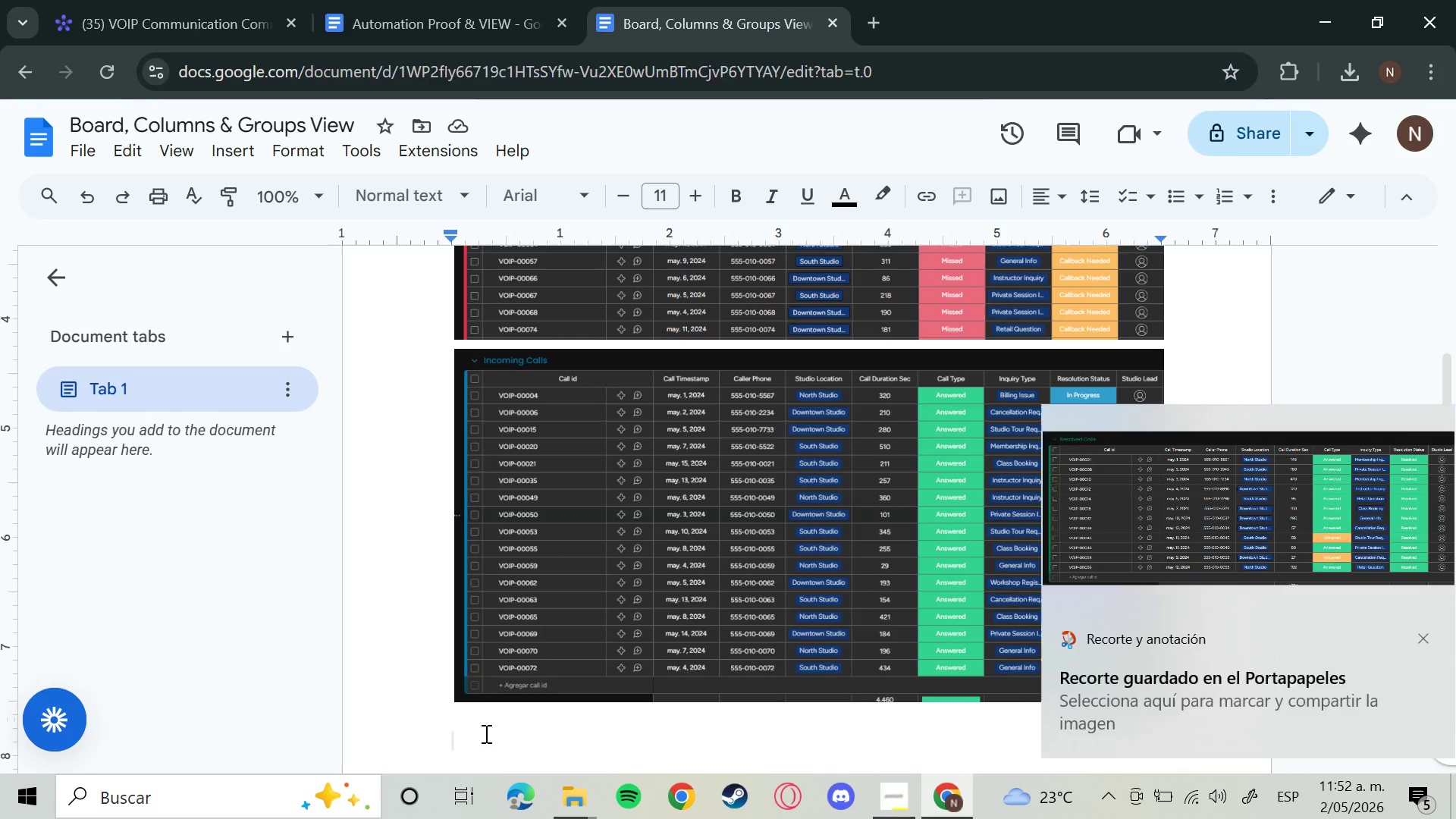 
left_click([482, 730])
 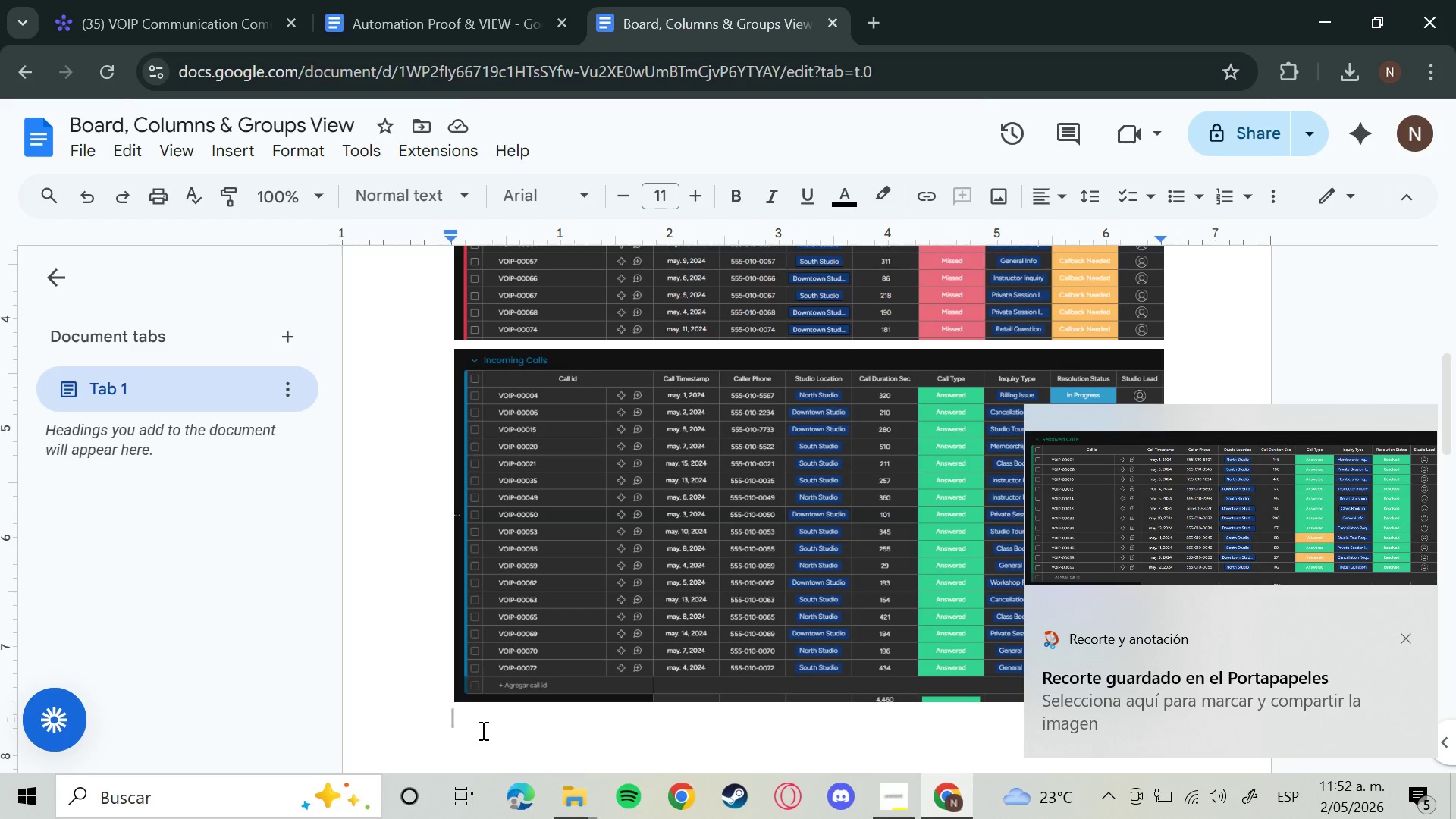 
key(Control+V)
 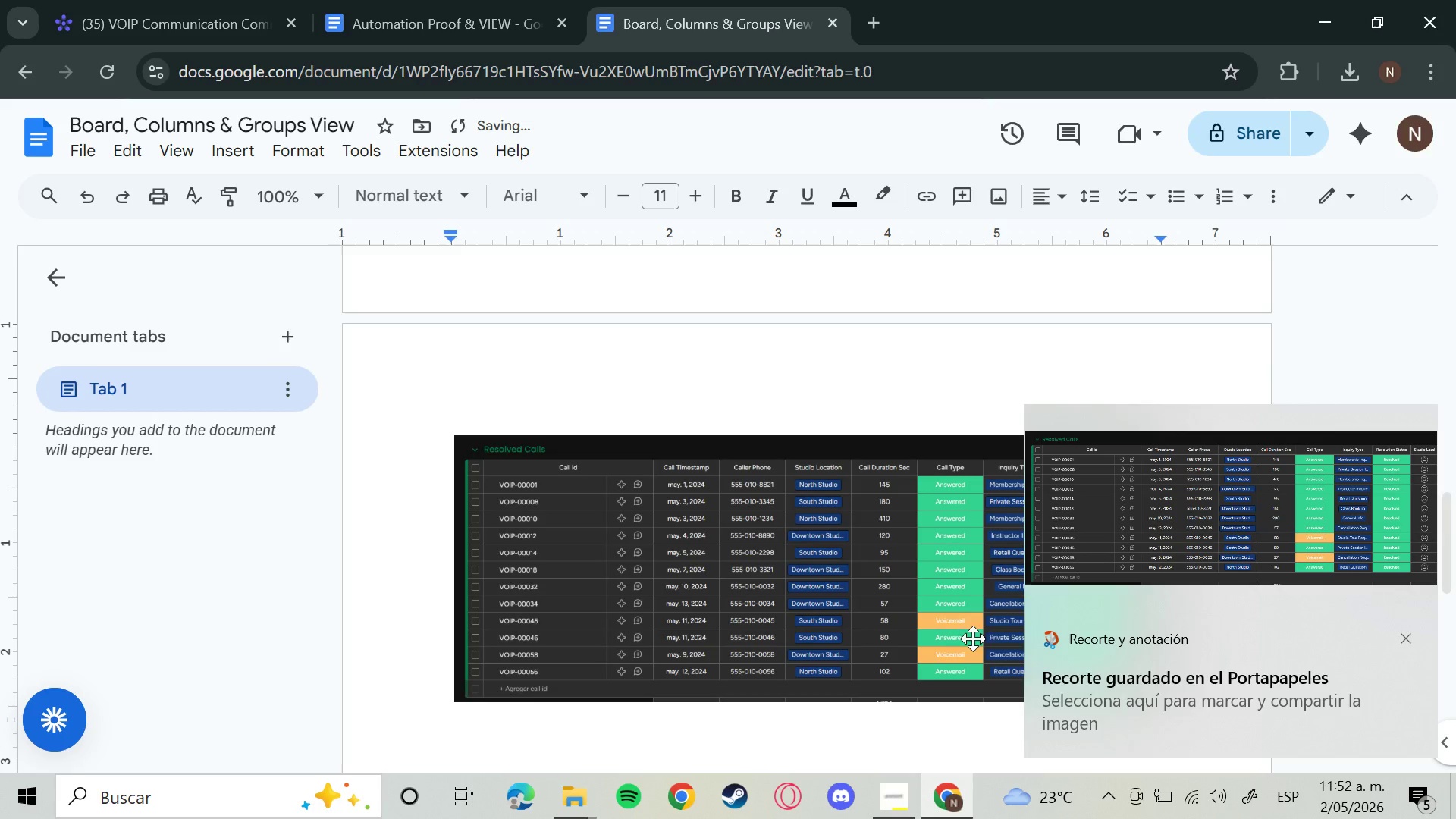 
scroll: coordinate [853, 643], scroll_direction: up, amount: 10.0
 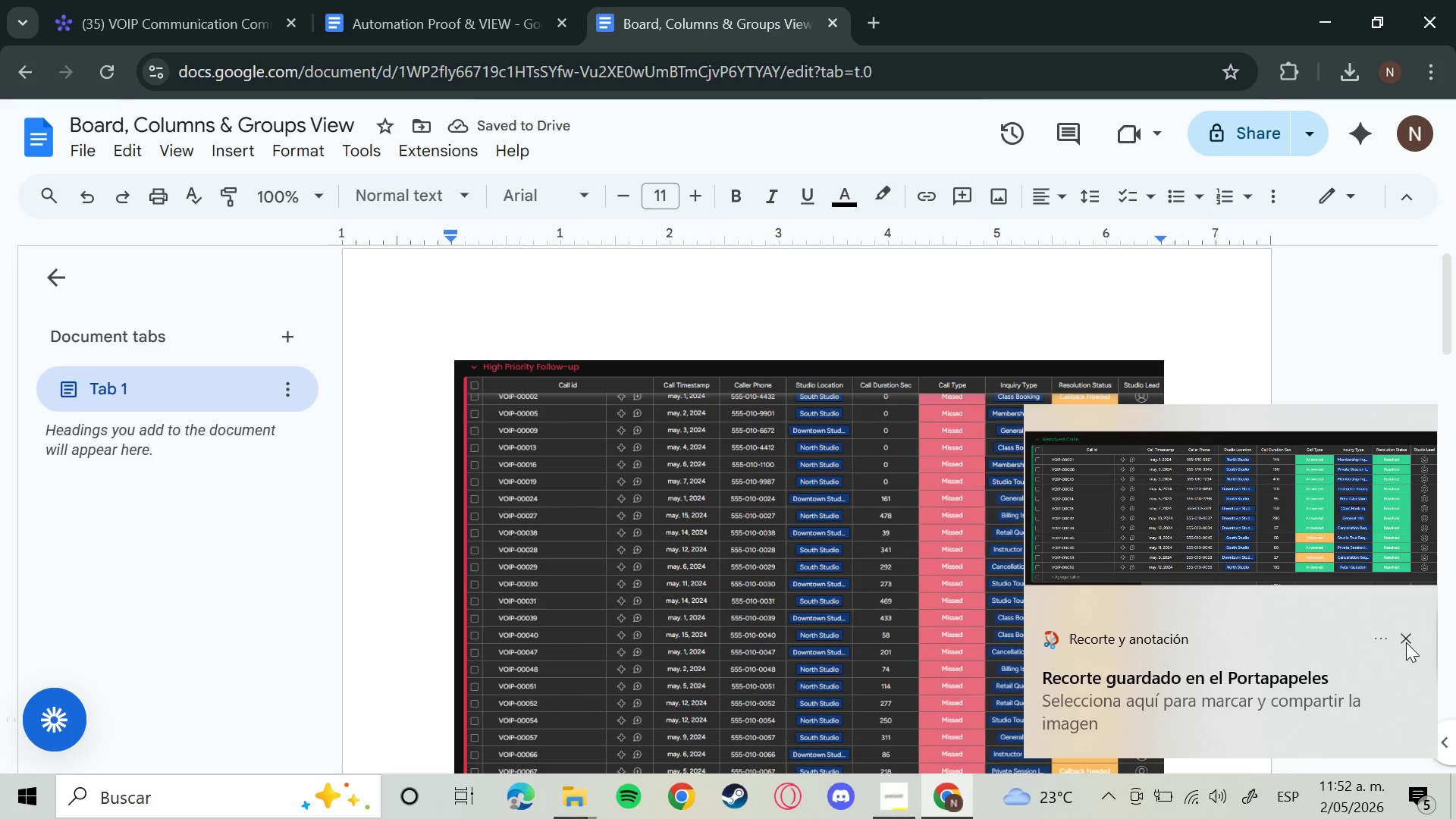 
left_click([1401, 638])
 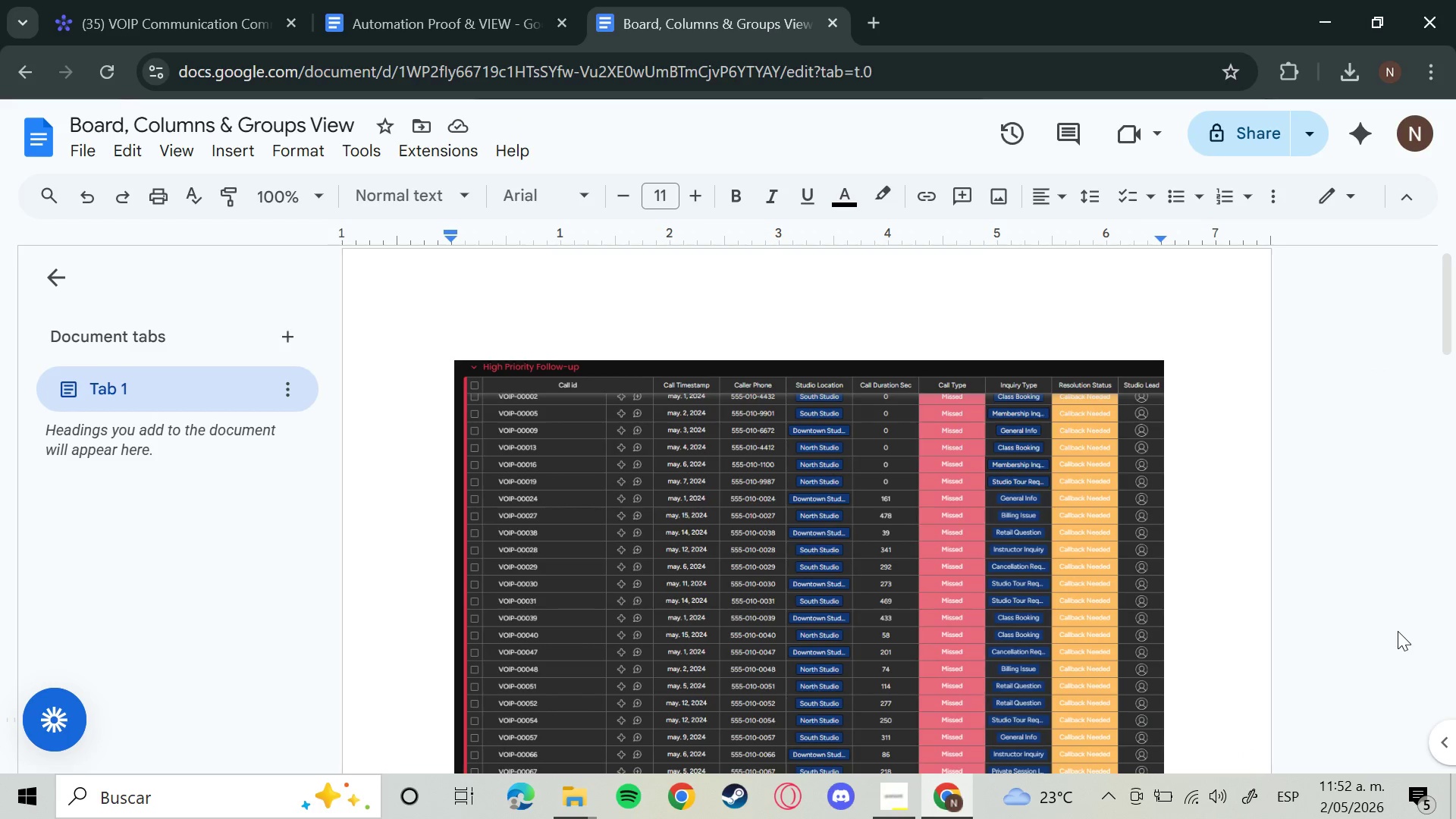 
left_click([481, 0])
 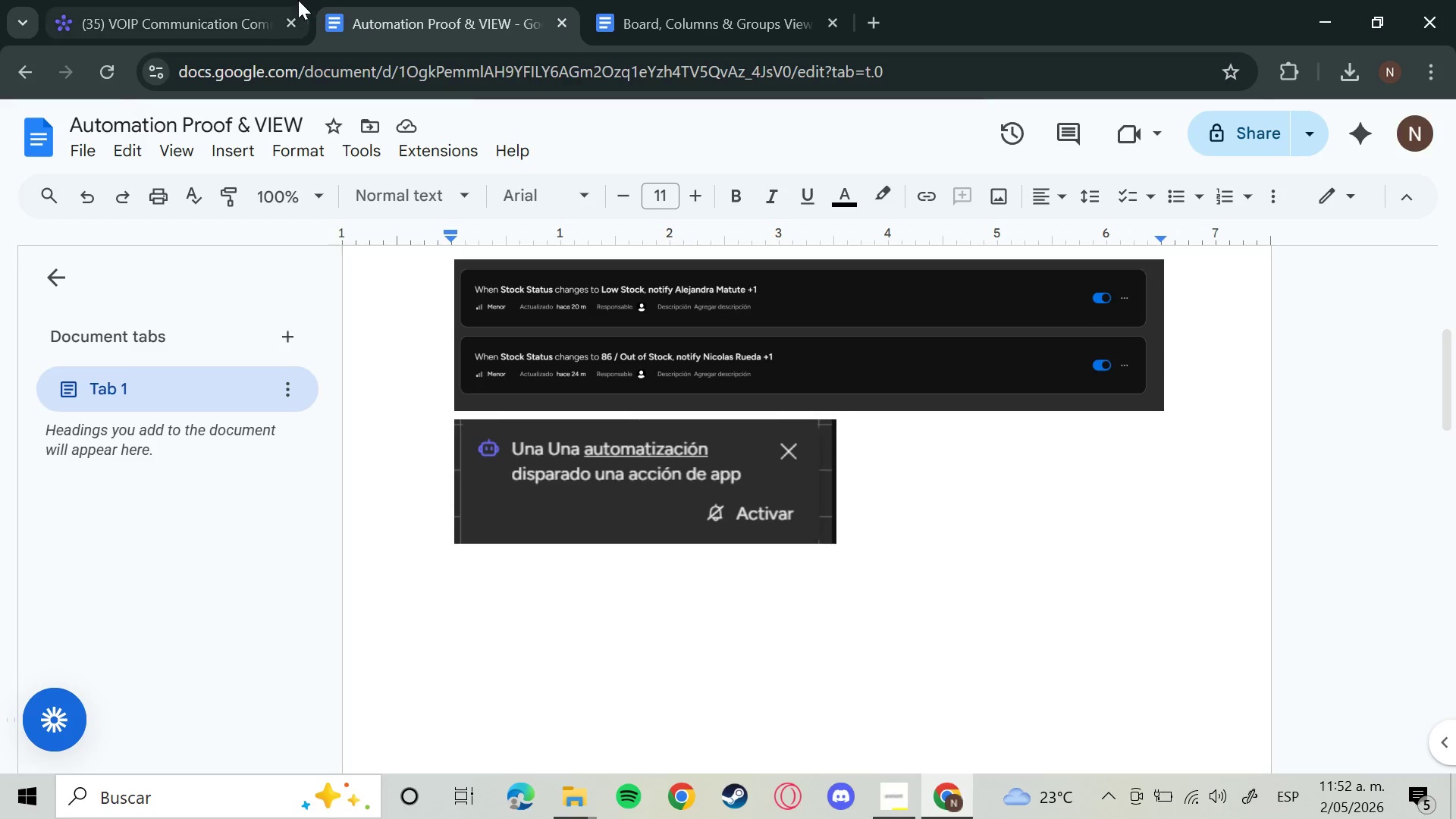 
left_click([249, 9])
 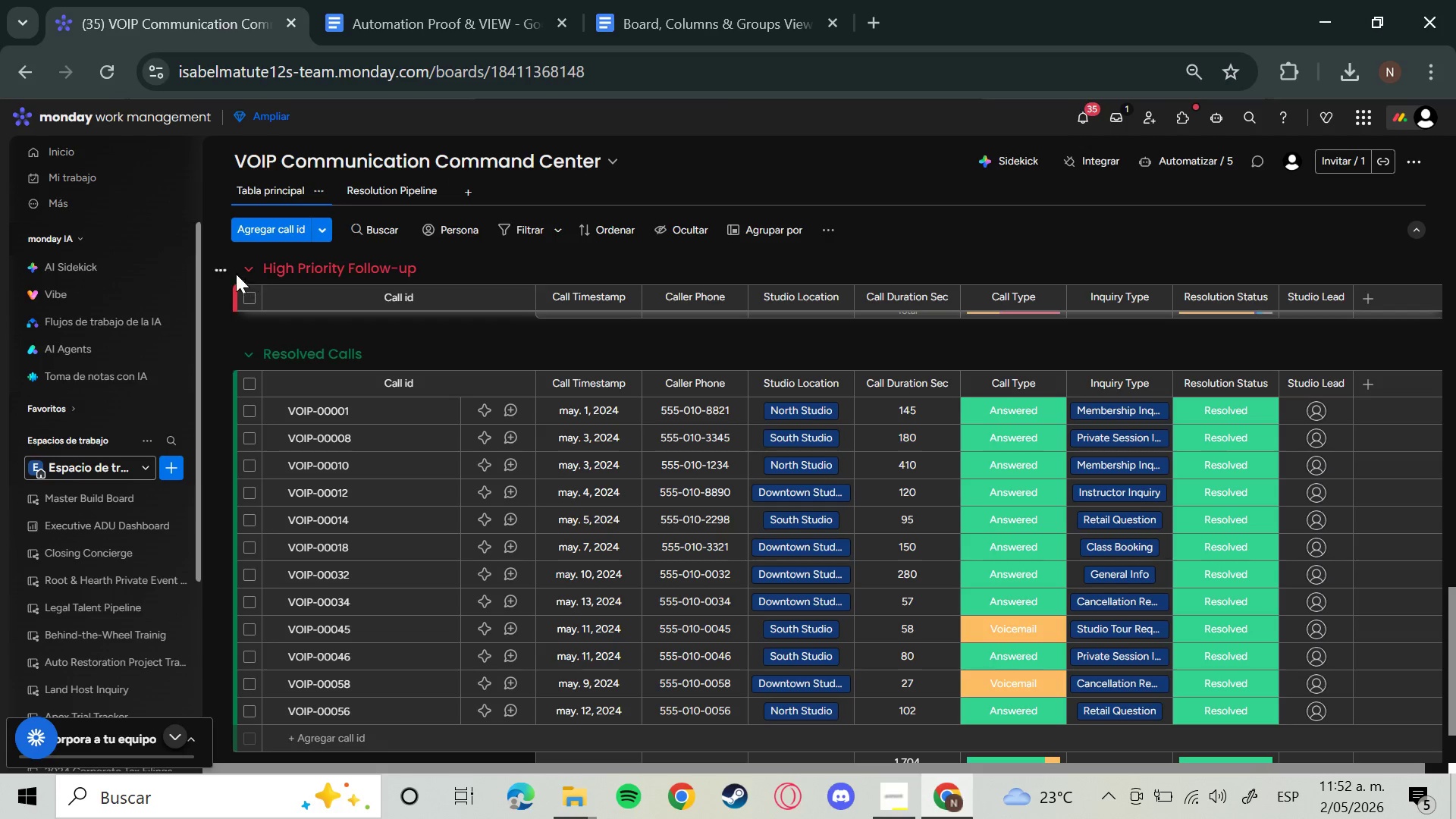 
left_click([249, 276])
 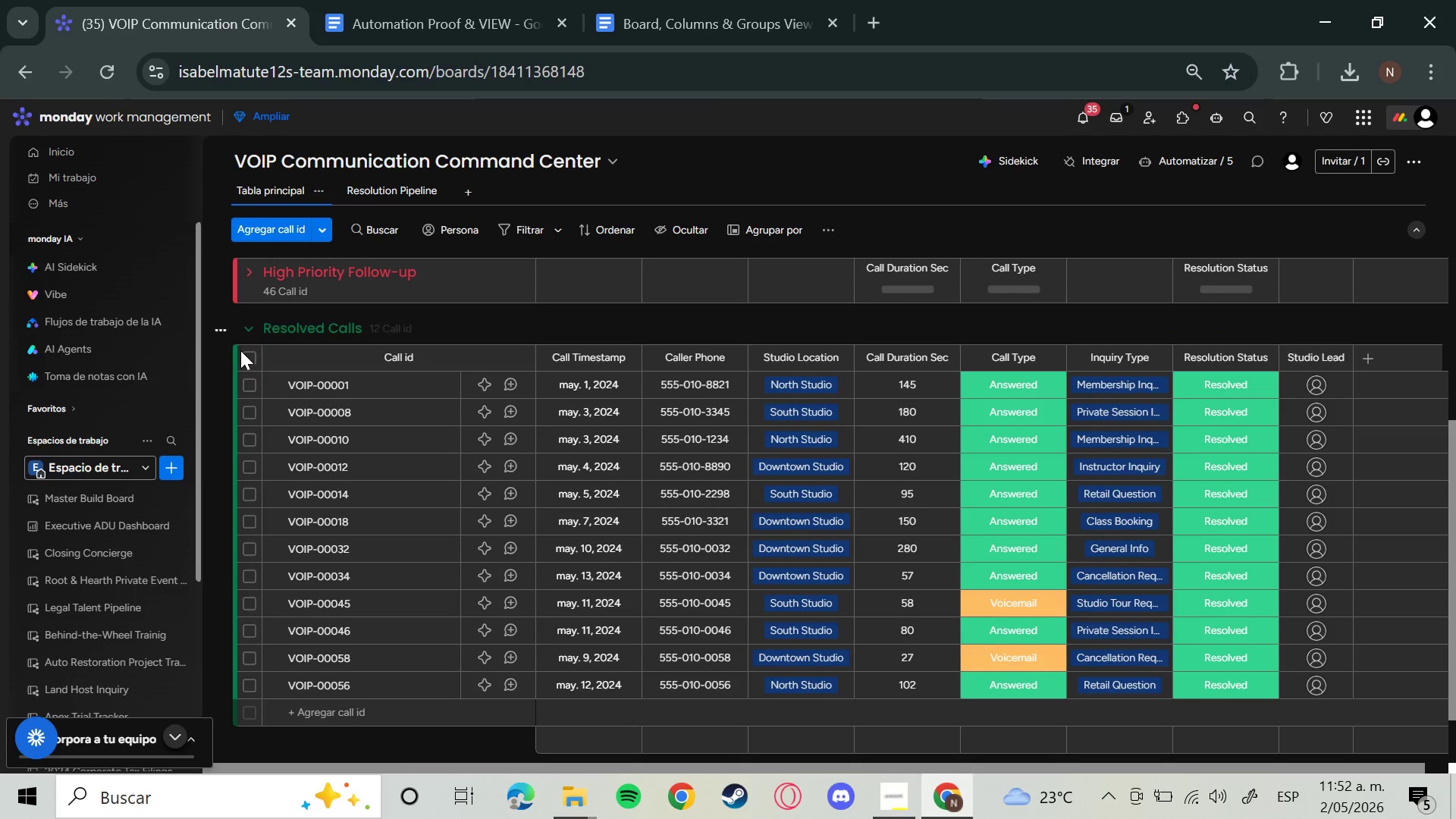 
left_click([249, 324])
 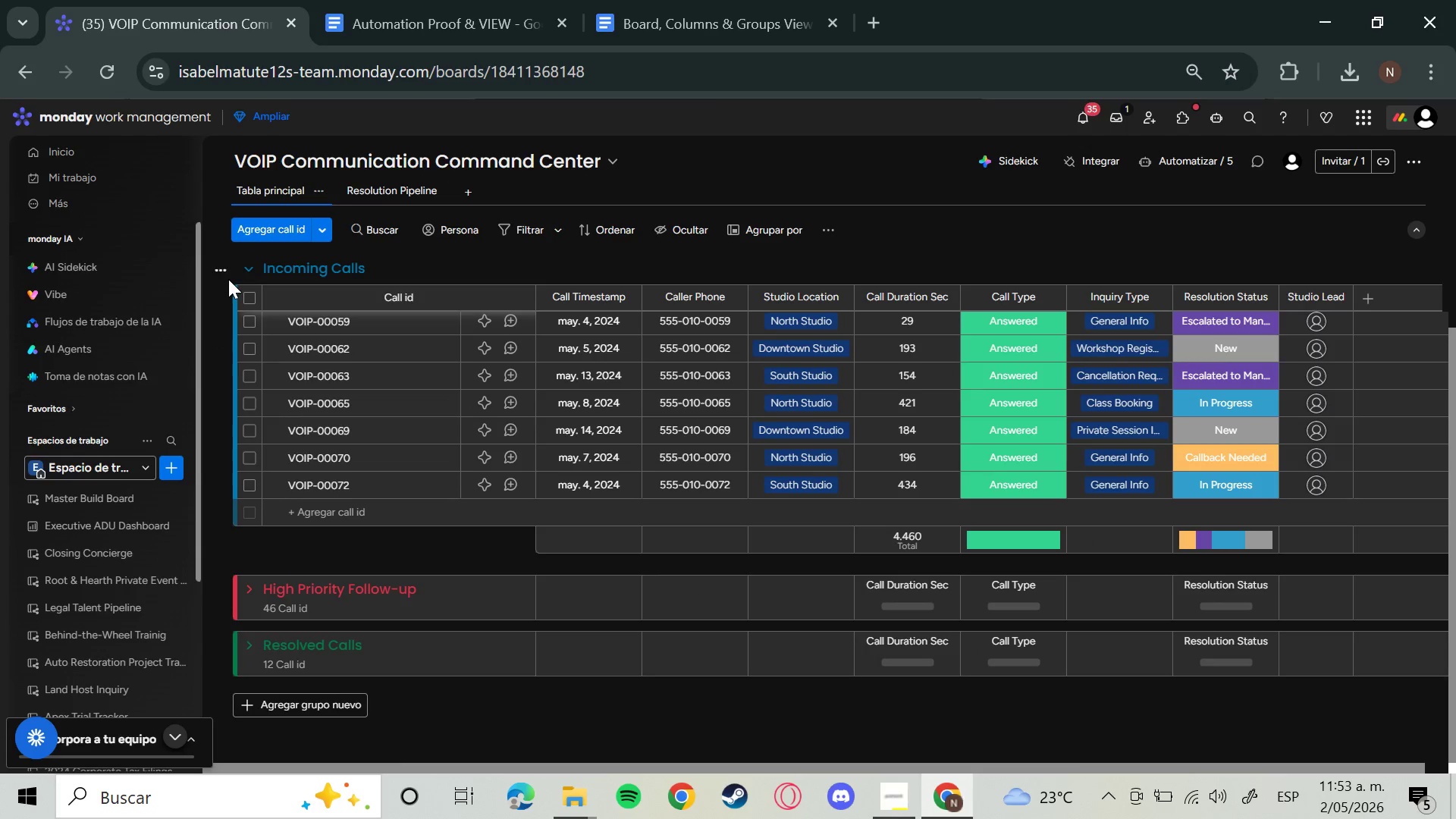 
left_click([244, 275])
 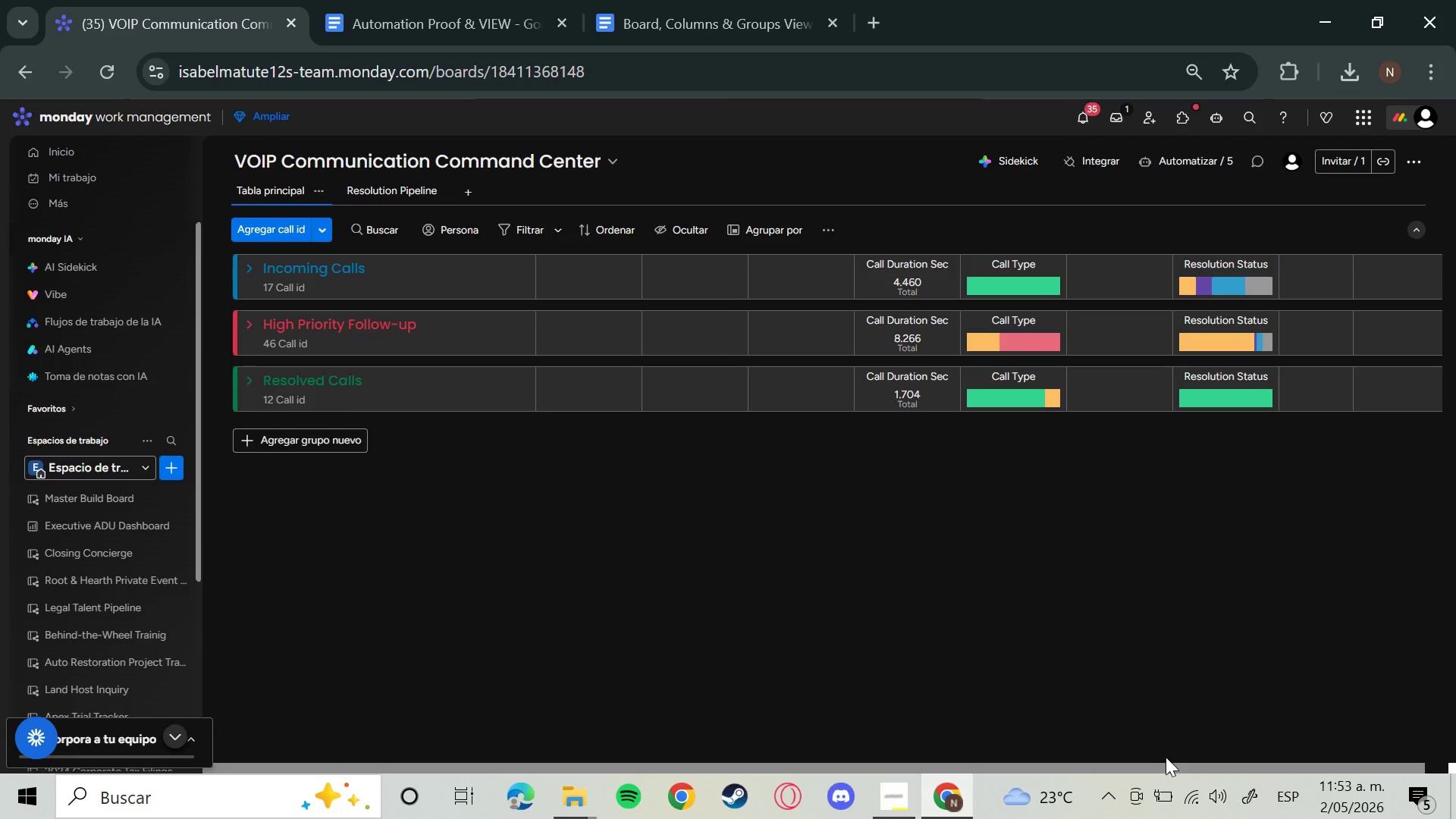 
wait(5.12)
 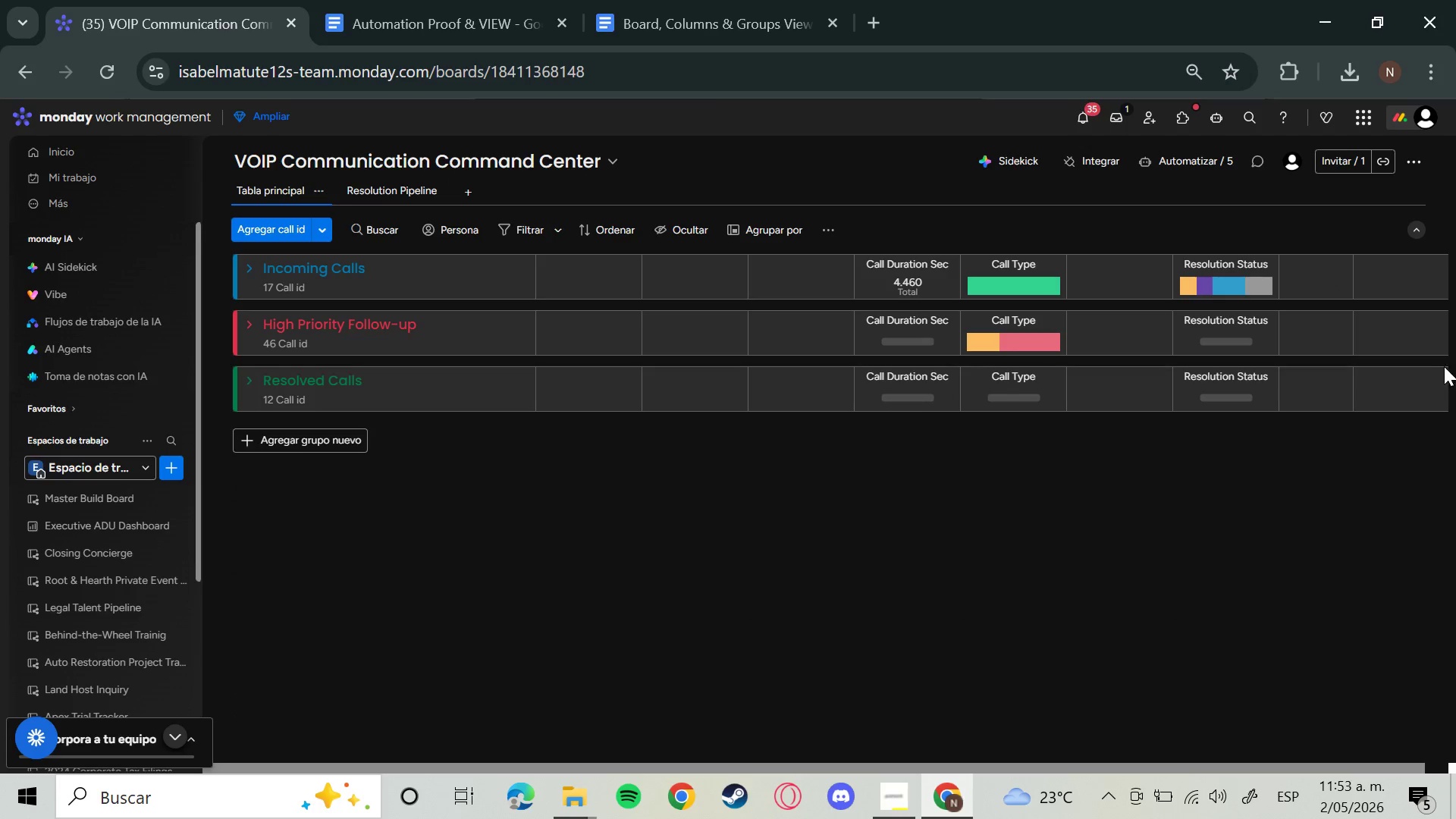 
hold_key(key=MetaLeft, duration=1.55)
 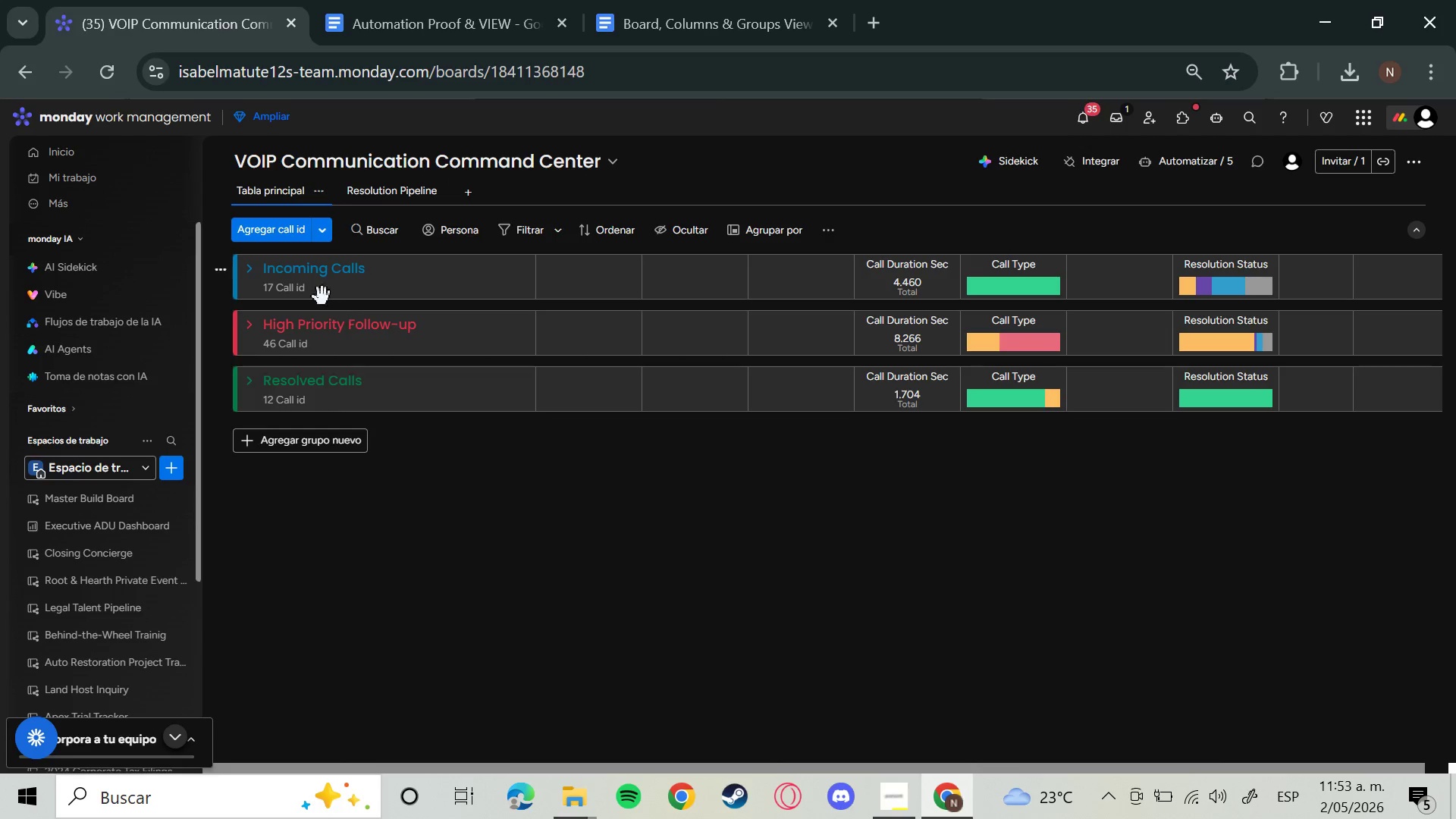 
hold_key(key=ShiftLeft, duration=1.09)
 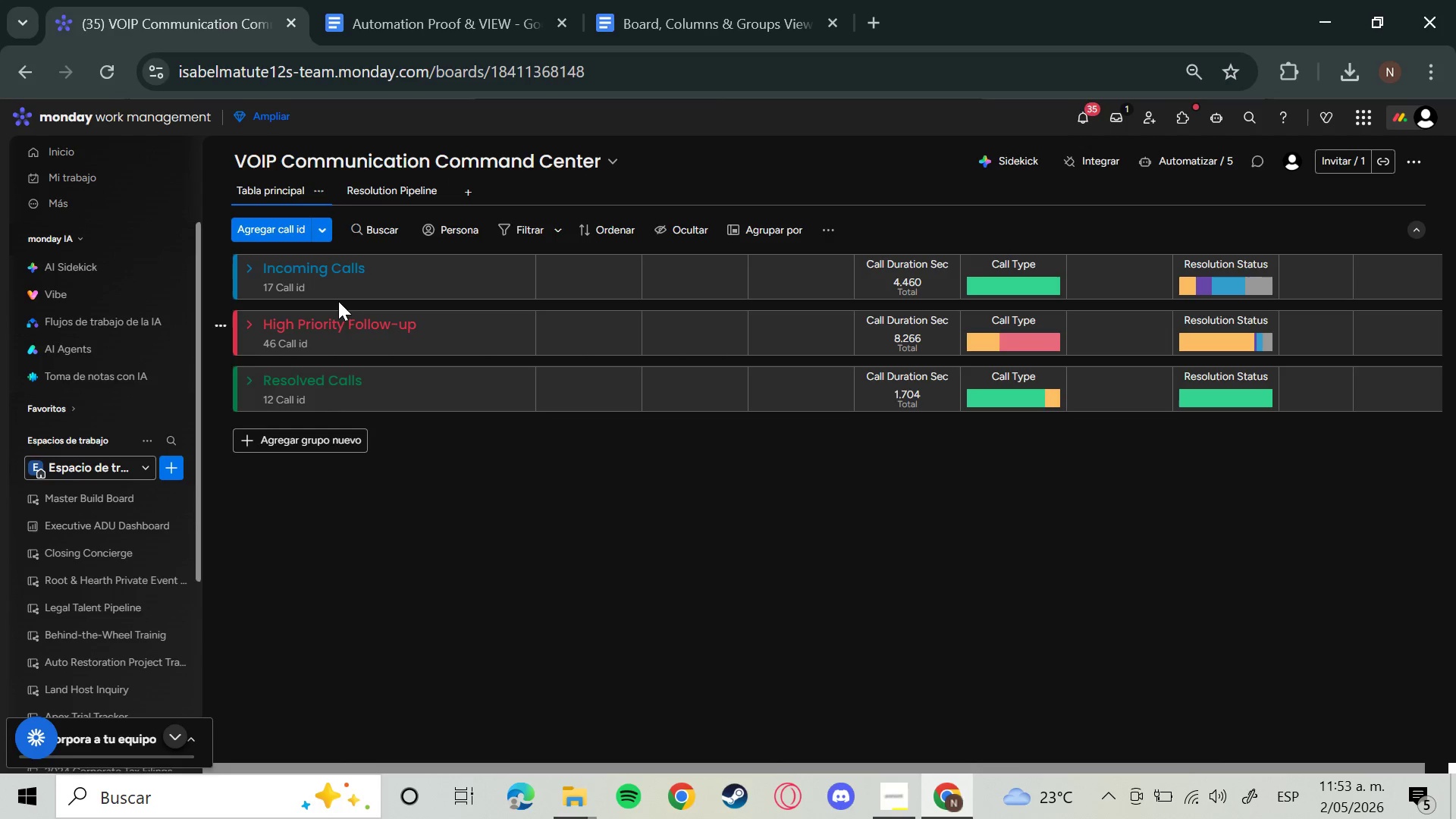 
hold_key(key=S, duration=0.44)
 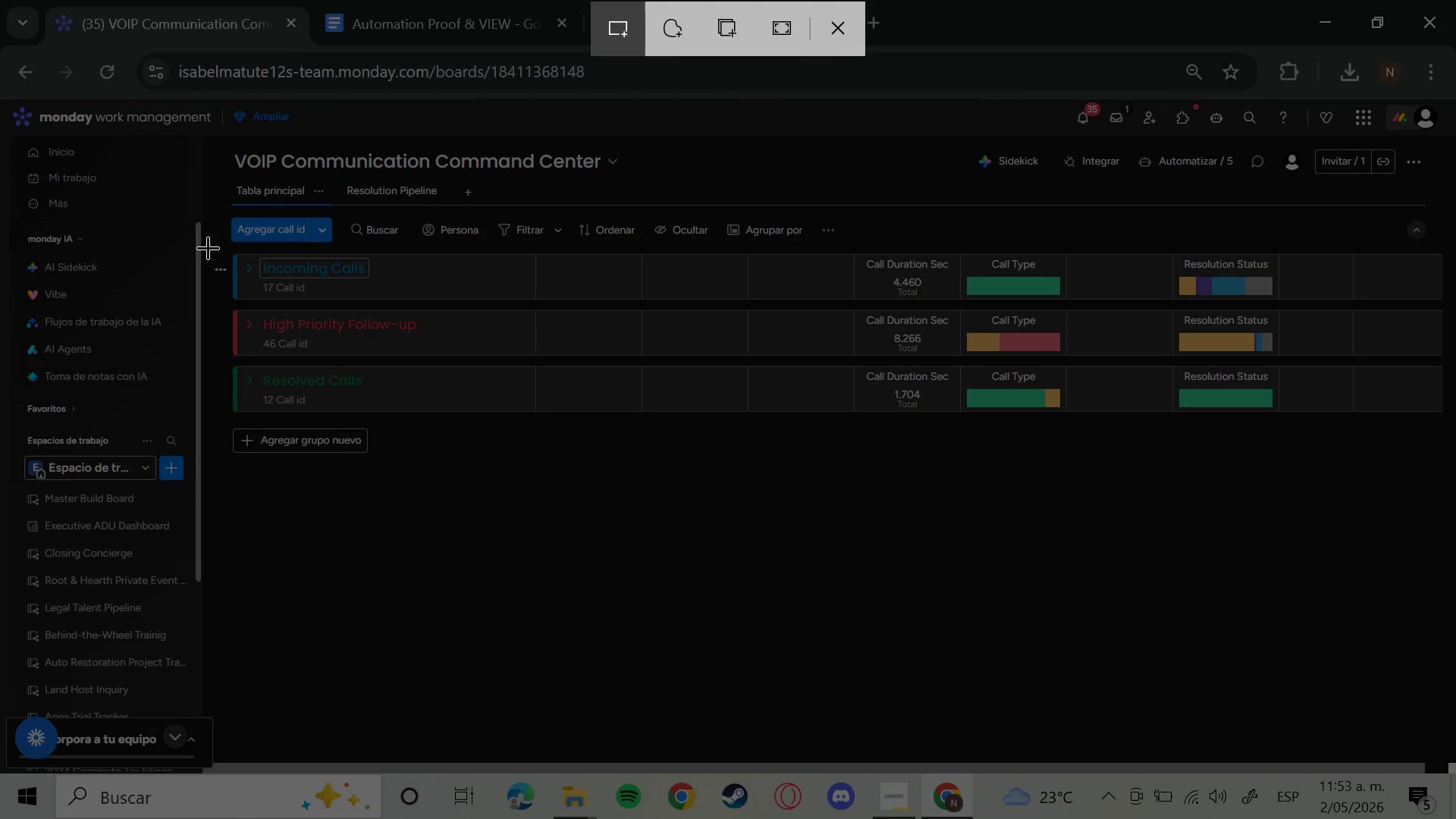 
left_click_drag(start_coordinate=[209, 246], to_coordinate=[1260, 462])
 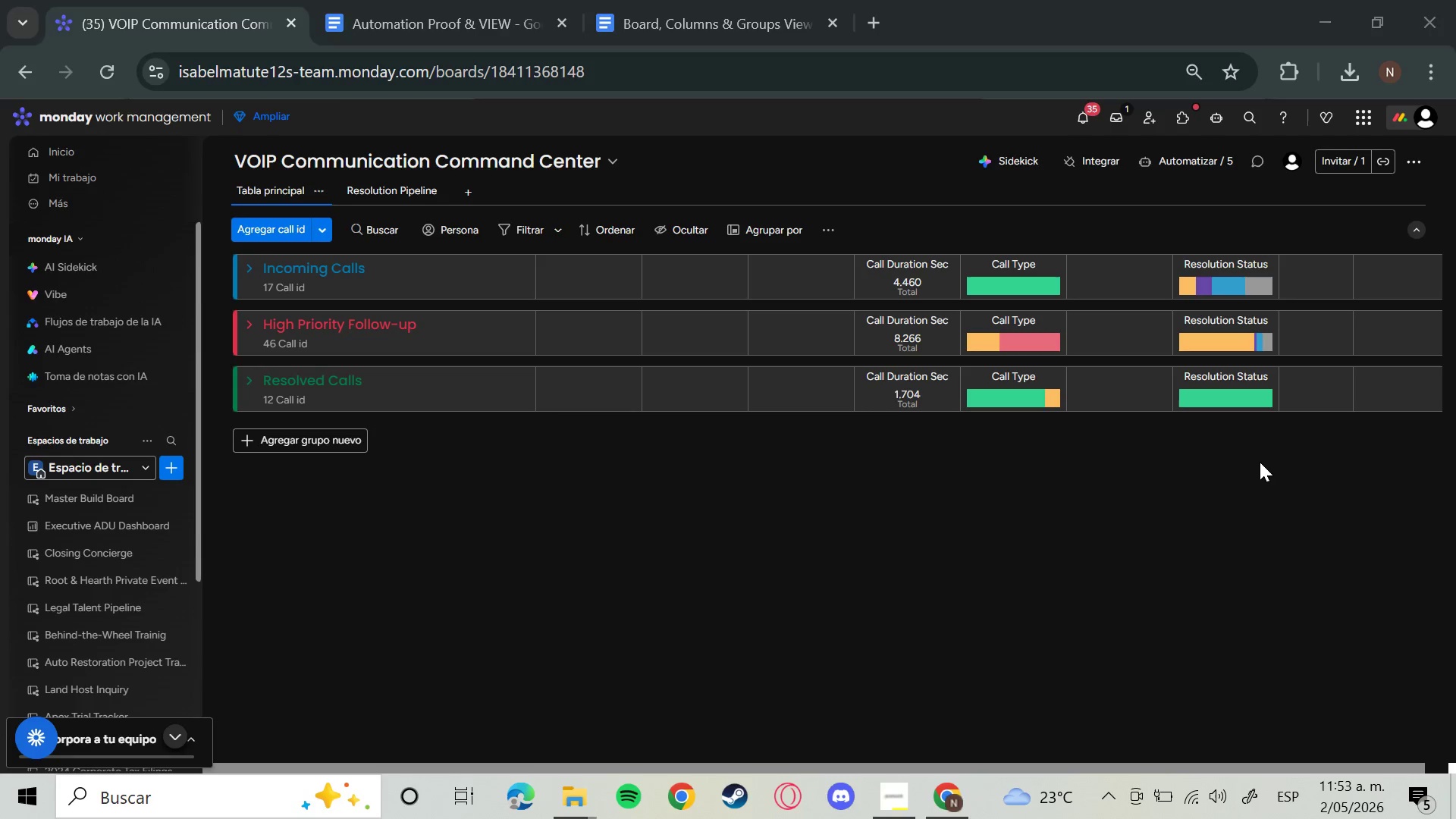 
left_click([1260, 462])
 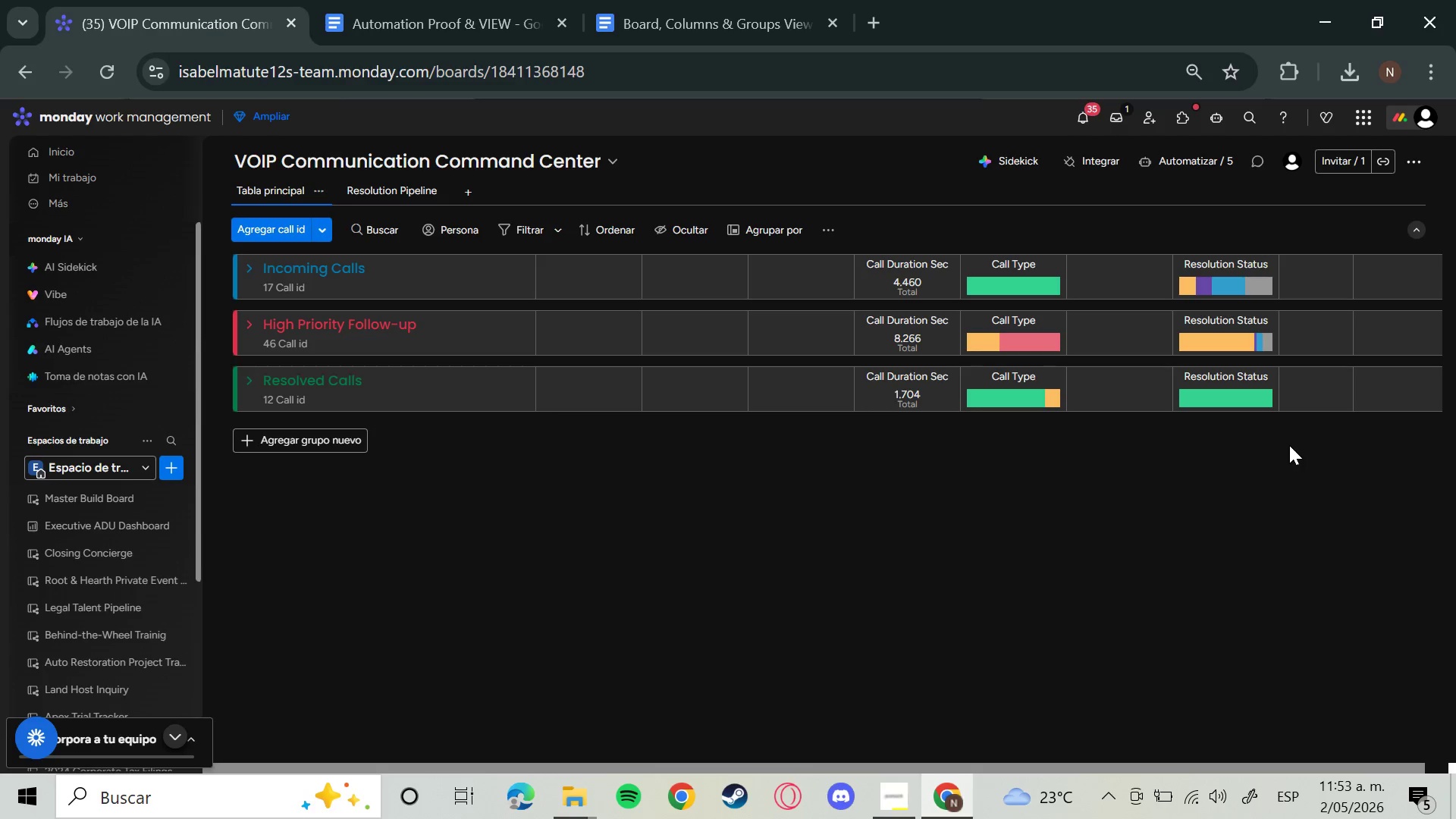 
key(Meta+Shift+S)
 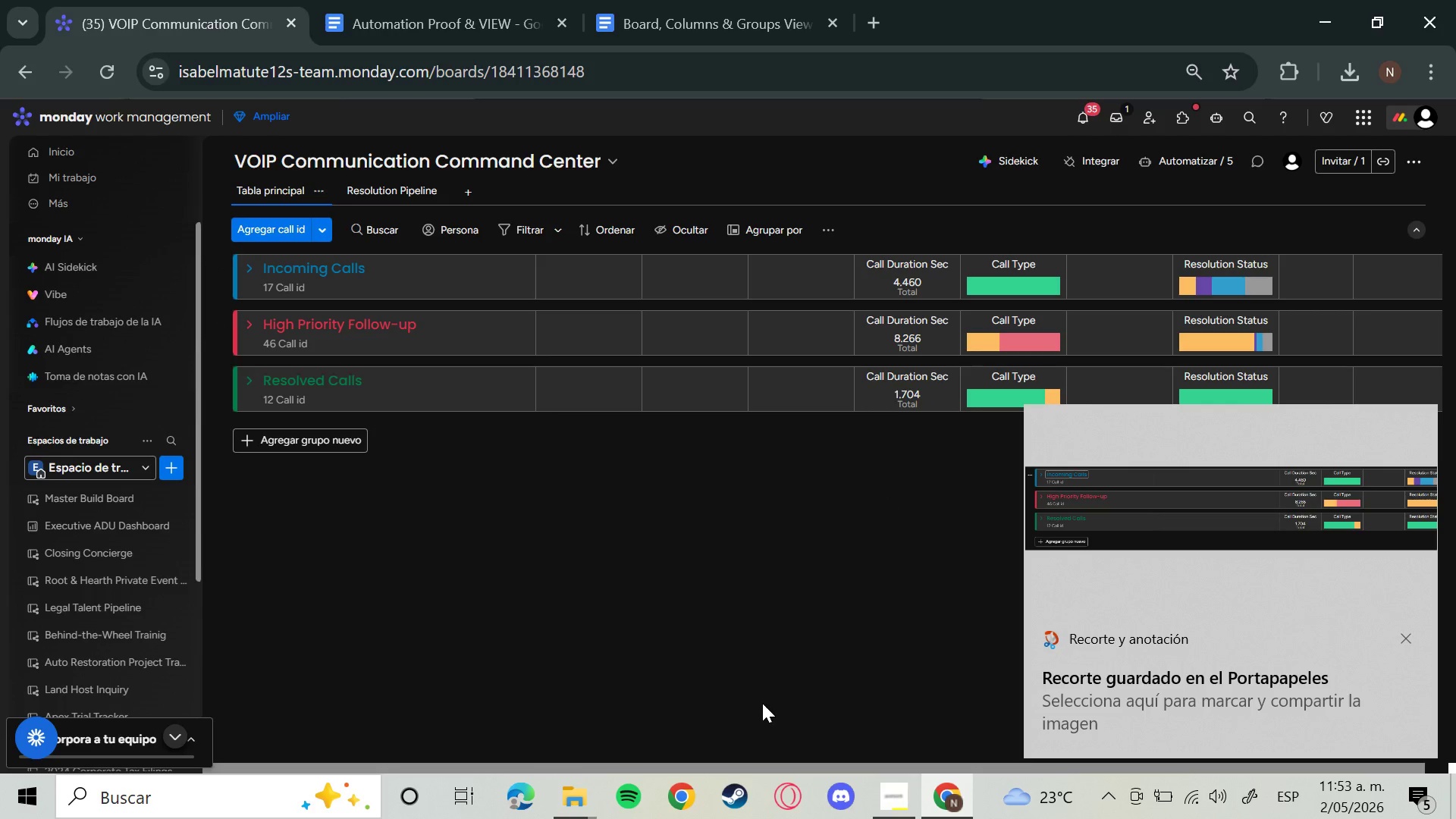 
left_click([1406, 639])
 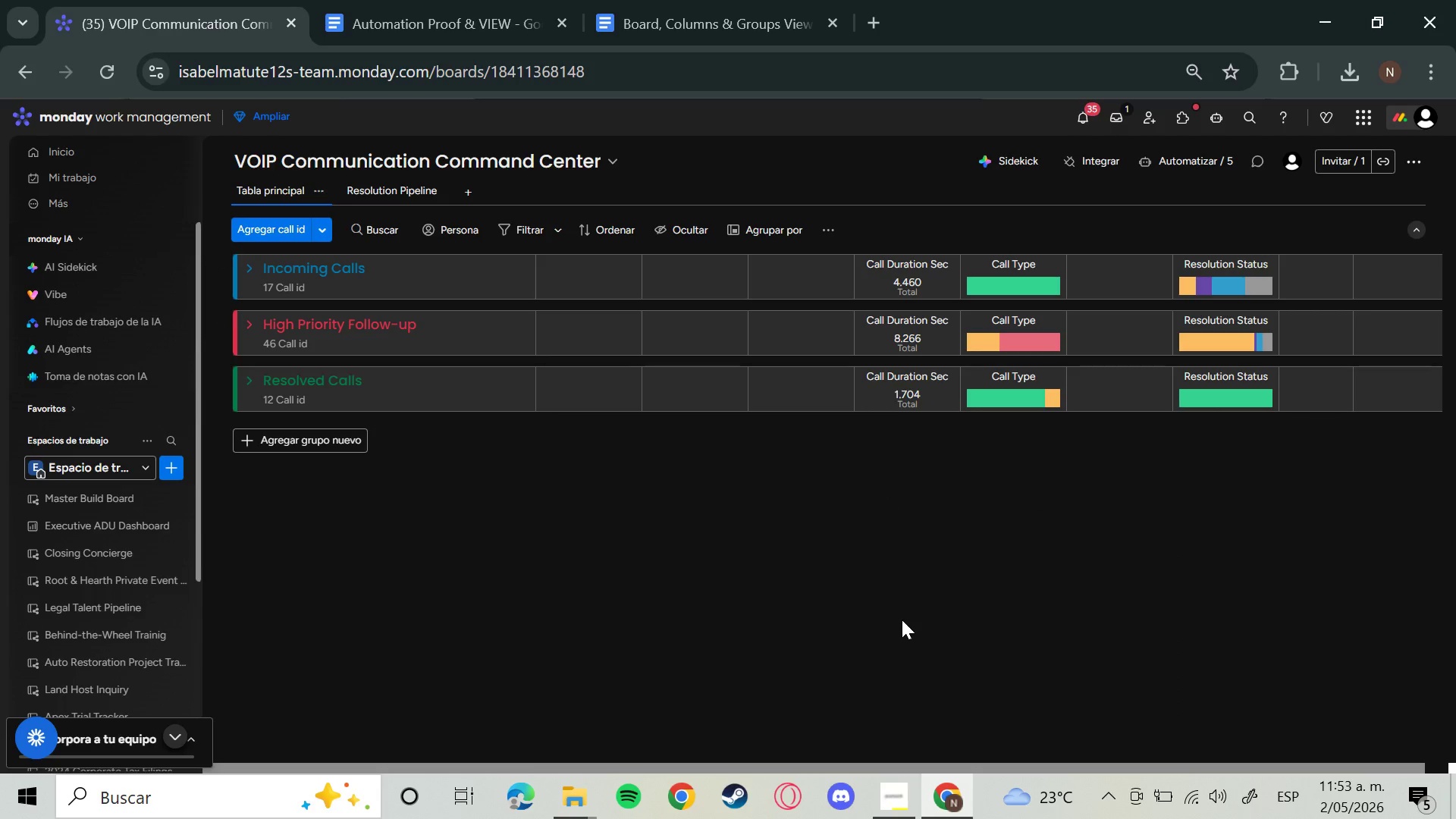 
hold_key(key=MetaLeft, duration=0.75)
 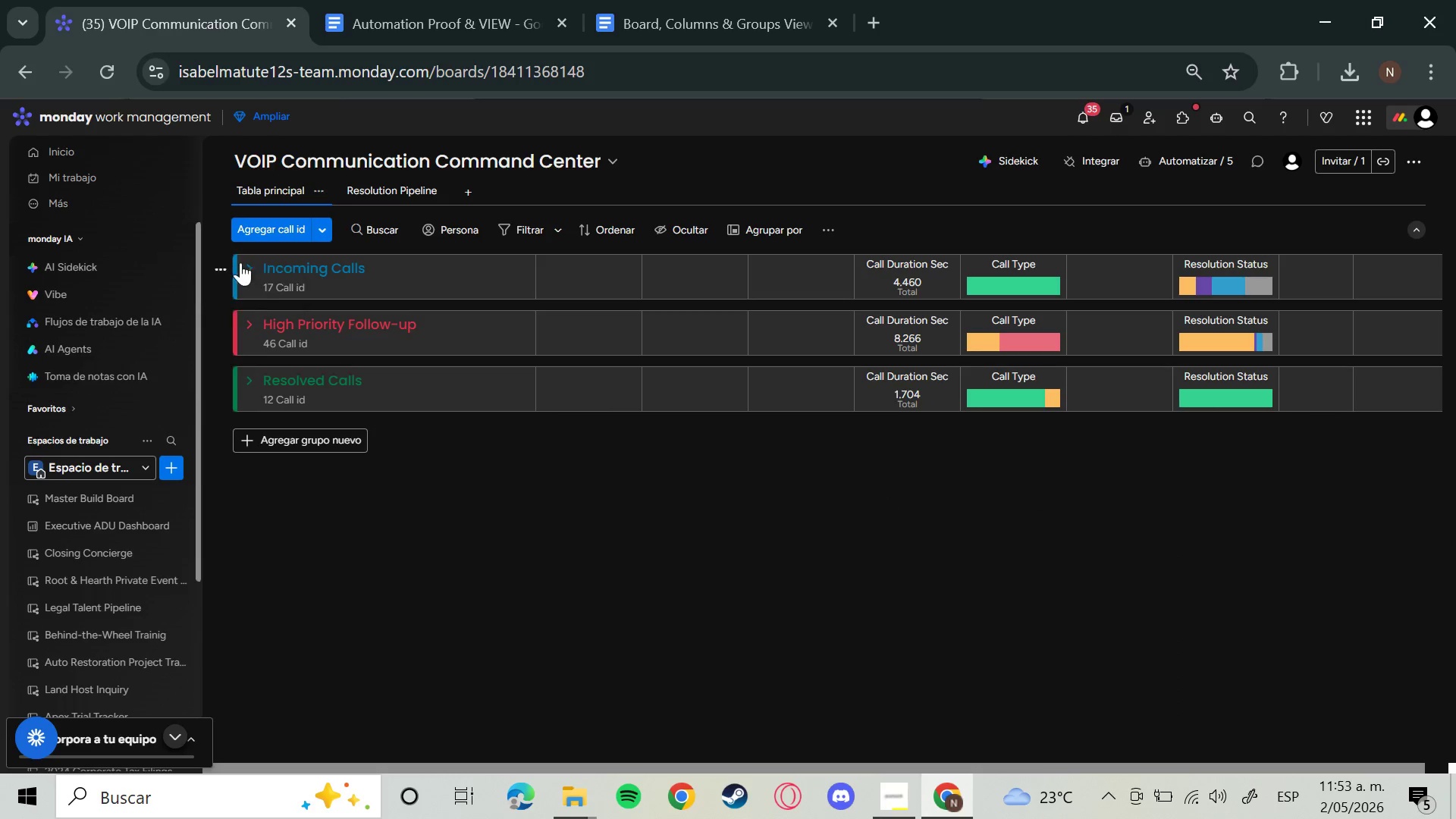 
hold_key(key=ShiftLeft, duration=0.62)
 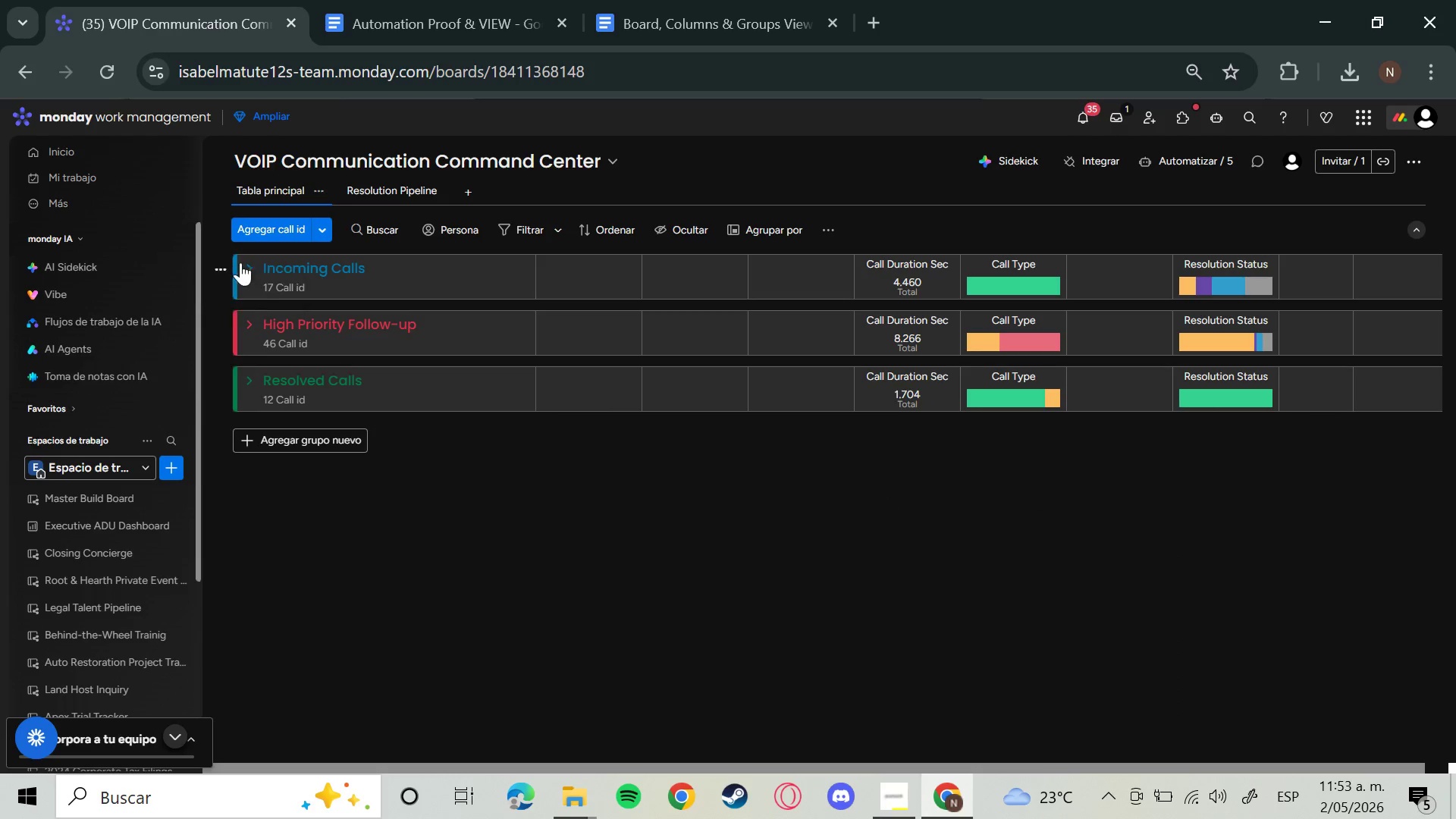 
hold_key(key=S, duration=0.33)
 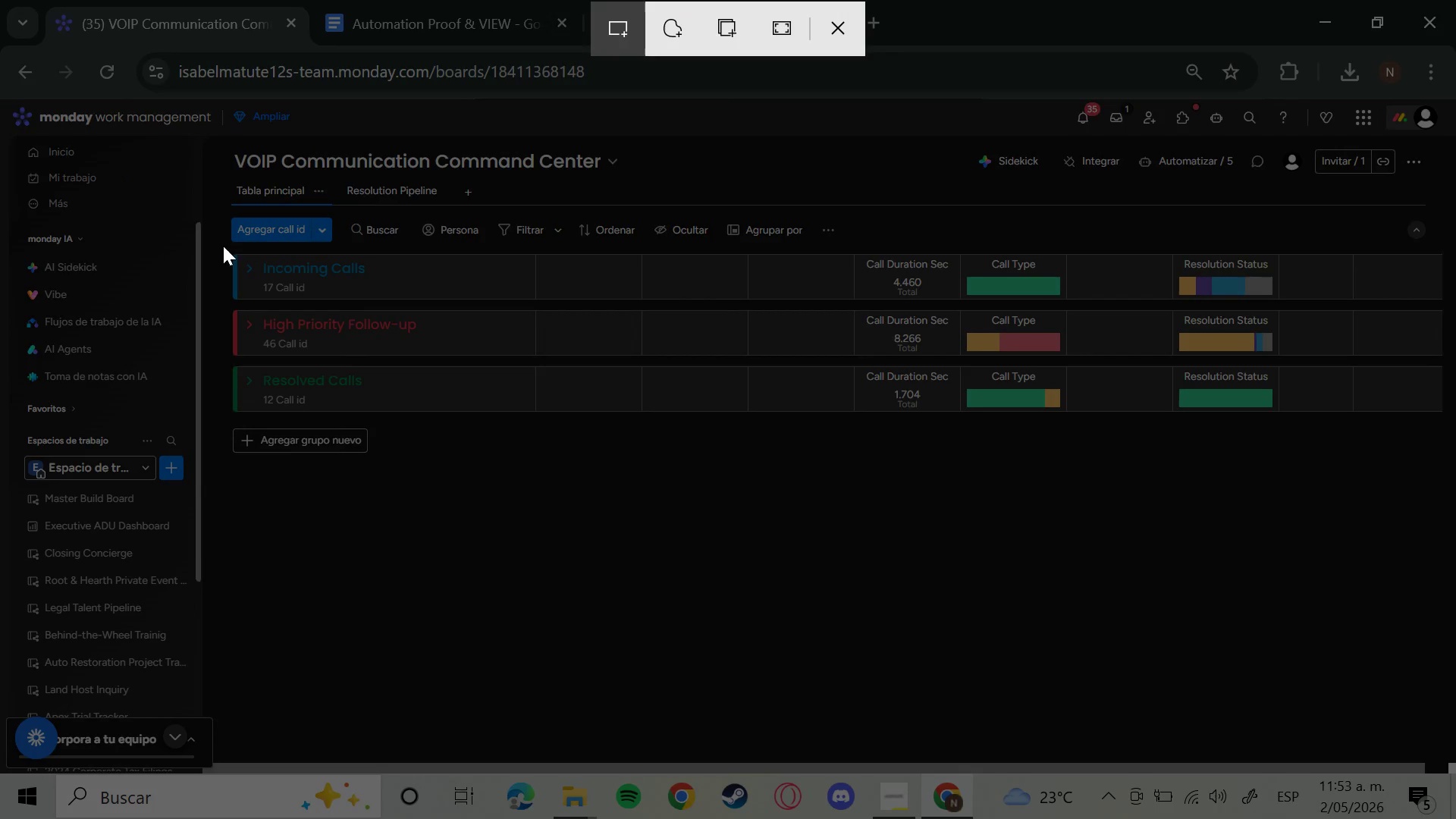 
left_click_drag(start_coordinate=[223, 246], to_coordinate=[1455, 422])
 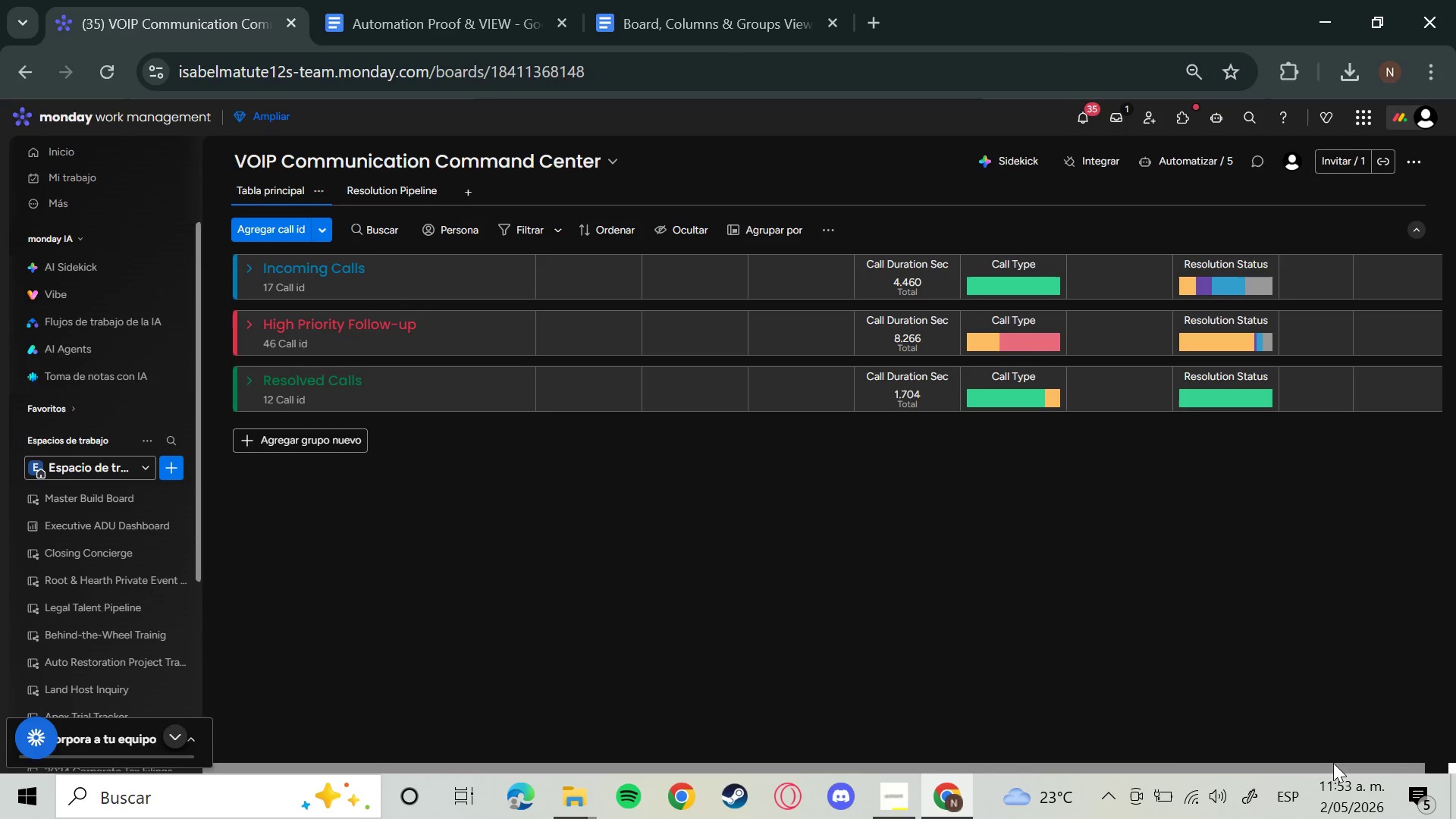 
left_click_drag(start_coordinate=[1332, 764], to_coordinate=[1168, 739])
 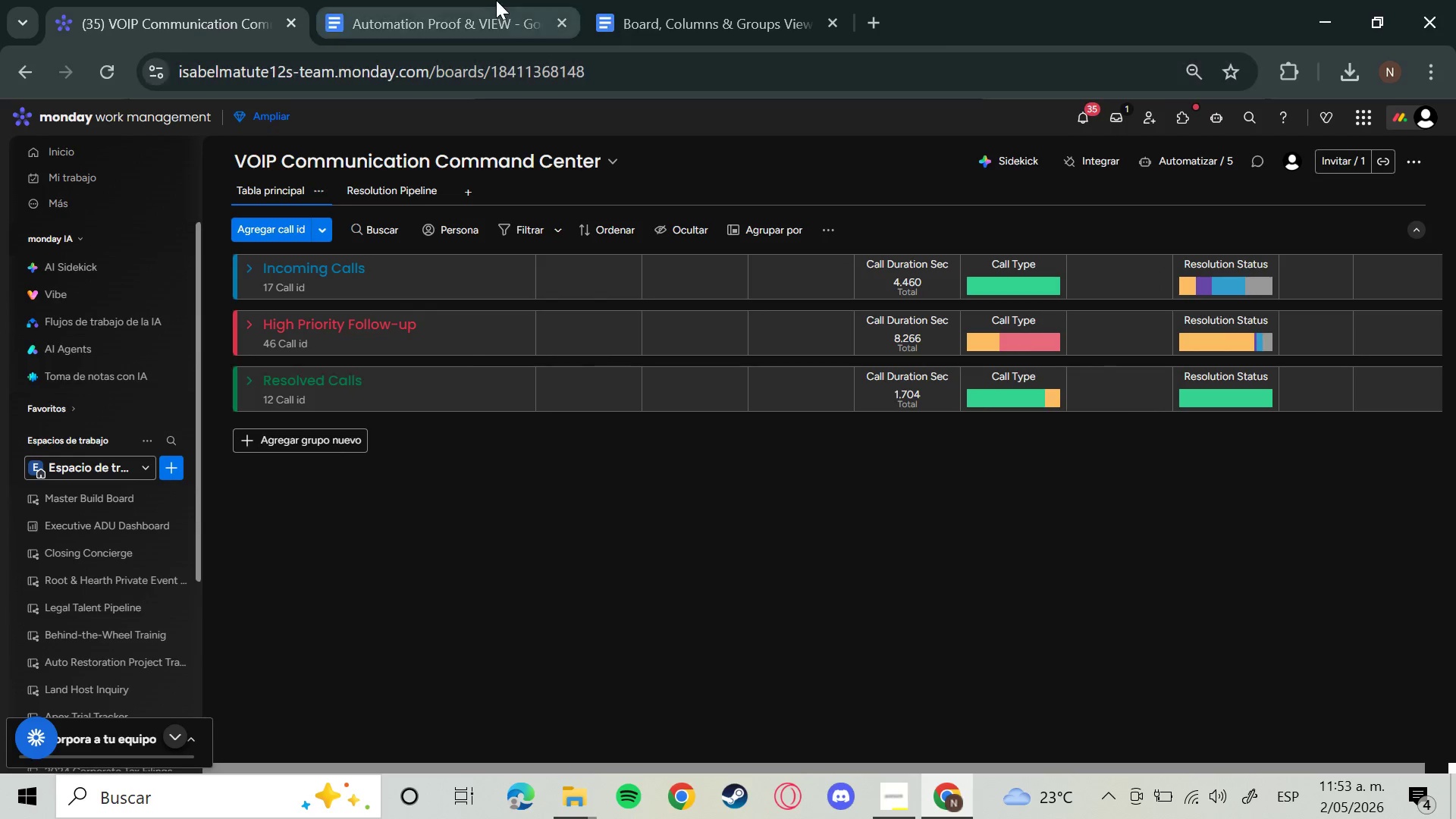 
left_click([496, 0])
 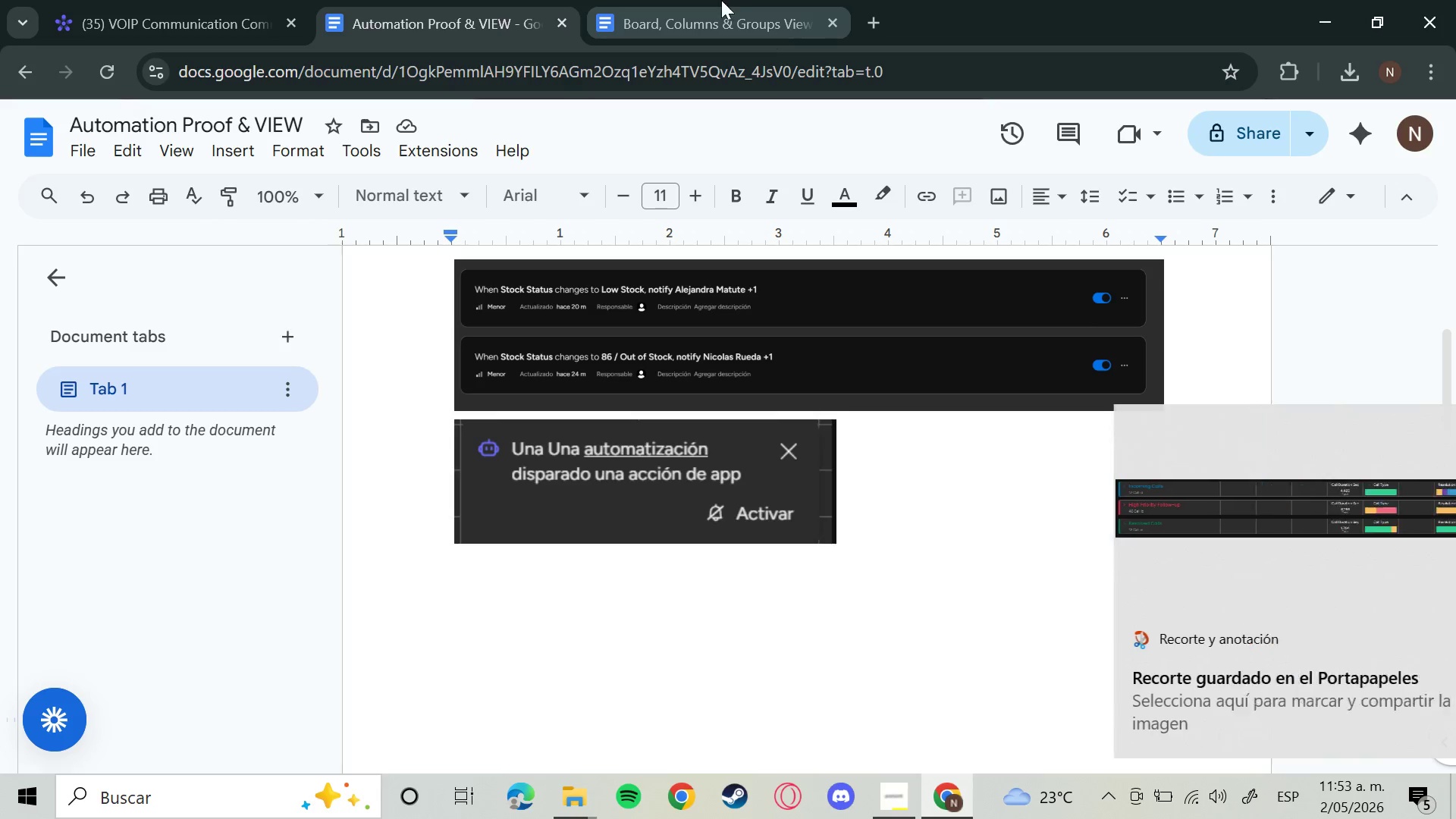 
left_click([718, 0])
 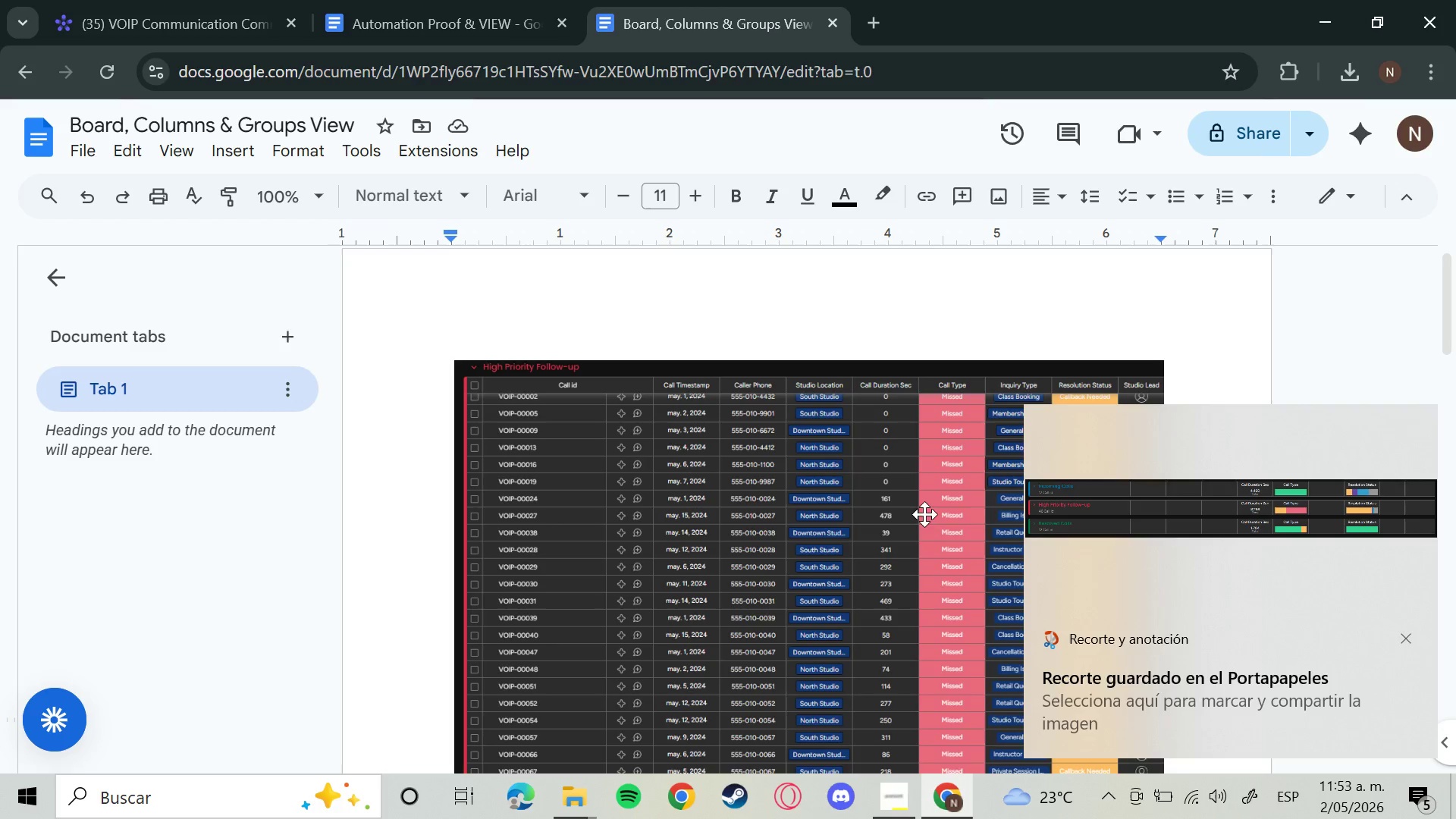 
scroll: coordinate [516, 366], scroll_direction: down, amount: 12.0
 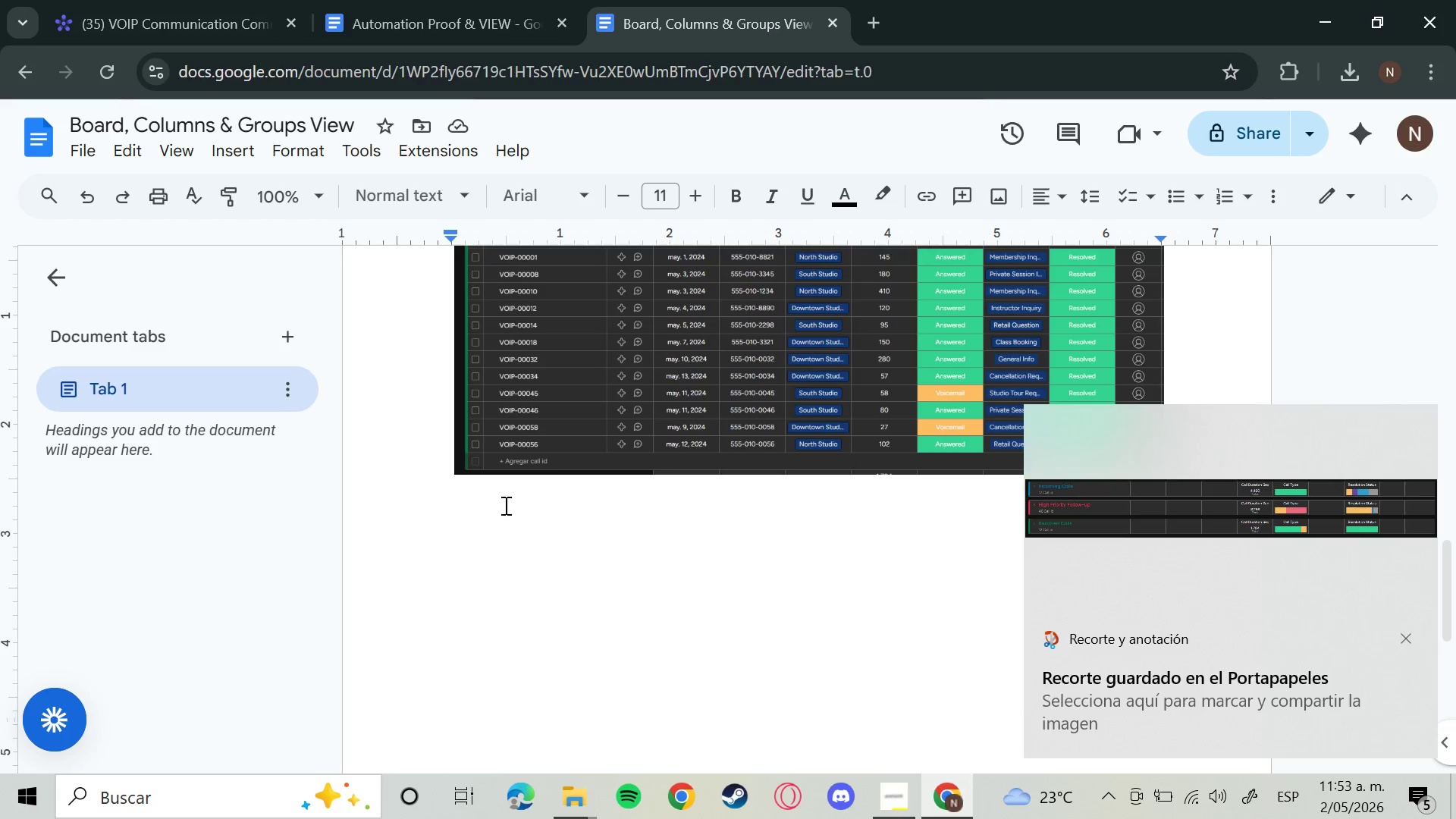 
left_click([500, 503])
 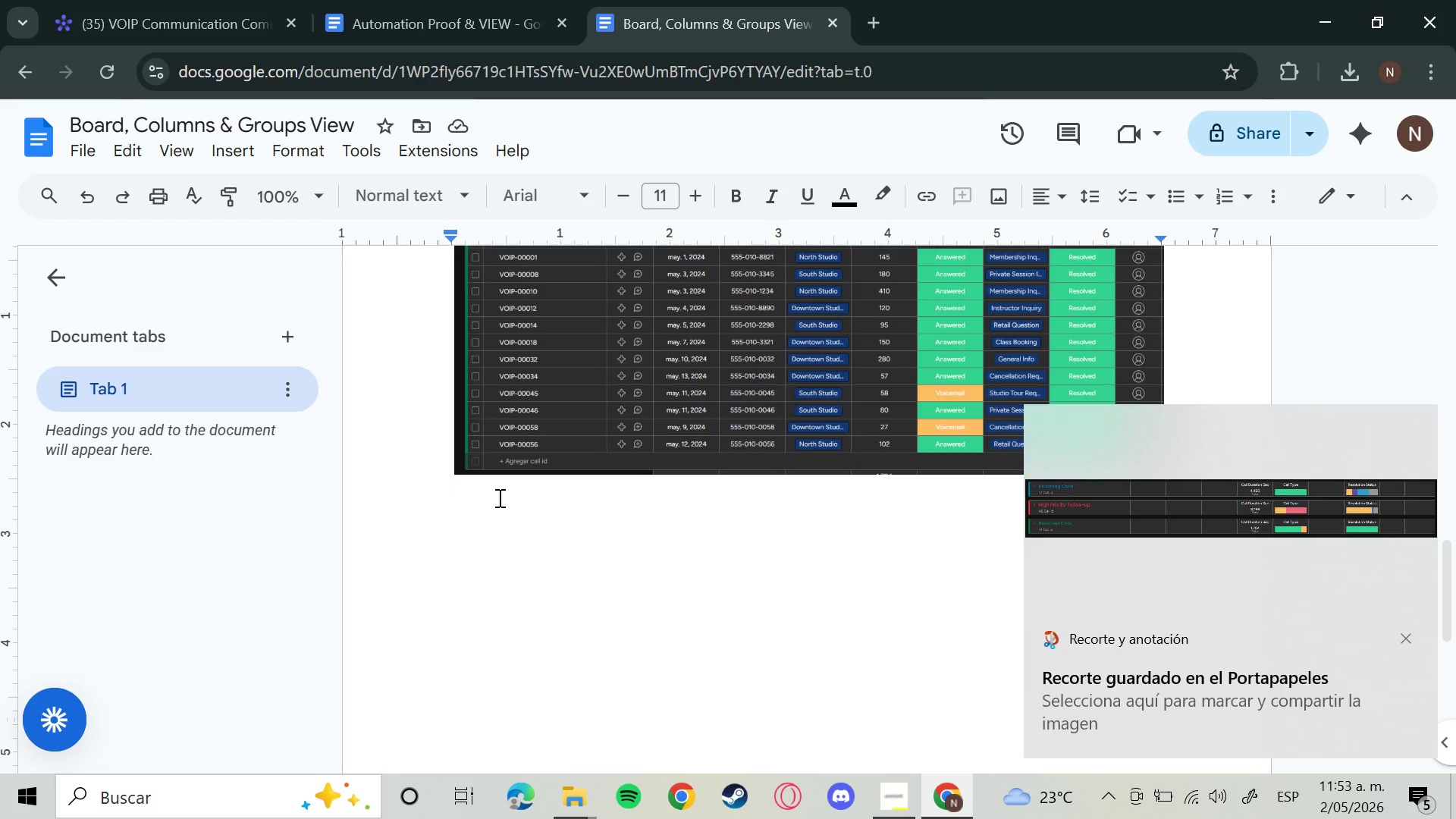 
key(Control+V)
 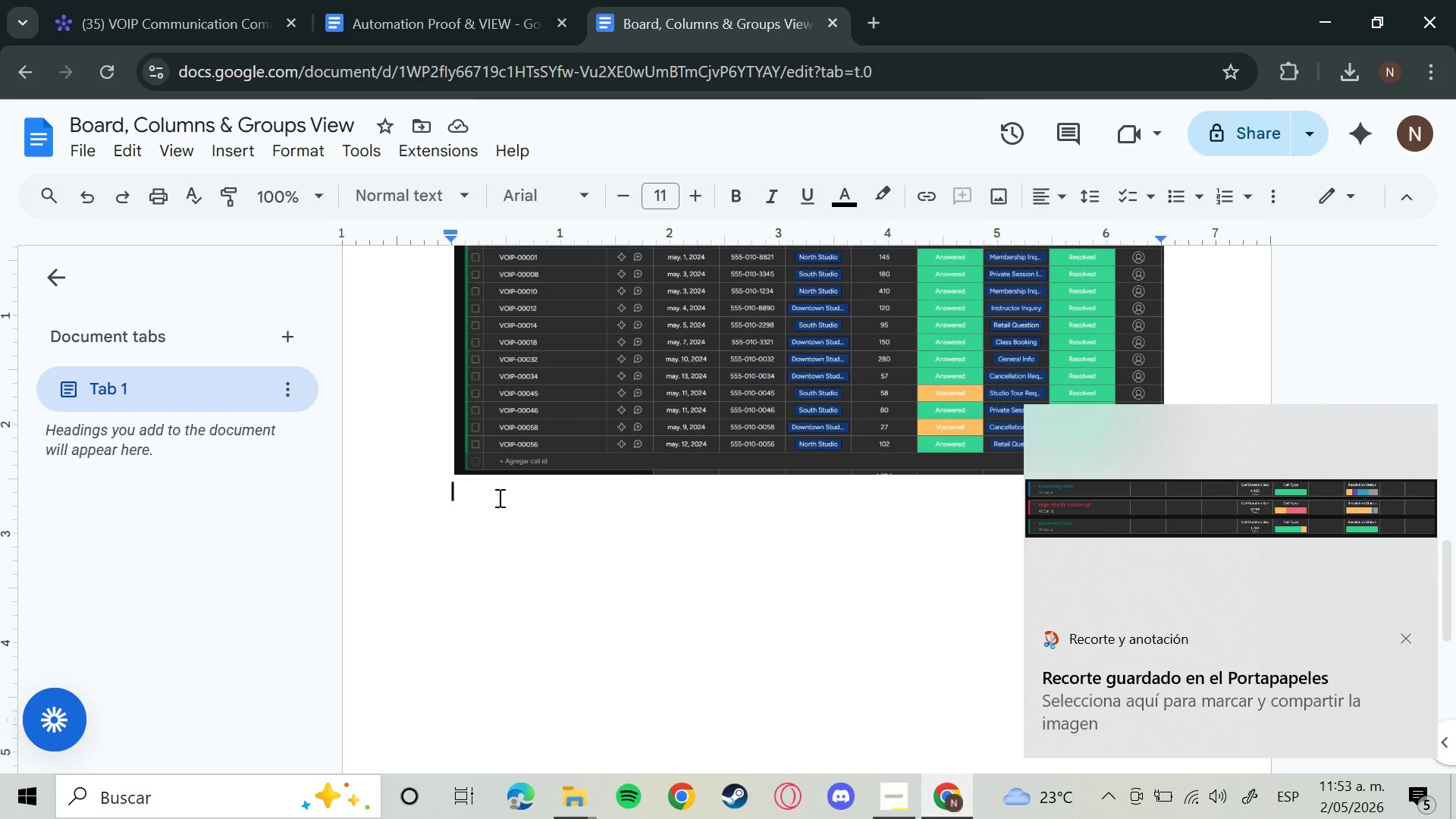 
key(Control+Space)
 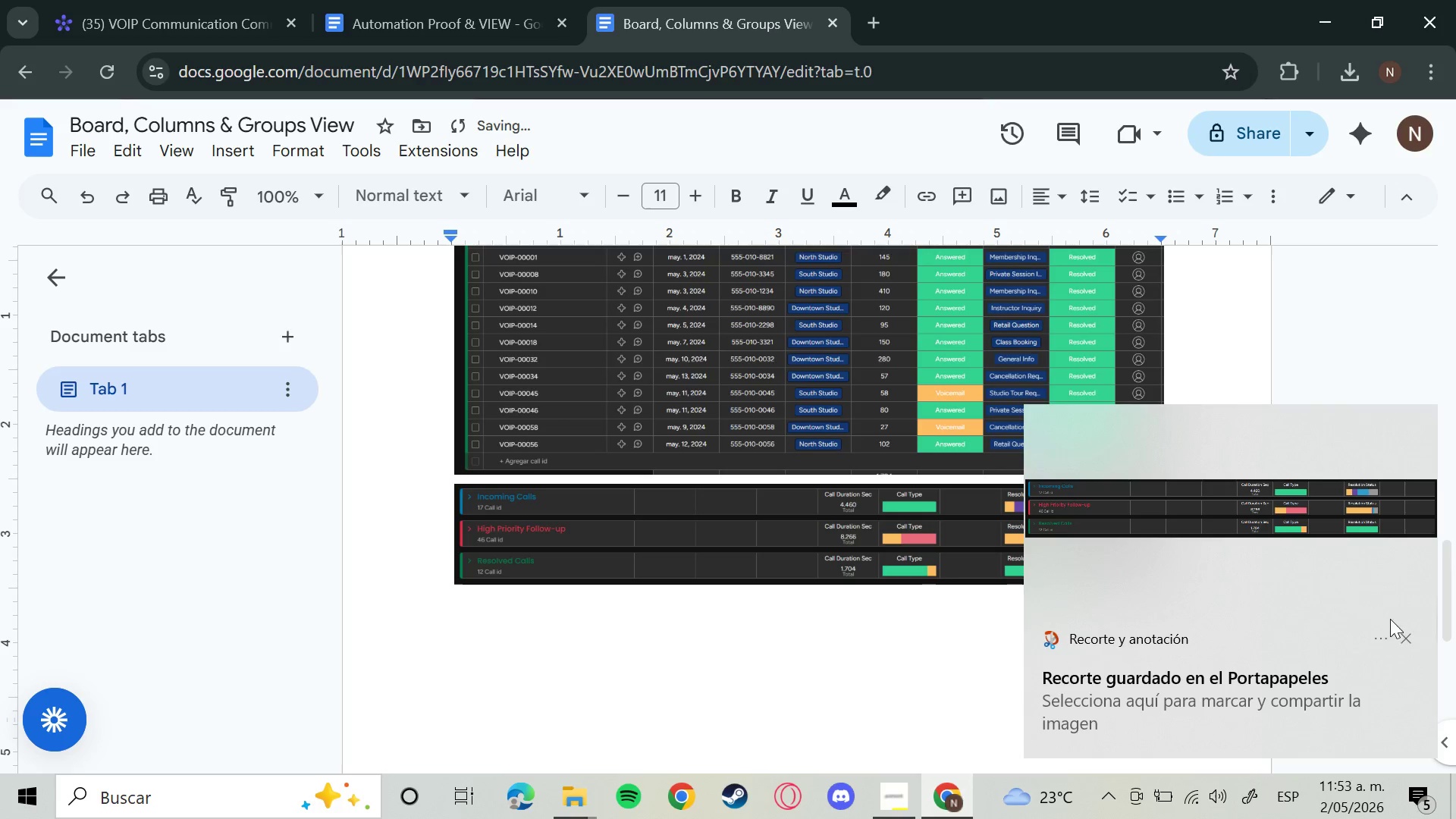 
left_click([1412, 645])
 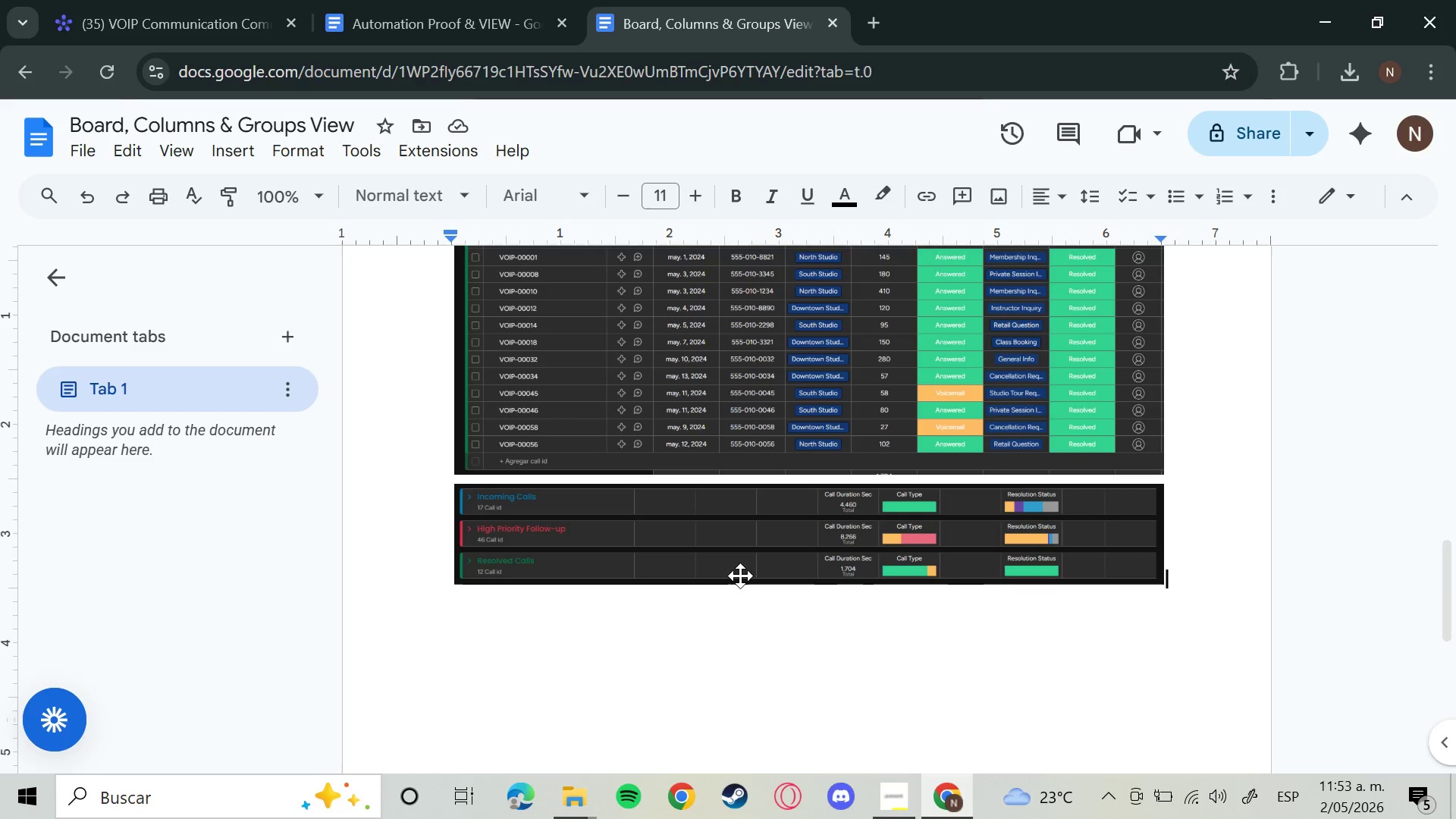 
wait(5.75)
 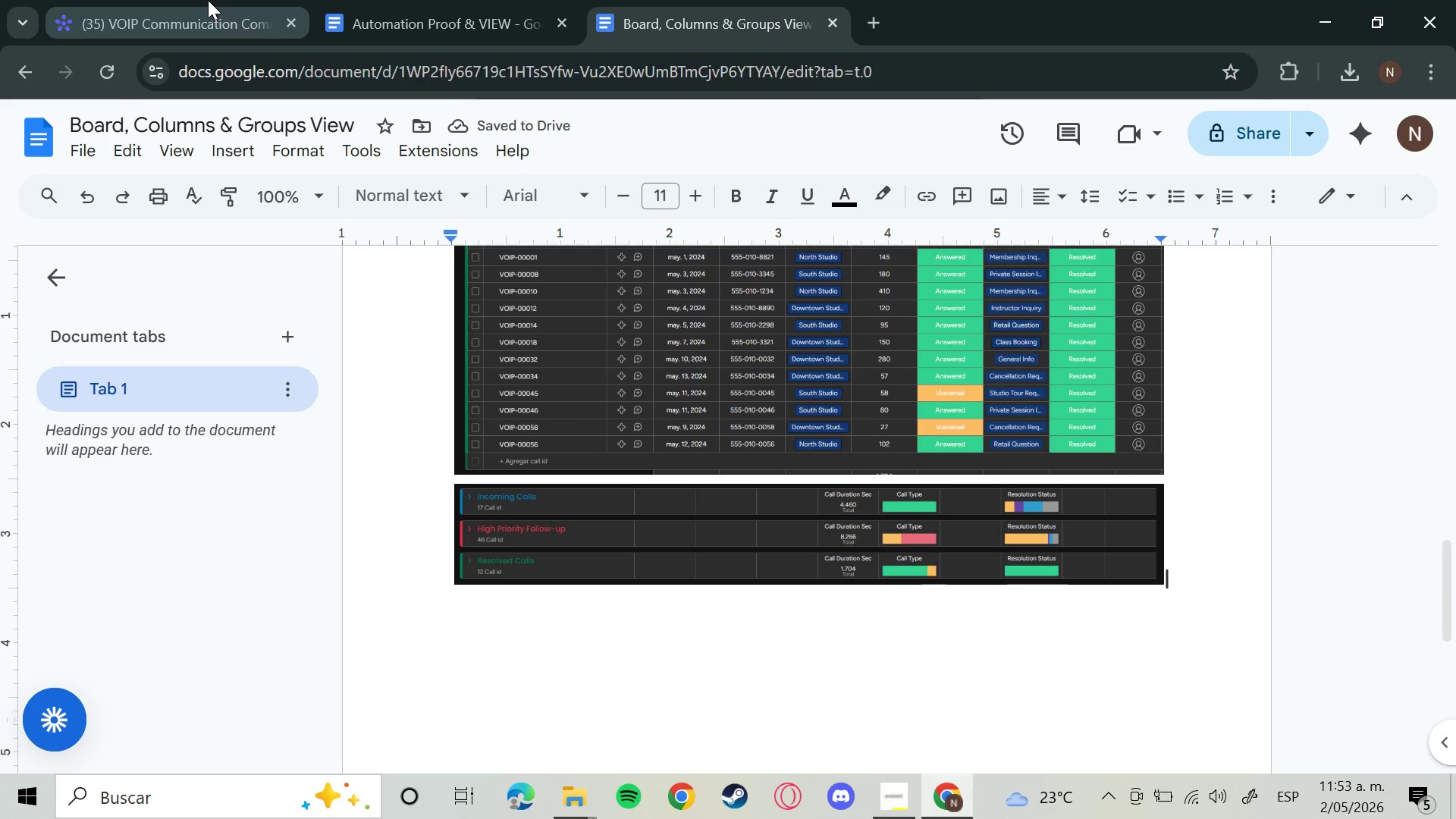 
scroll: coordinate [756, 522], scroll_direction: up, amount: 12.0
 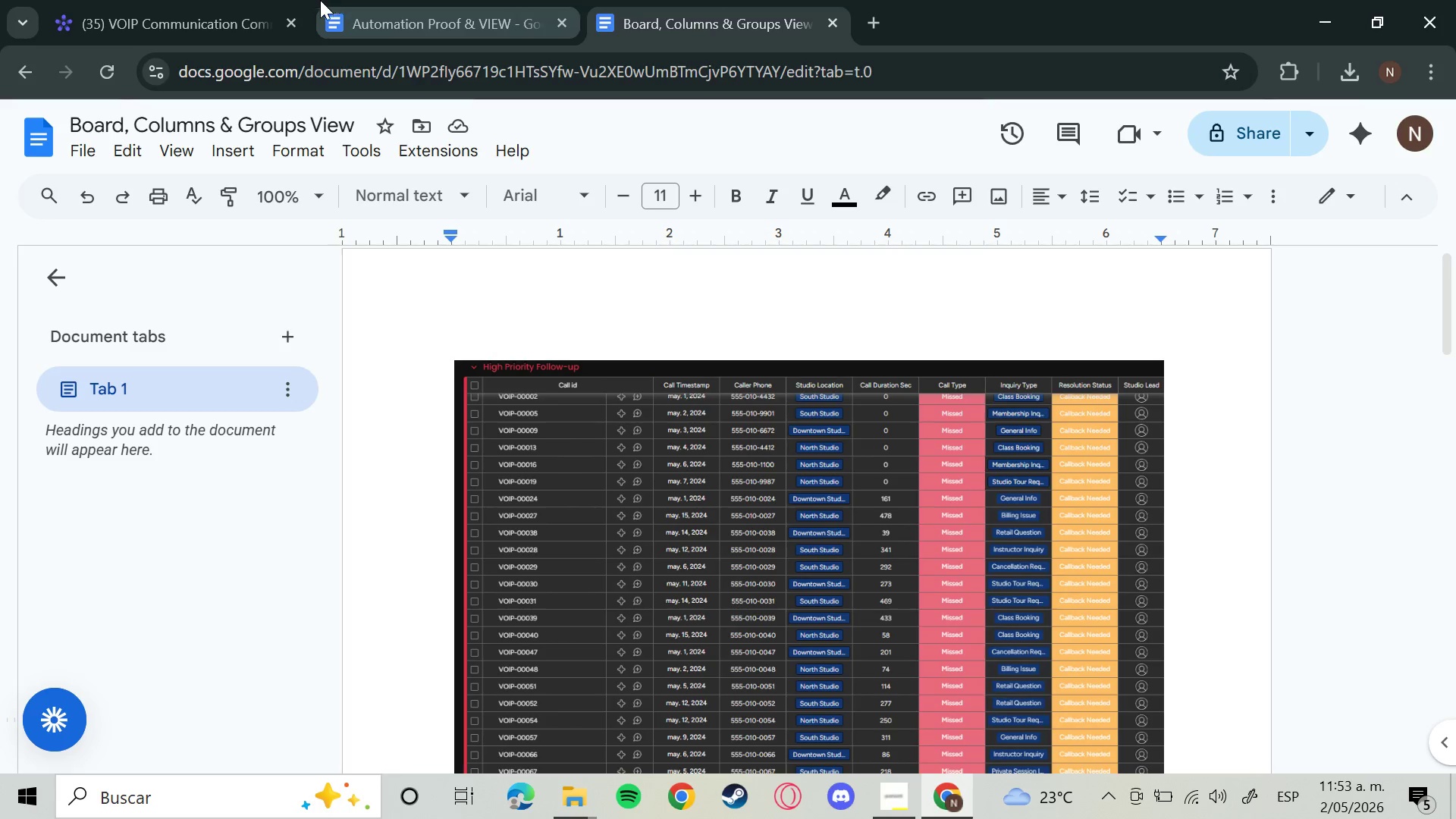 
left_click([153, 0])
 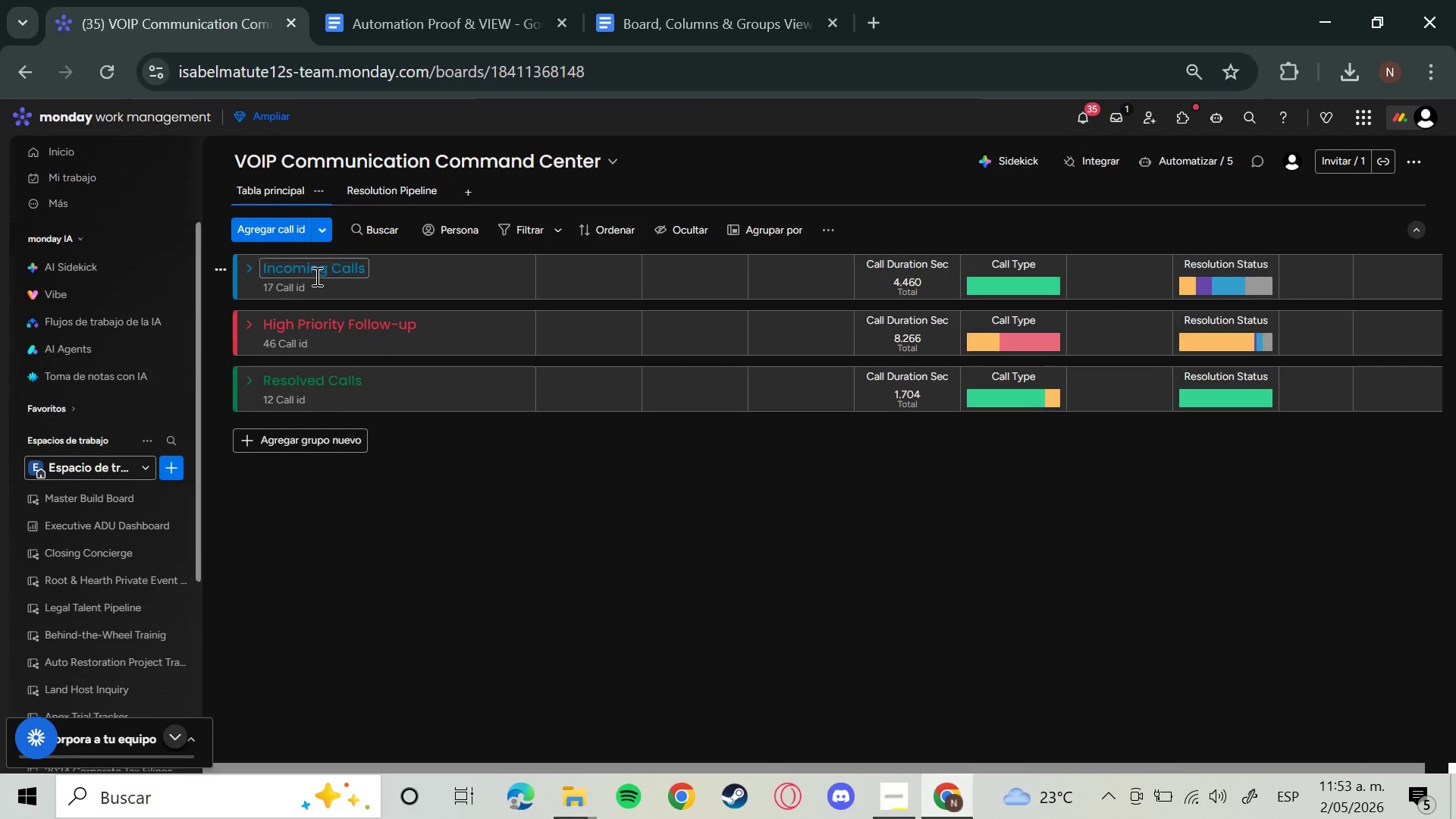 
left_click([249, 273])
 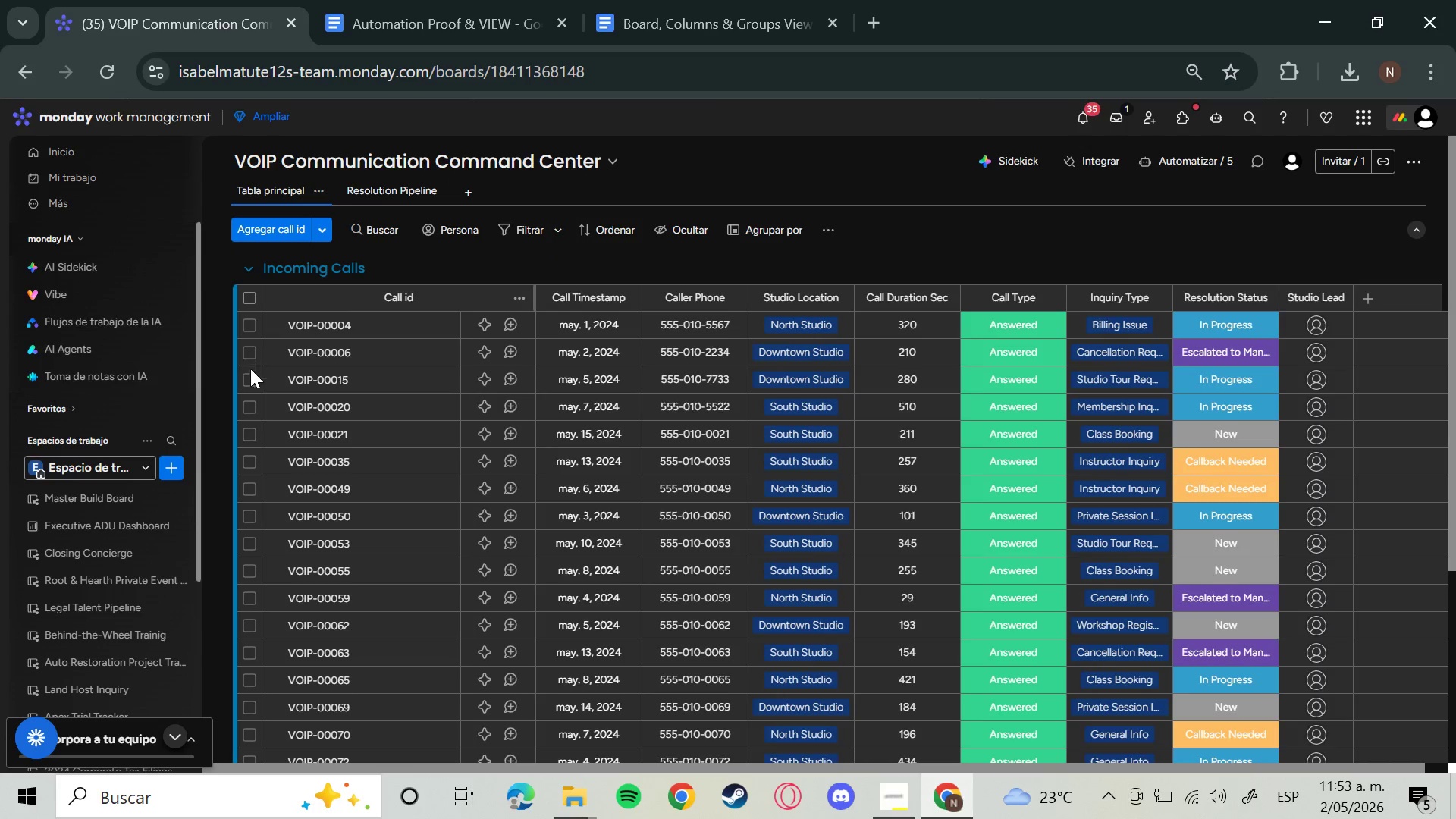 
scroll: coordinate [255, 412], scroll_direction: down, amount: 3.0
 